 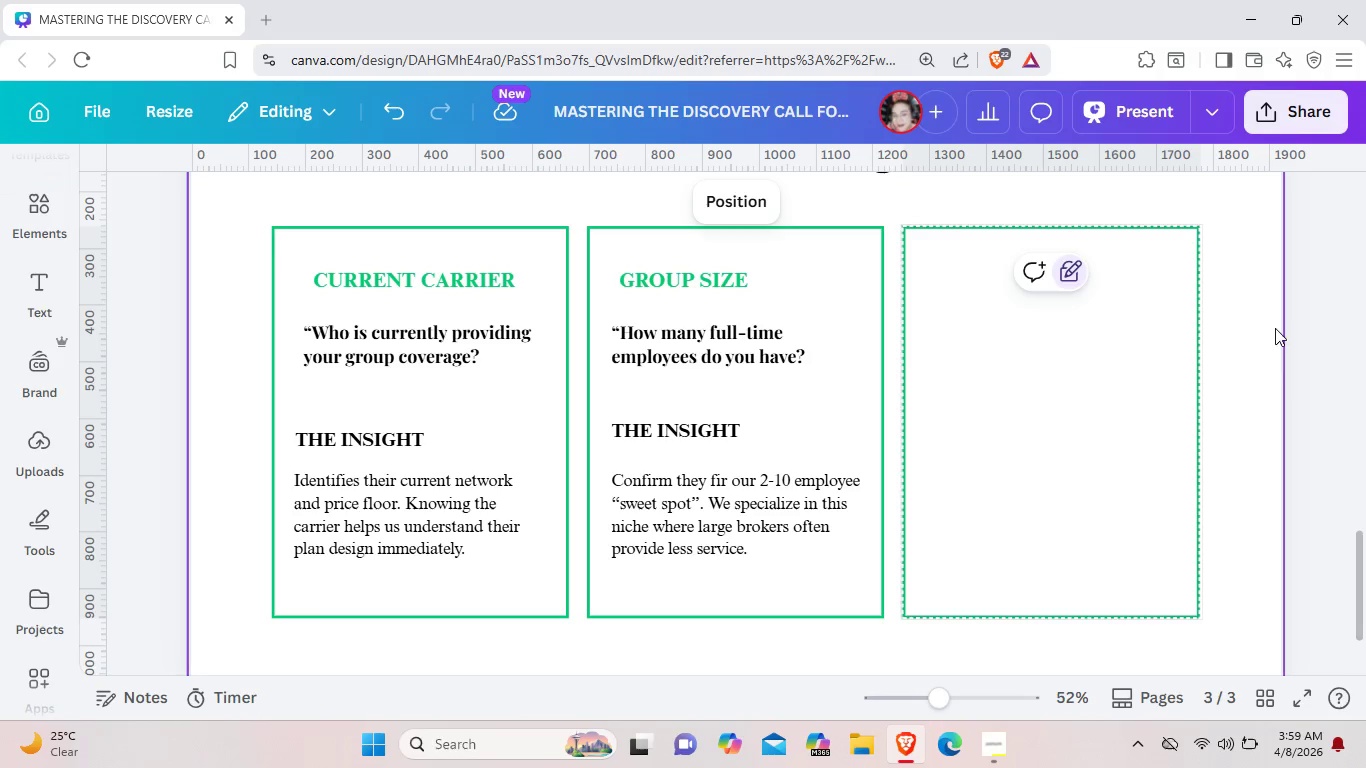 
left_click([1339, 323])
 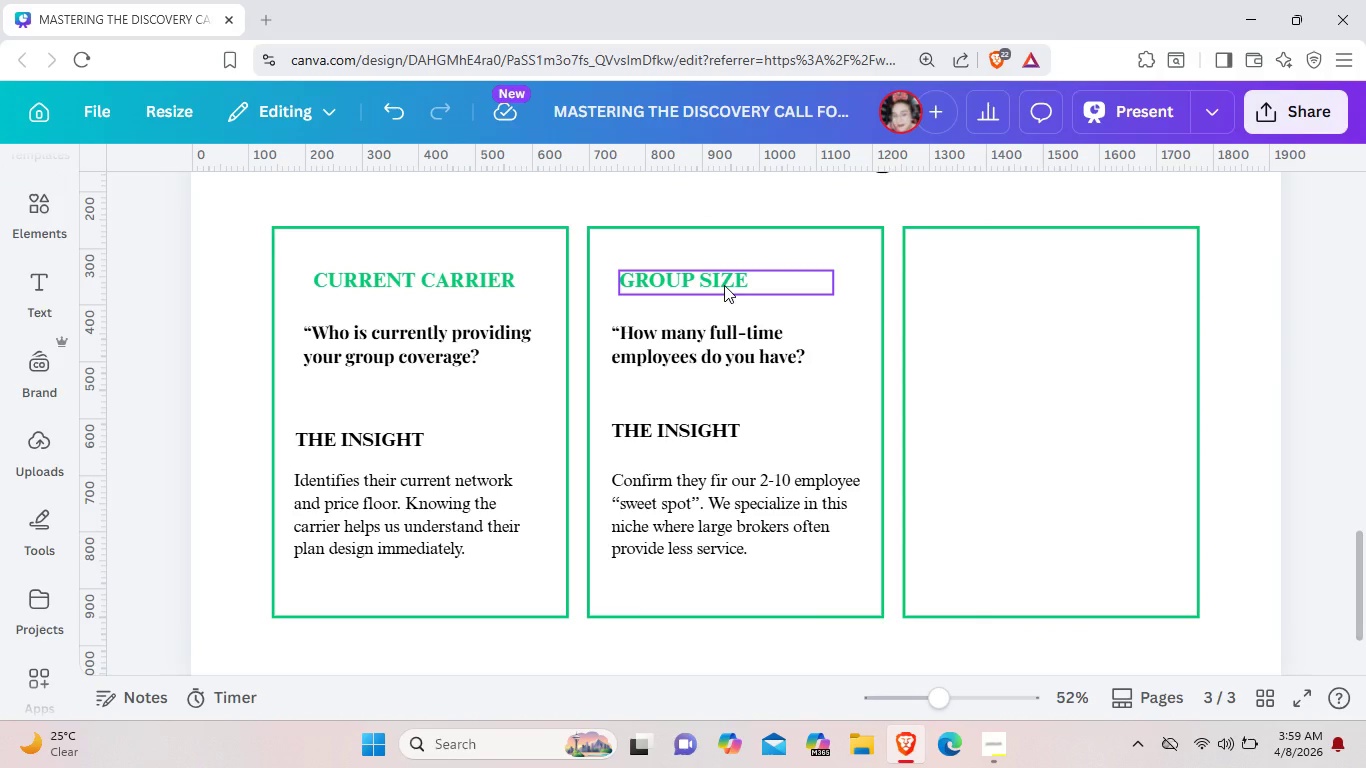 
left_click([724, 285])
 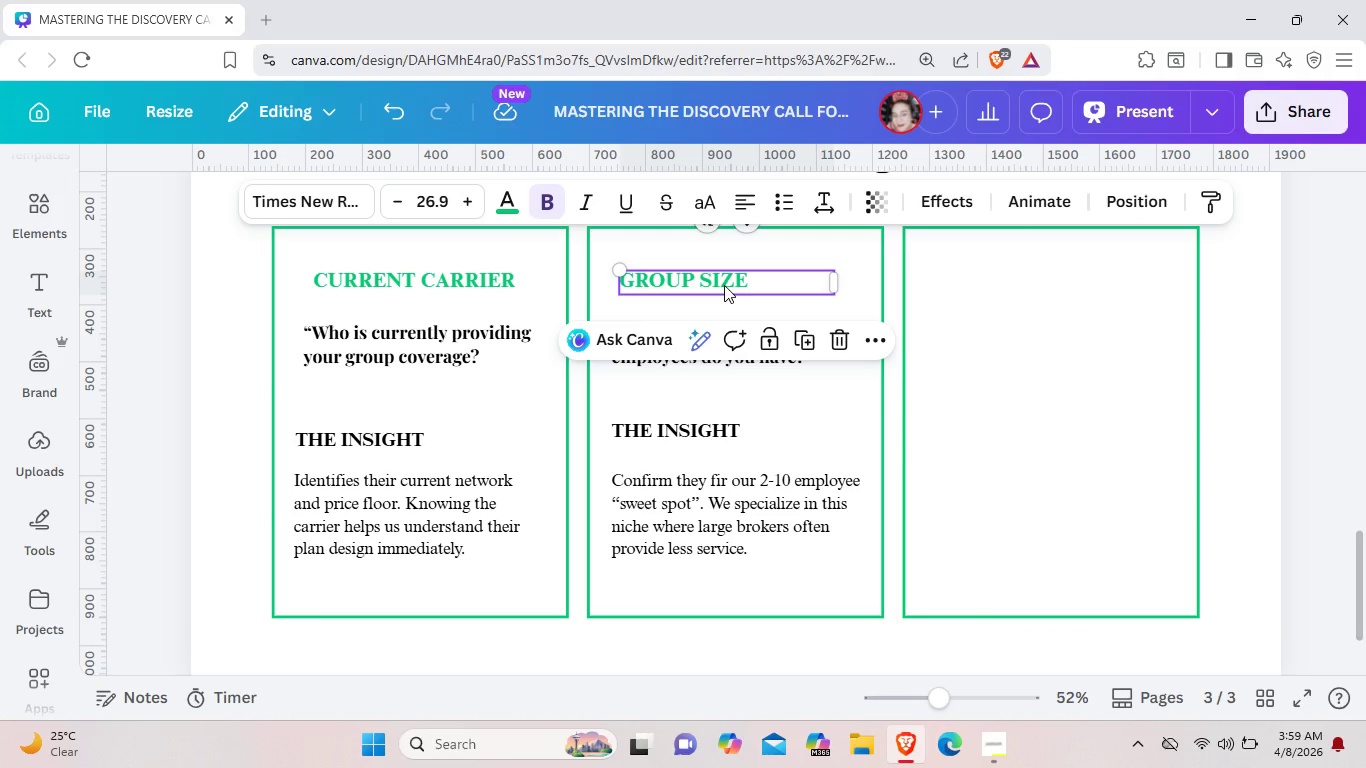 
key(Control+C)
 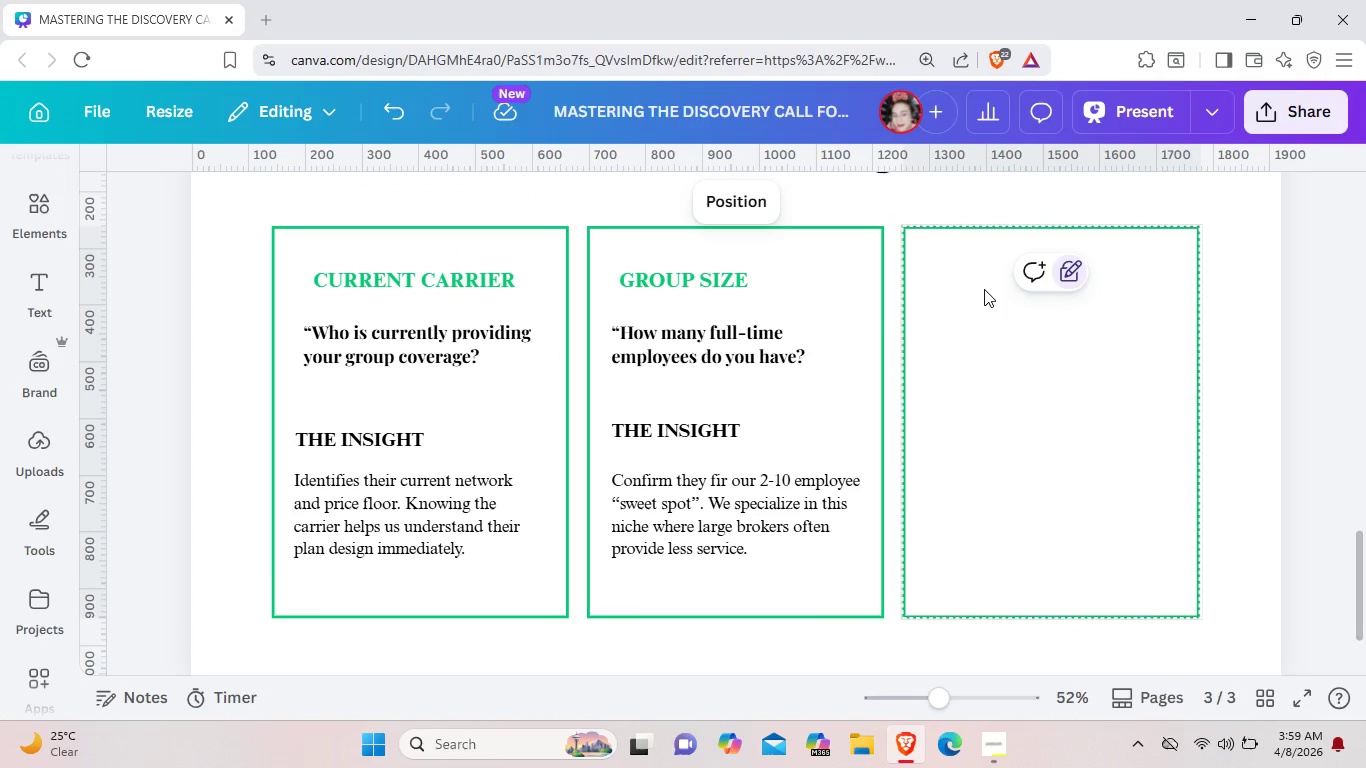 
left_click([983, 289])
 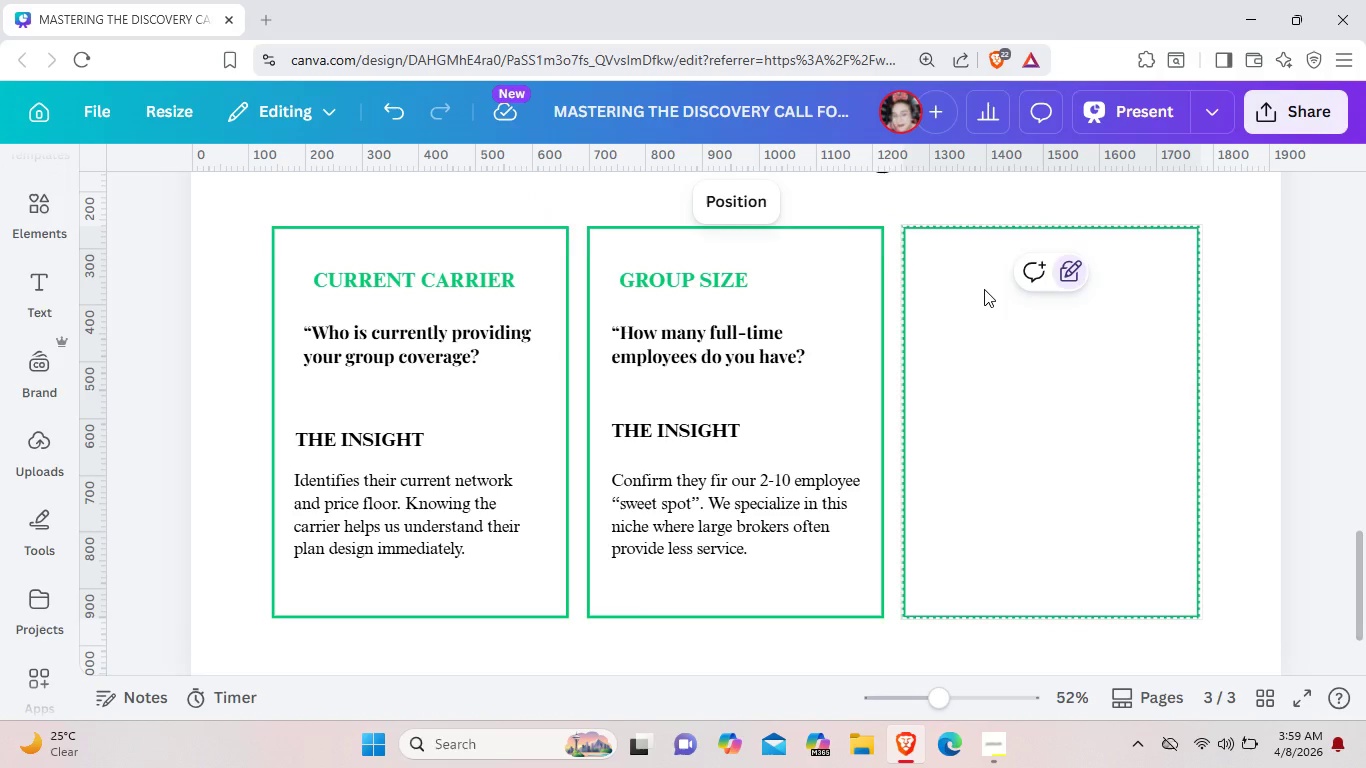 
key(Control+V)
 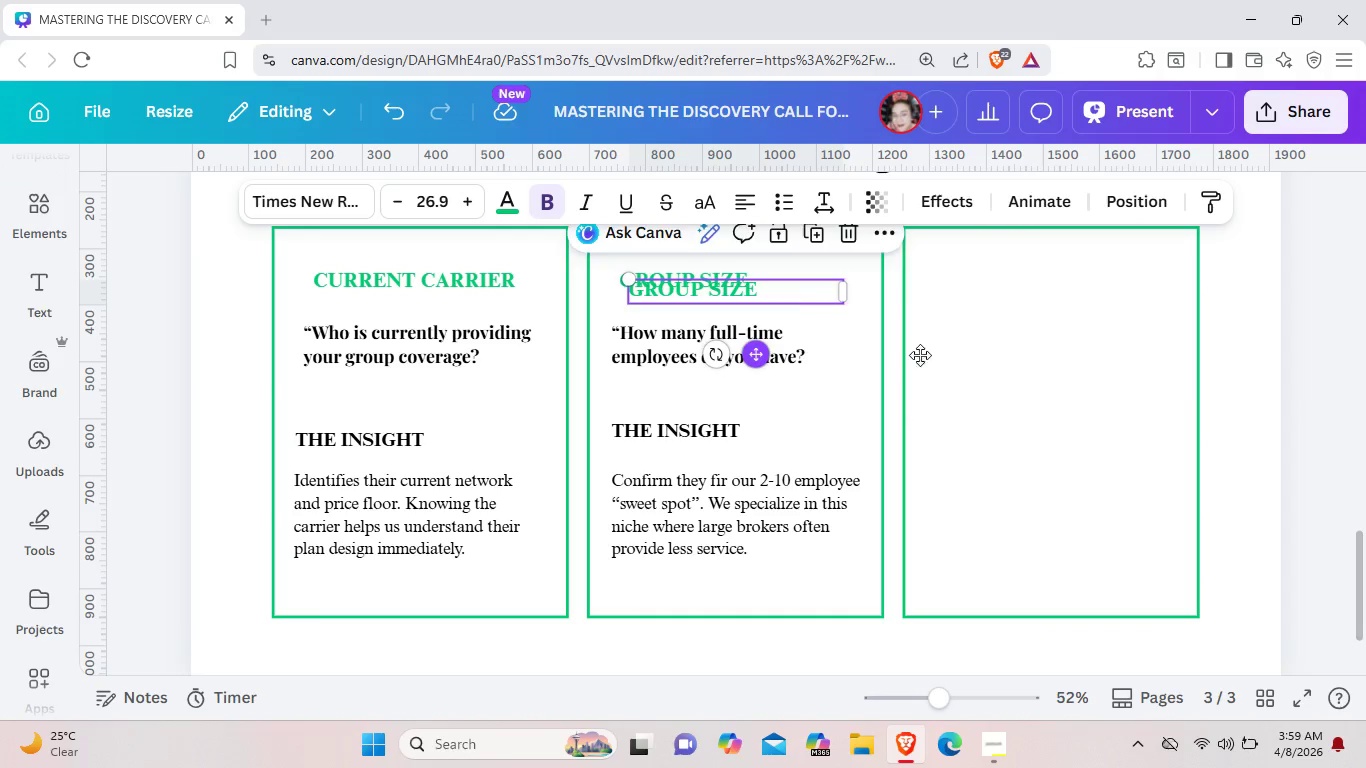 
left_click_drag(start_coordinate=[756, 350], to_coordinate=[1065, 339])
 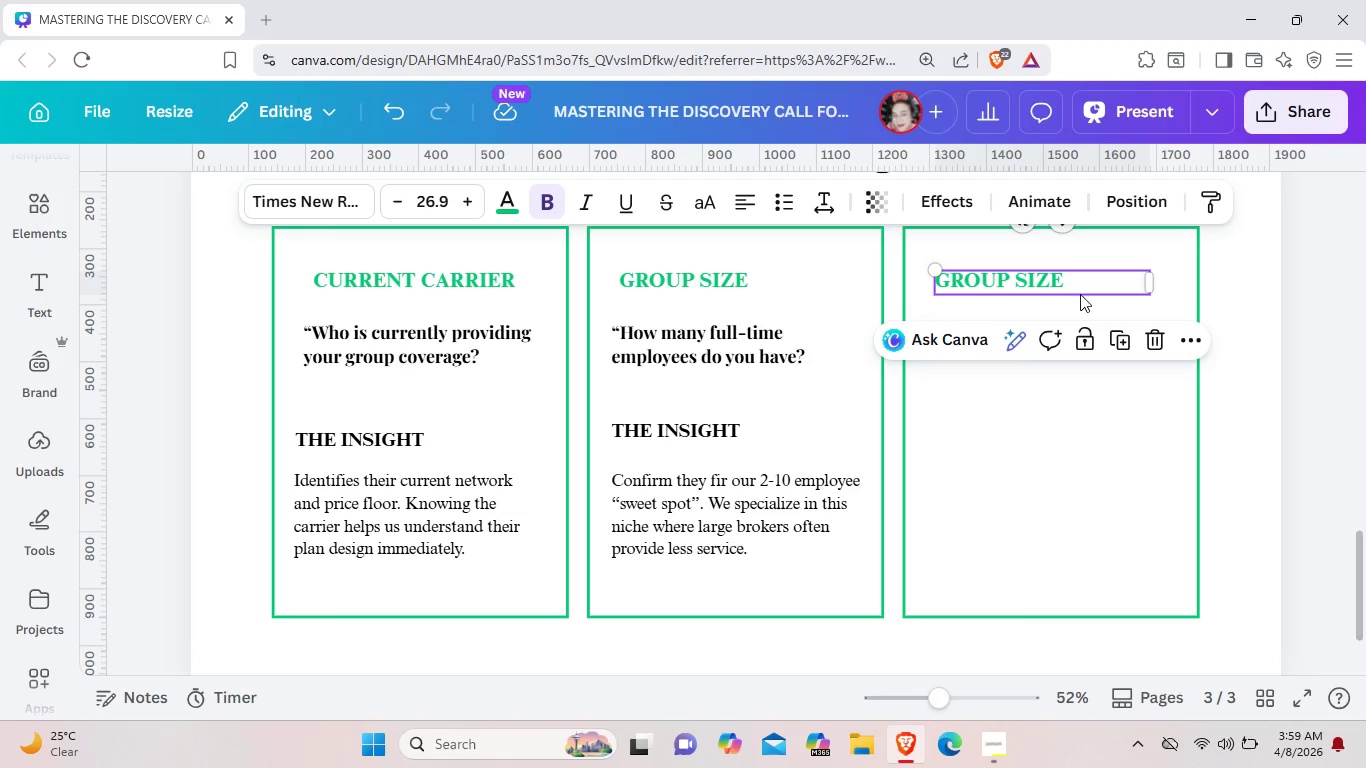 
left_click([1094, 286])
 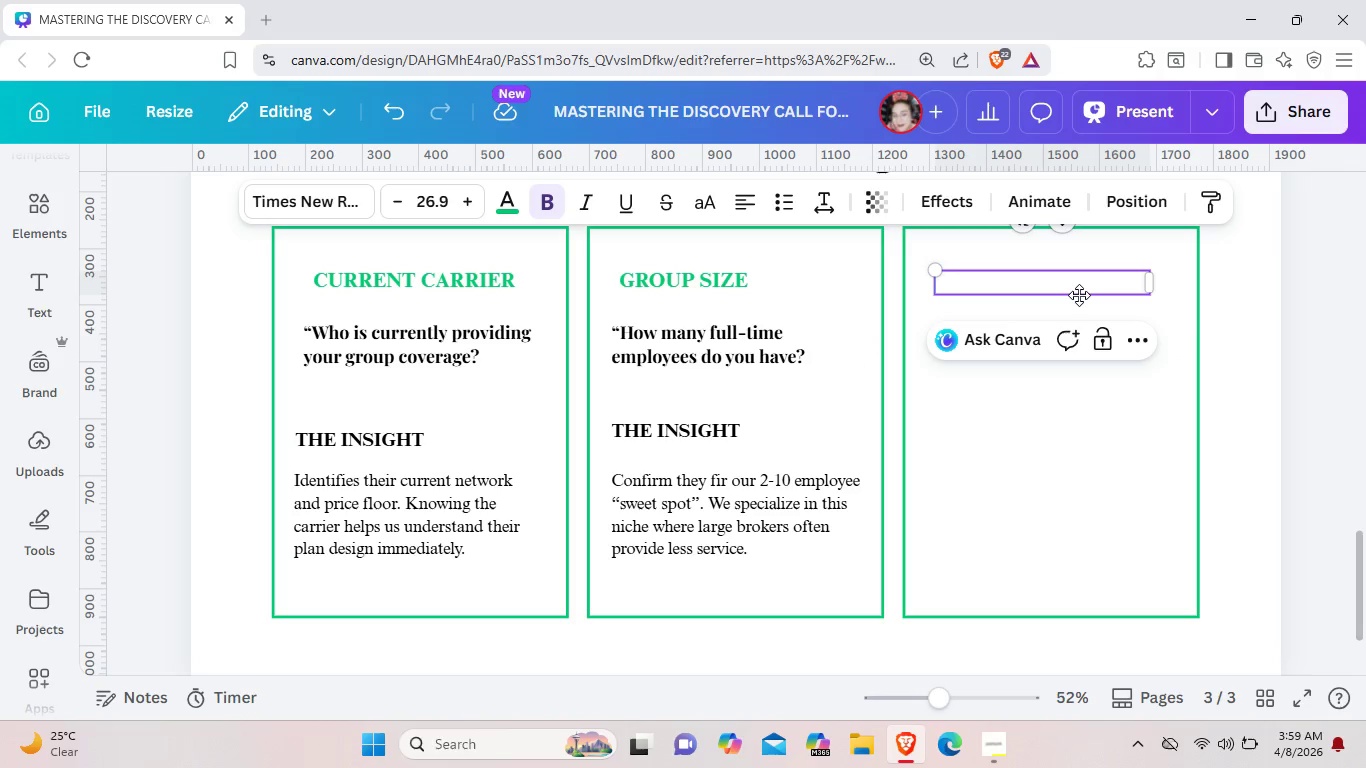 
key(Backspace)
type(re)
key(Backspace)
key(Backspace)
type(RENEWAL DATE)
 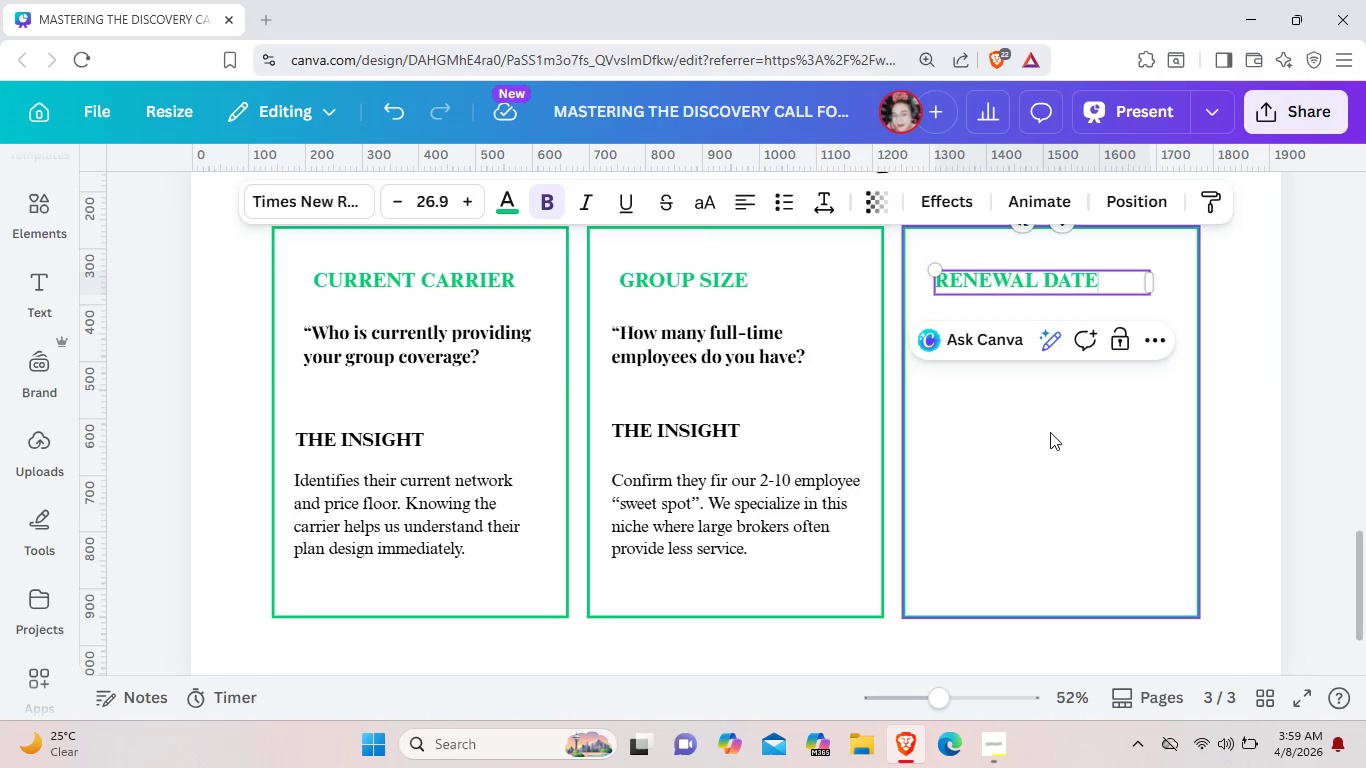 
left_click([1050, 432])
 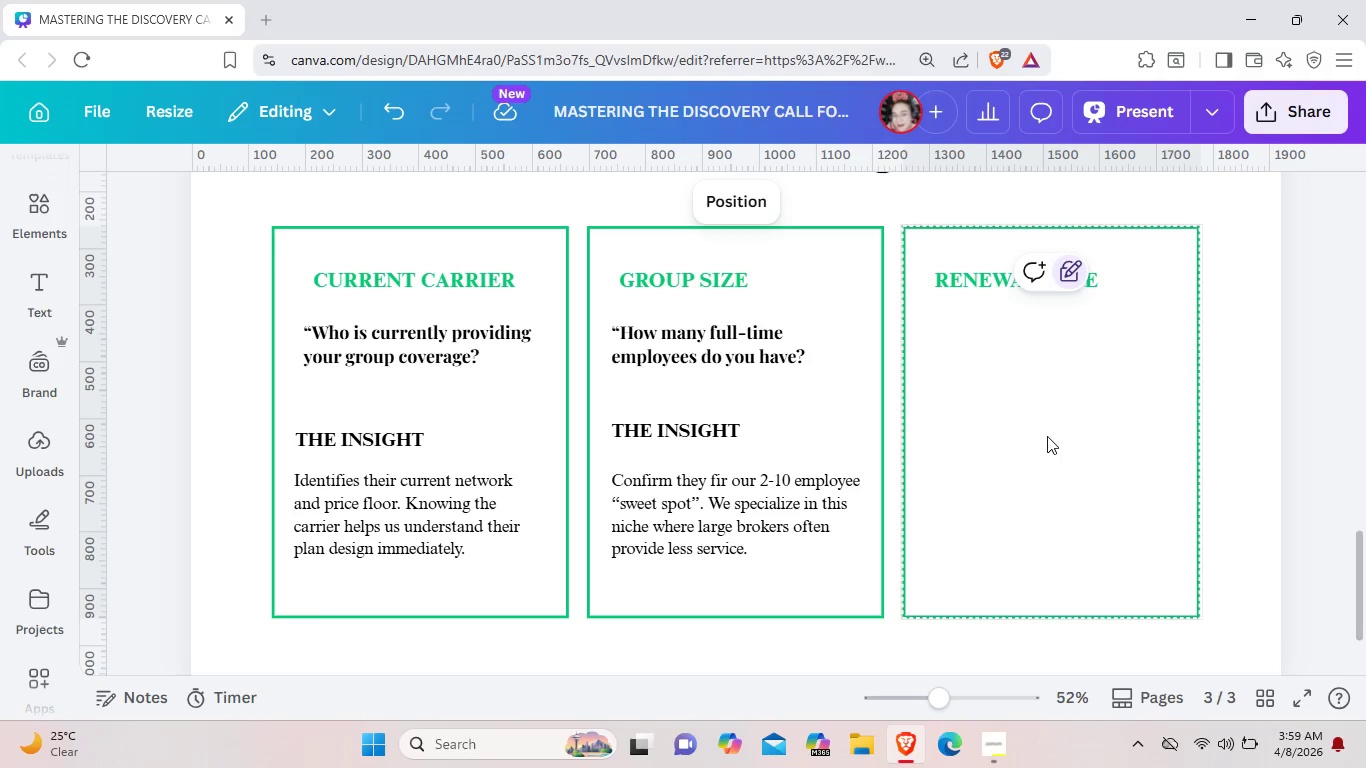 
left_click([798, 345])
 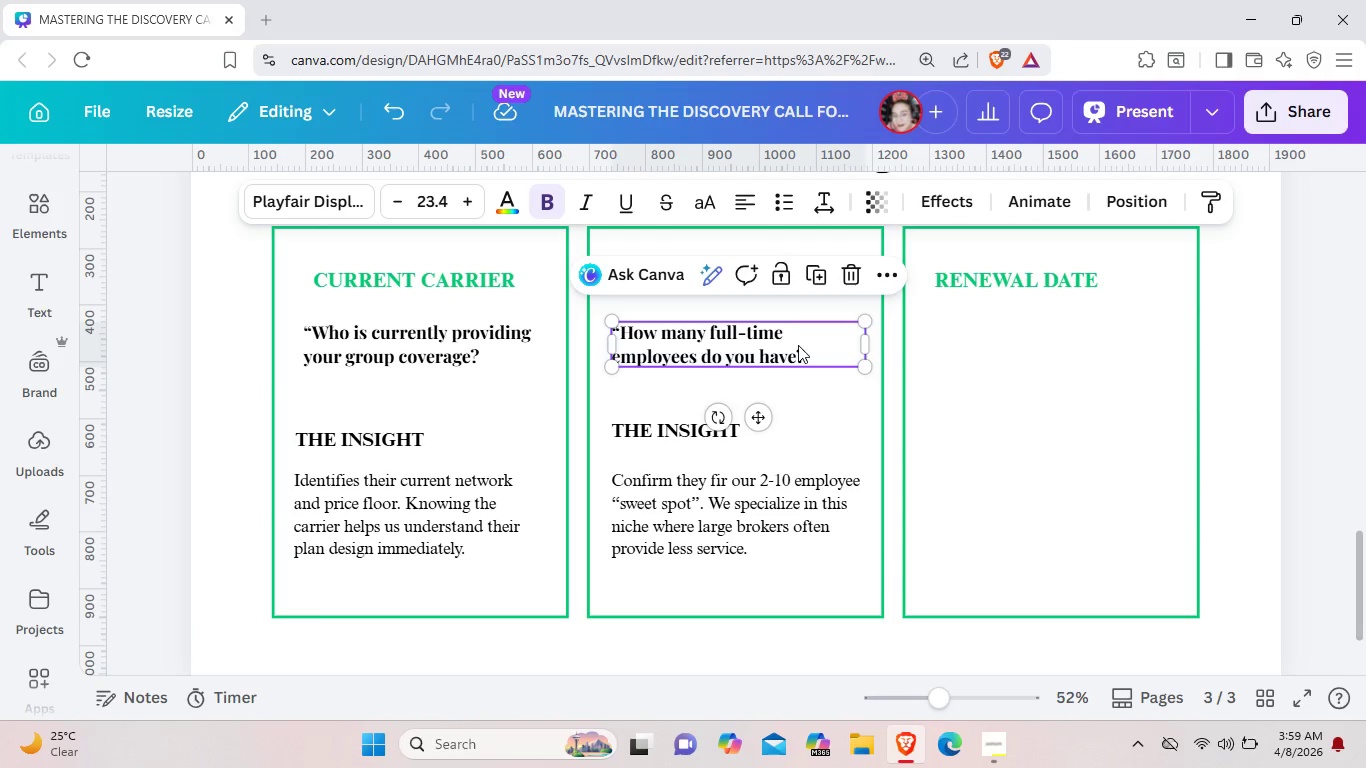 
key(Control+C)
 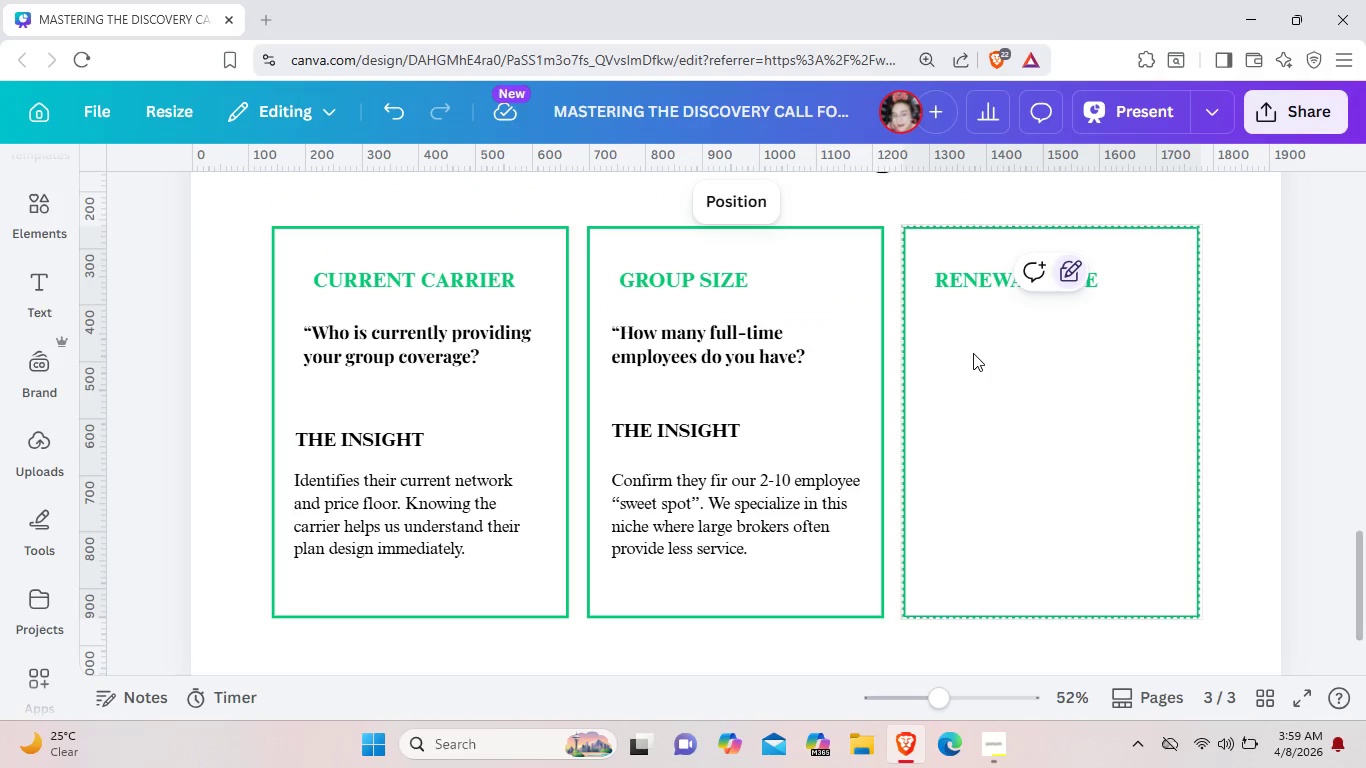 
left_click([973, 353])
 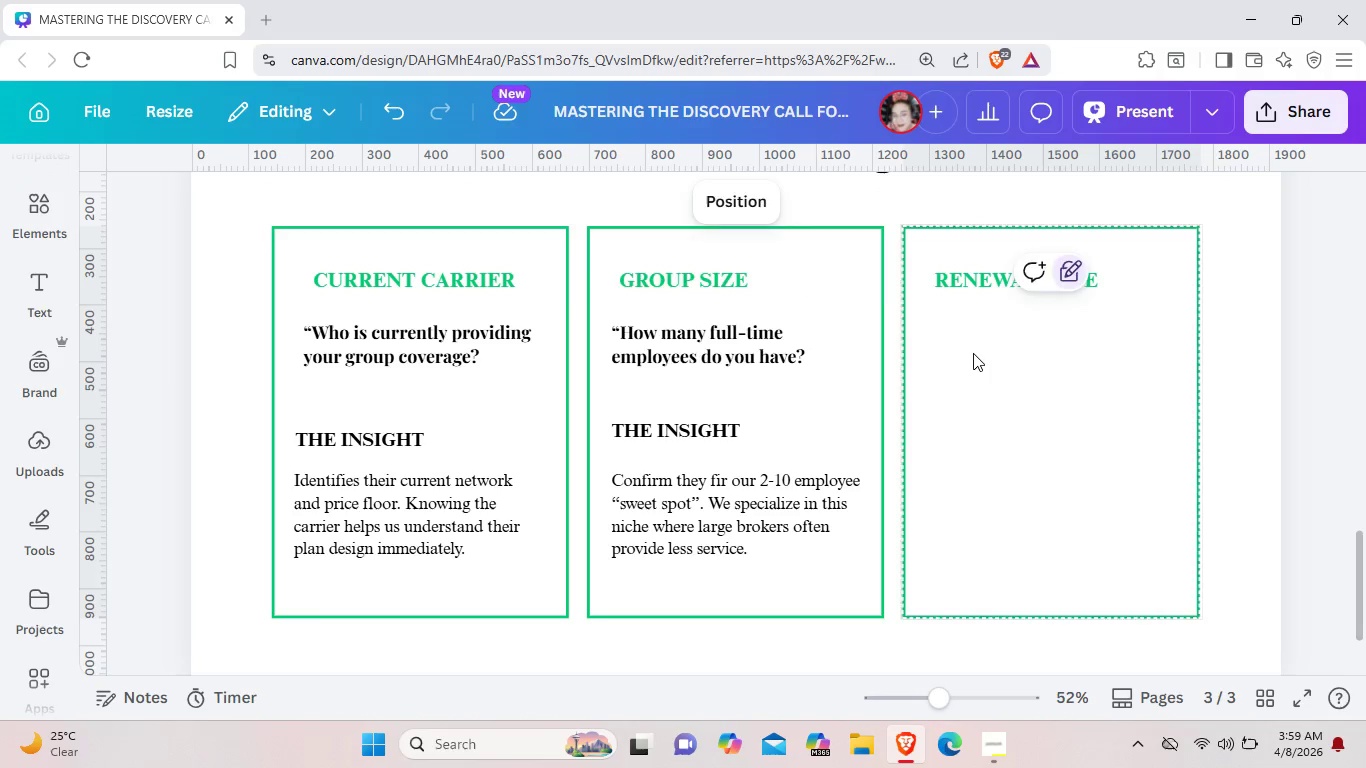 
key(Control+V)
 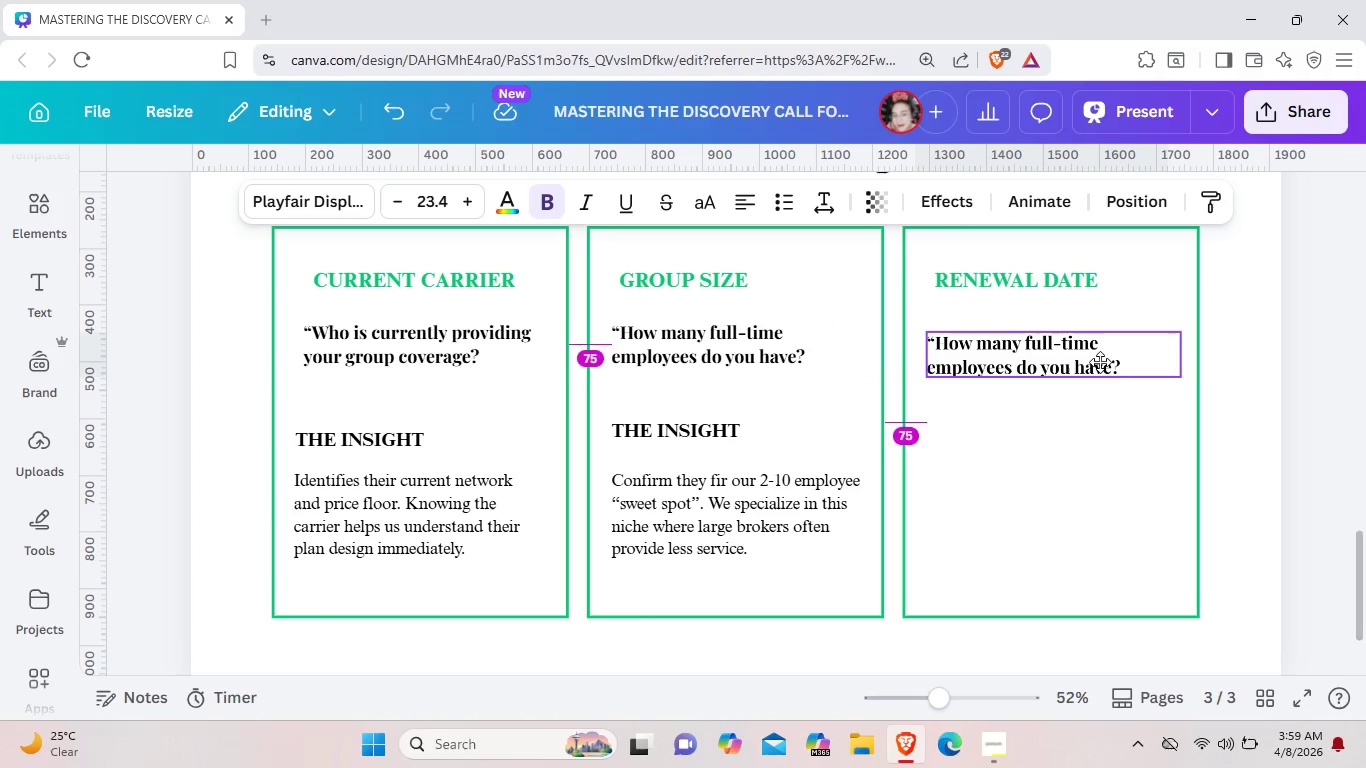 
left_click_drag(start_coordinate=[789, 361], to_coordinate=[1093, 347])
 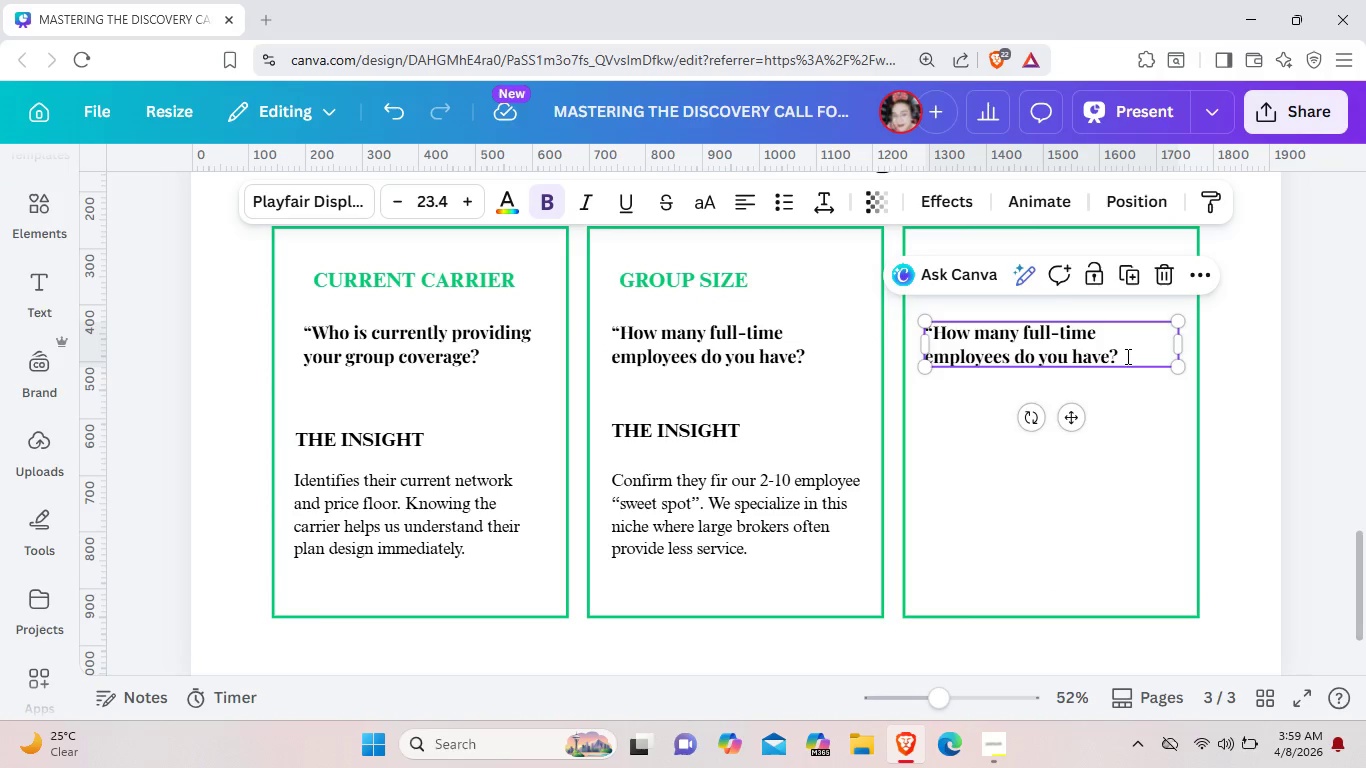 
left_click([1126, 356])
 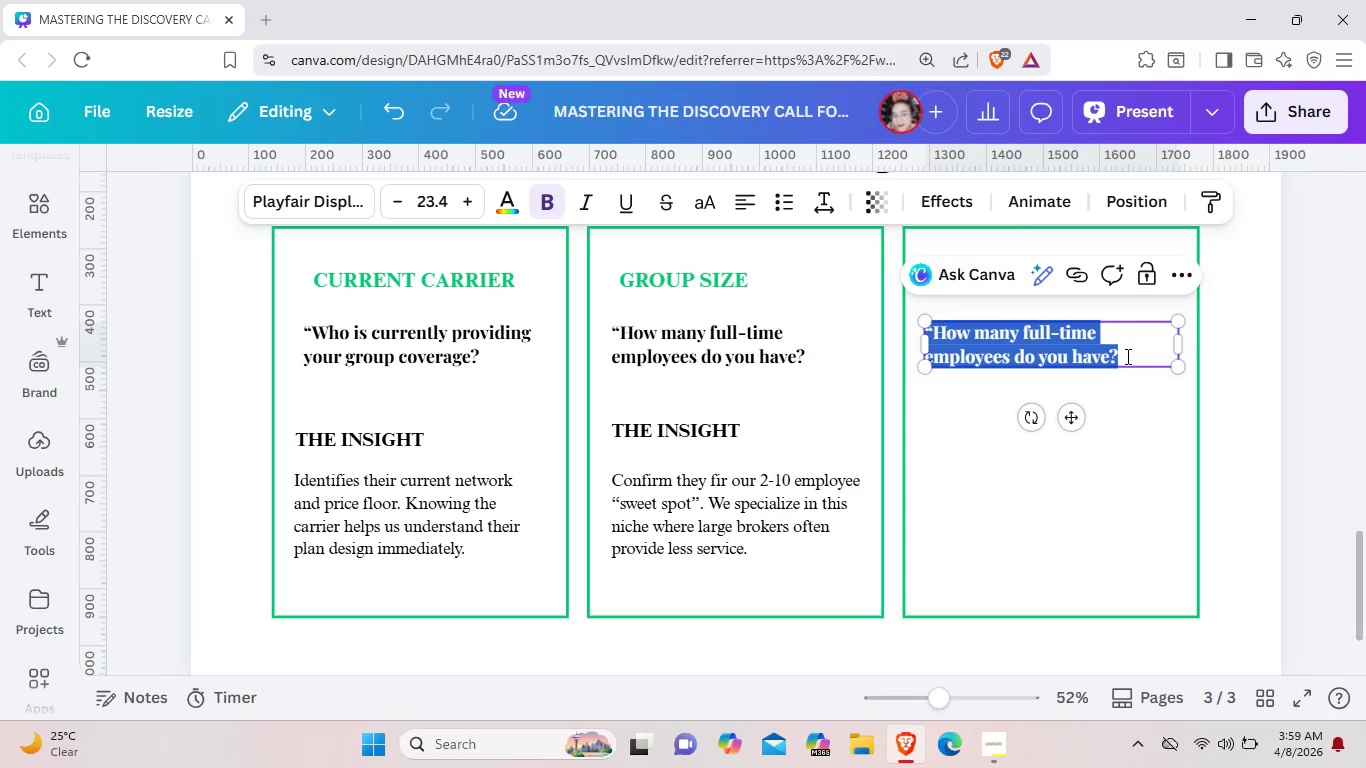 
key(Backspace)
type("Wh)
key(Backspace)
key(Backspace)
type(wHEN IS YOUR CURRENT POLICU)
key(Backspace)
type(Y UPM)
key(Backspace)
type( FOR RENEWAL?")
 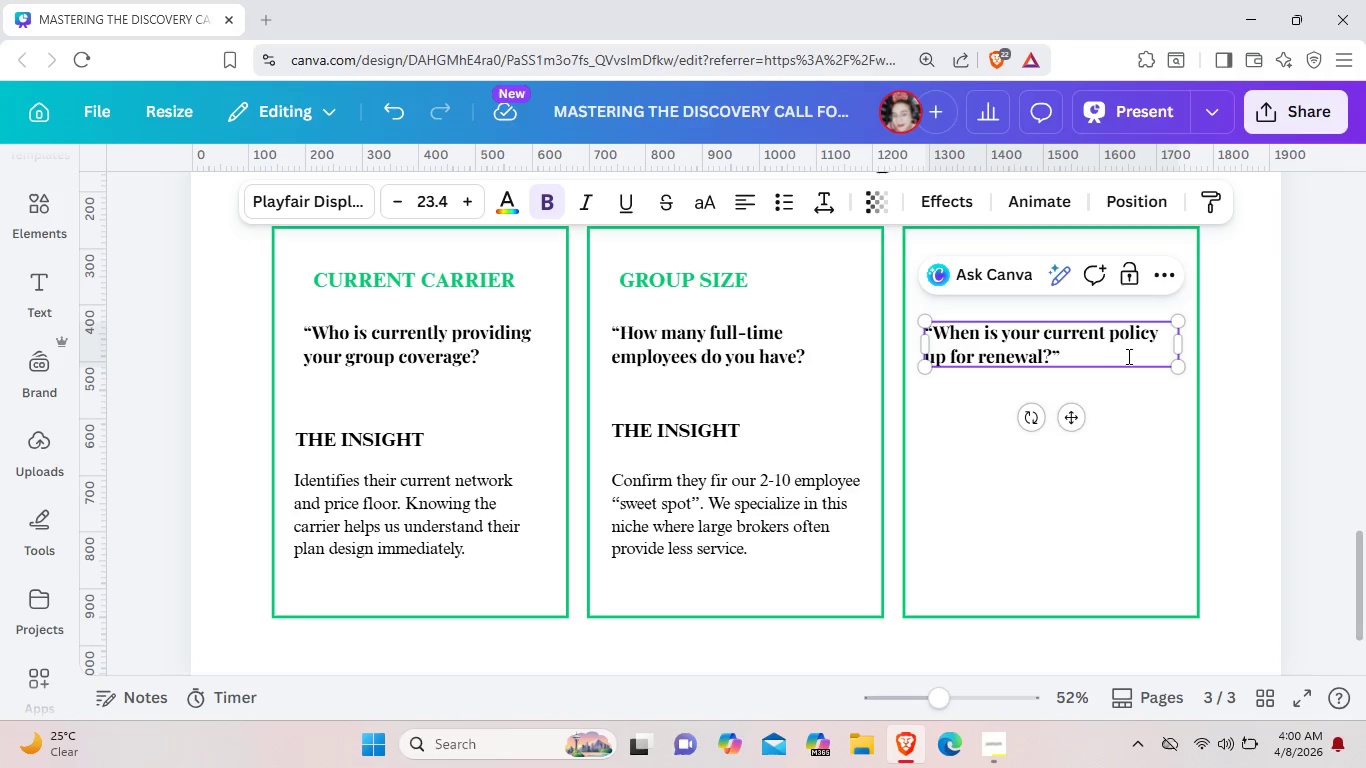 
left_click([1111, 376])
 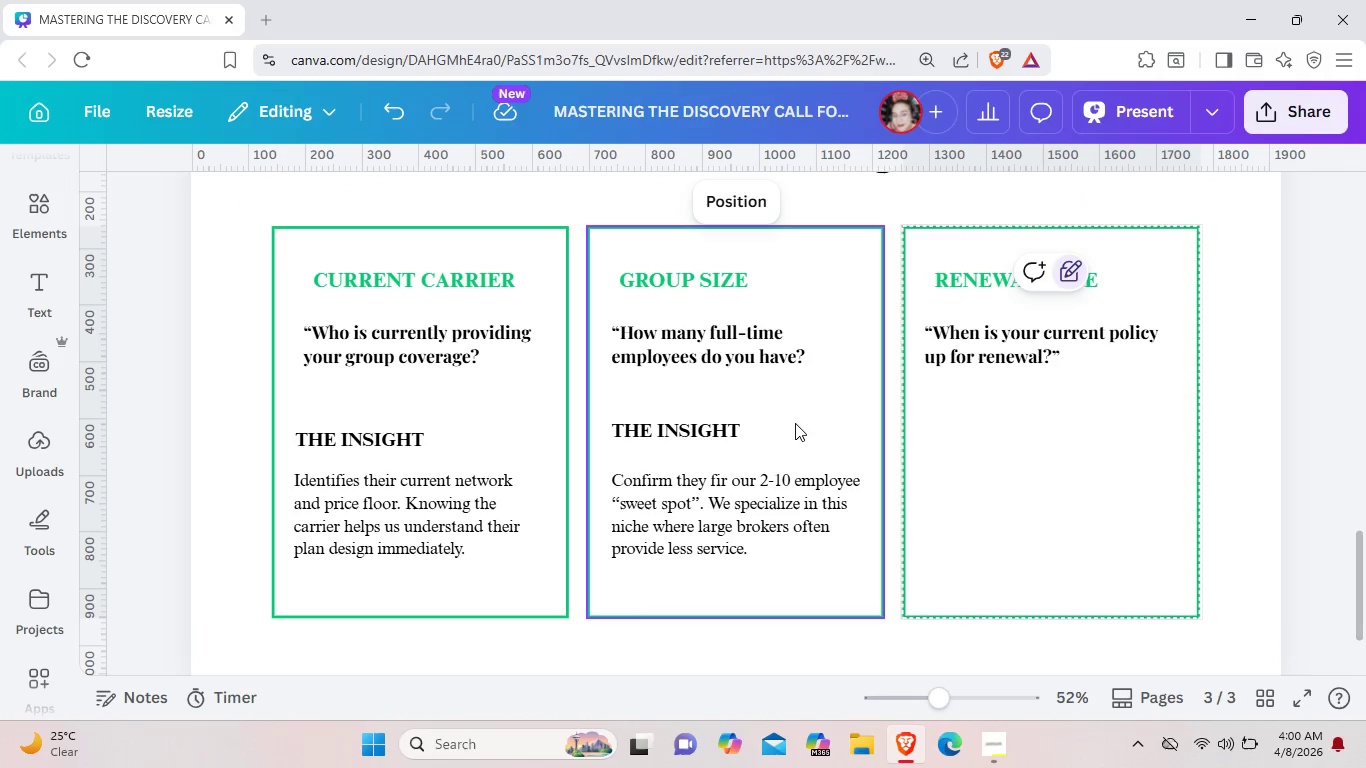 
left_click([733, 429])
 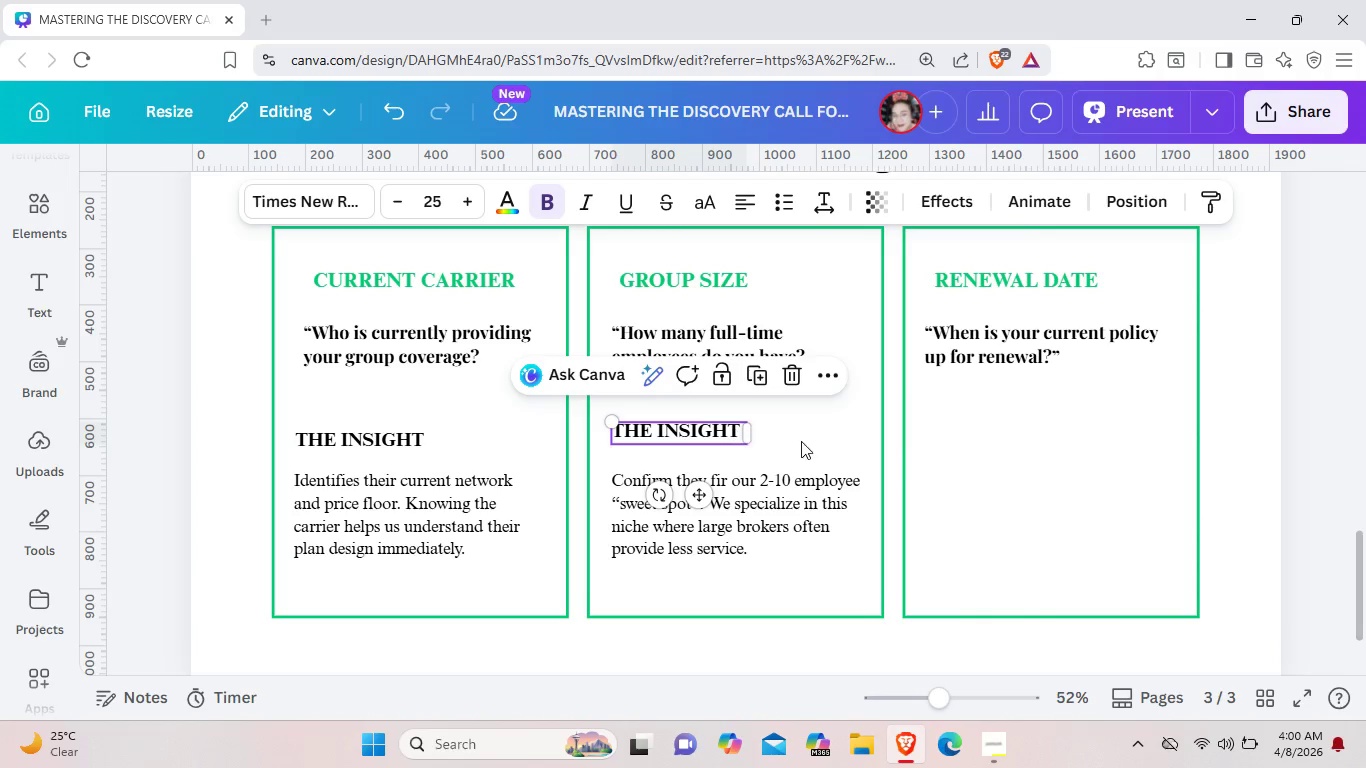 
key(Control+C)
 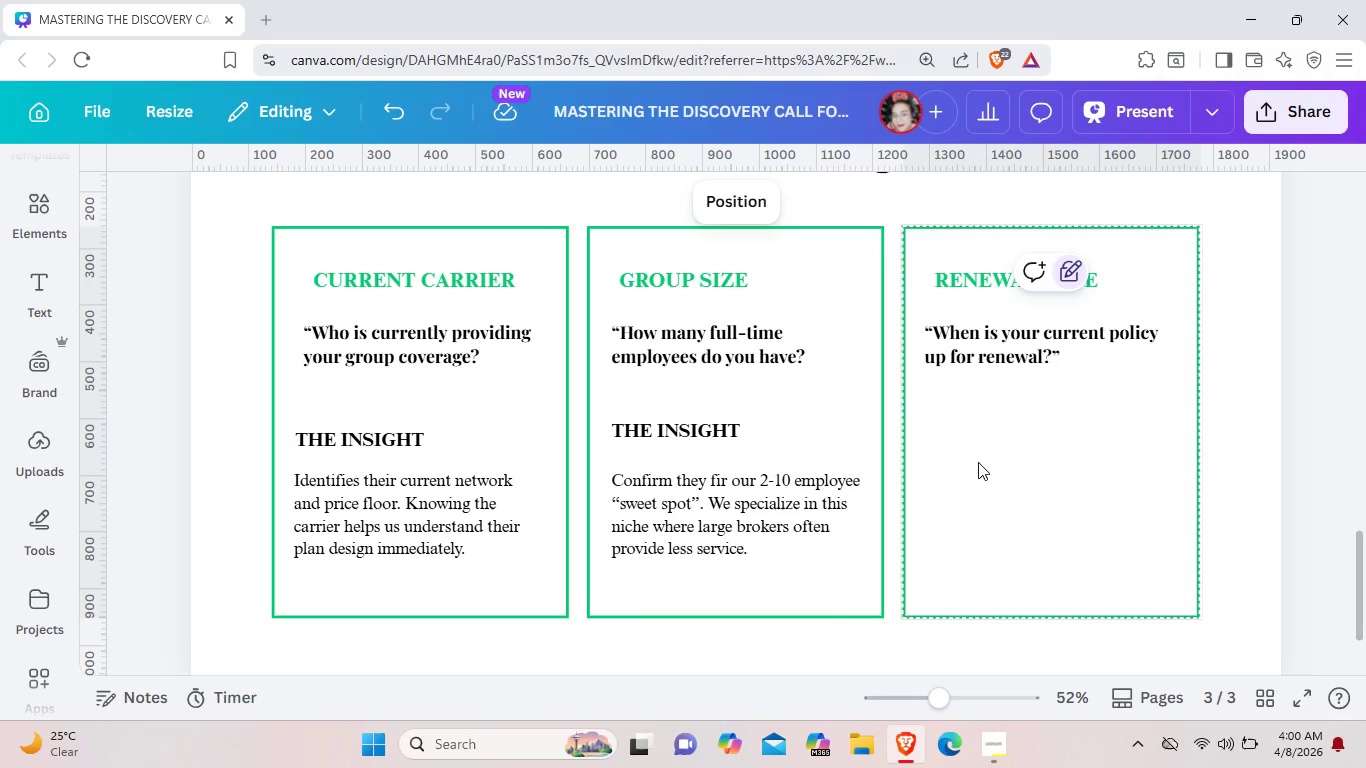 
left_click([978, 462])
 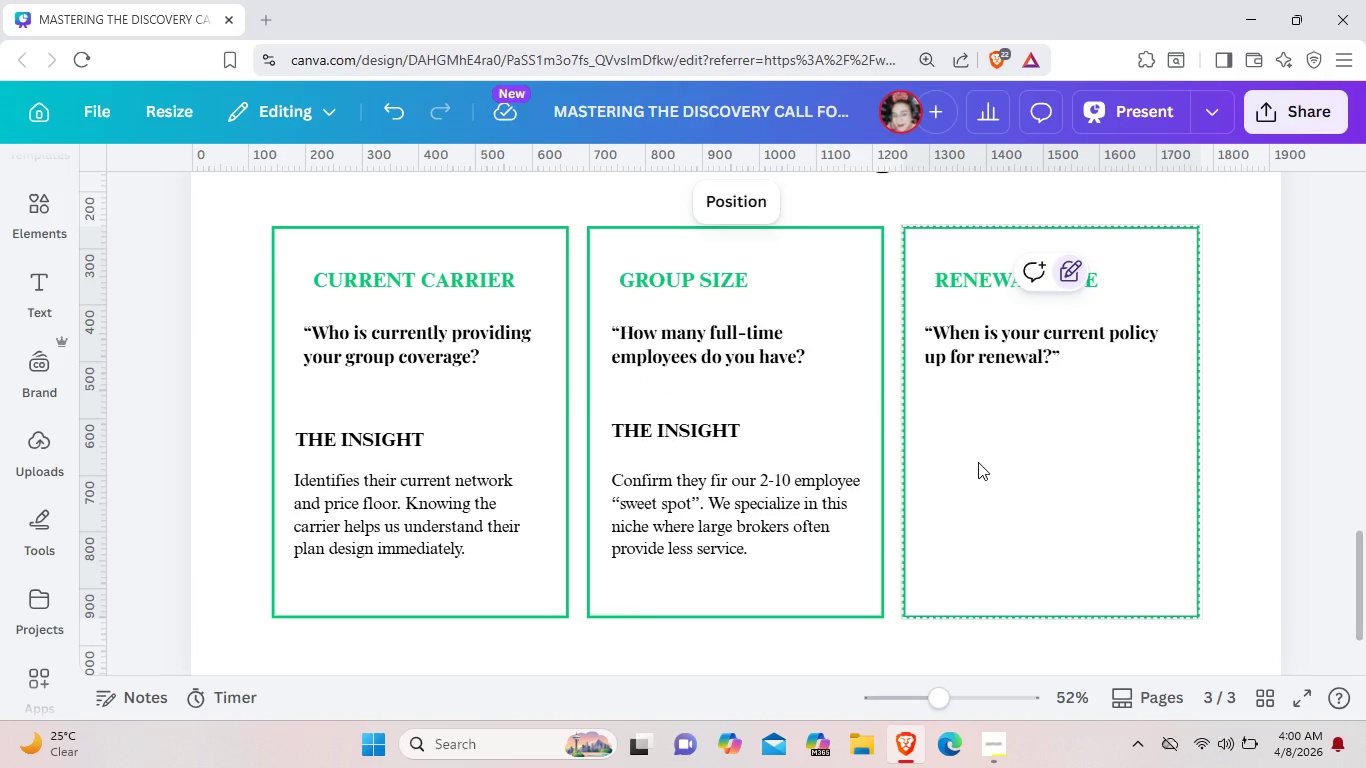 
key(Control+V)
 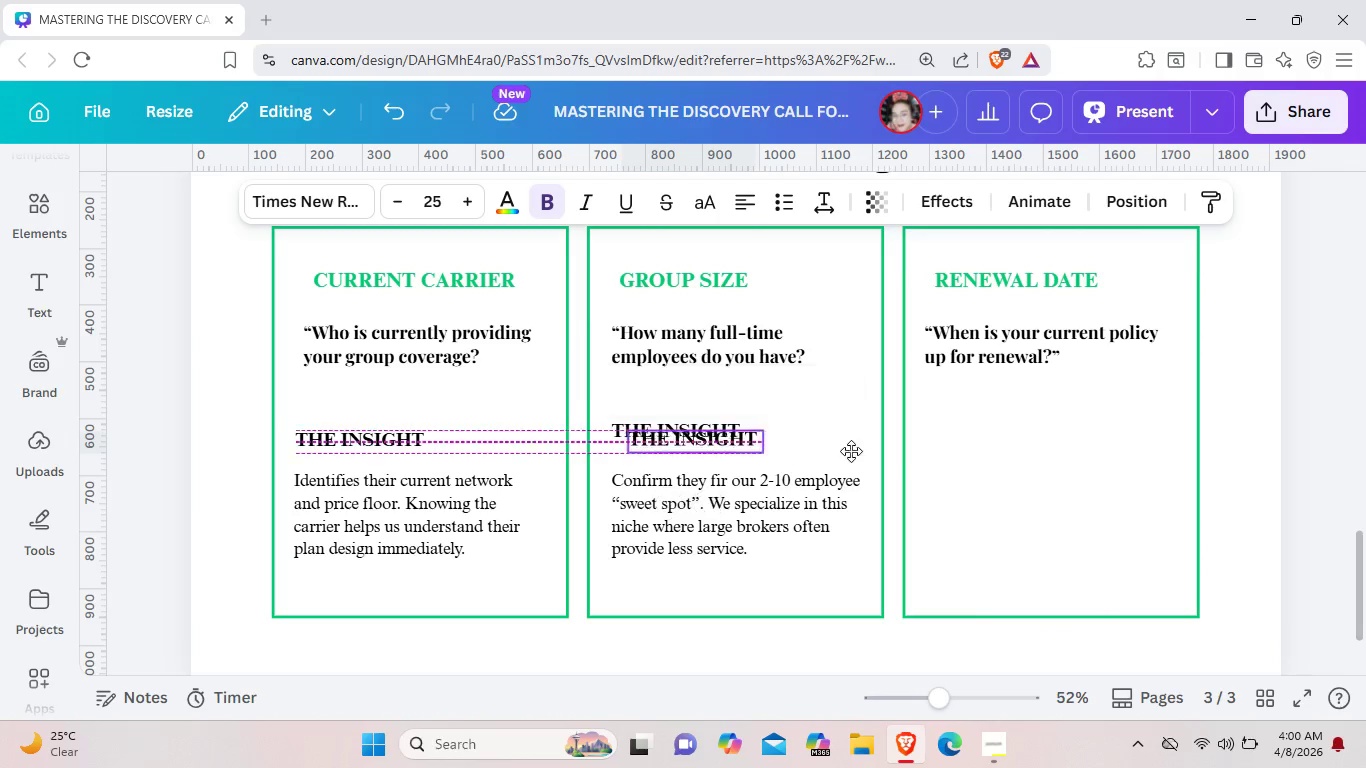 
left_click_drag(start_coordinate=[725, 440], to_coordinate=[1051, 431])
 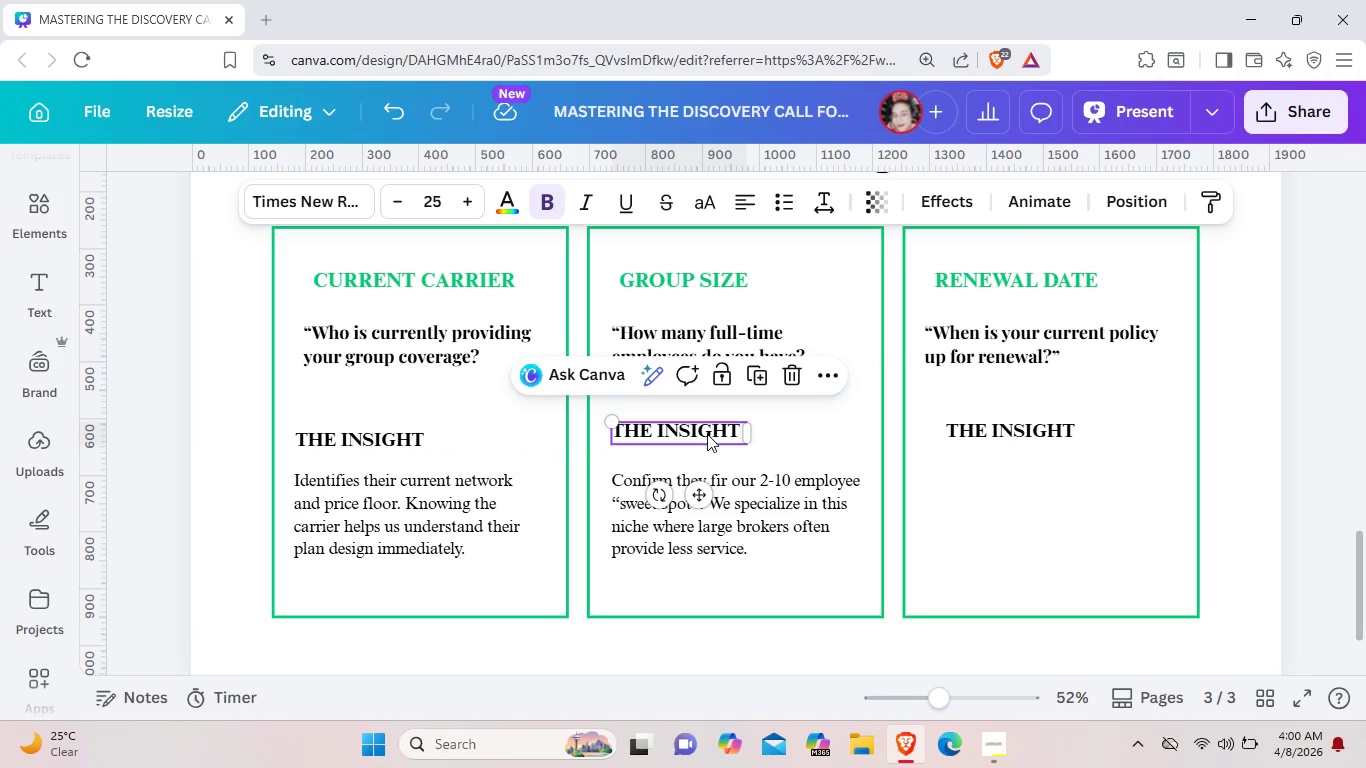 
left_click_drag(start_coordinate=[707, 432], to_coordinate=[708, 437])
 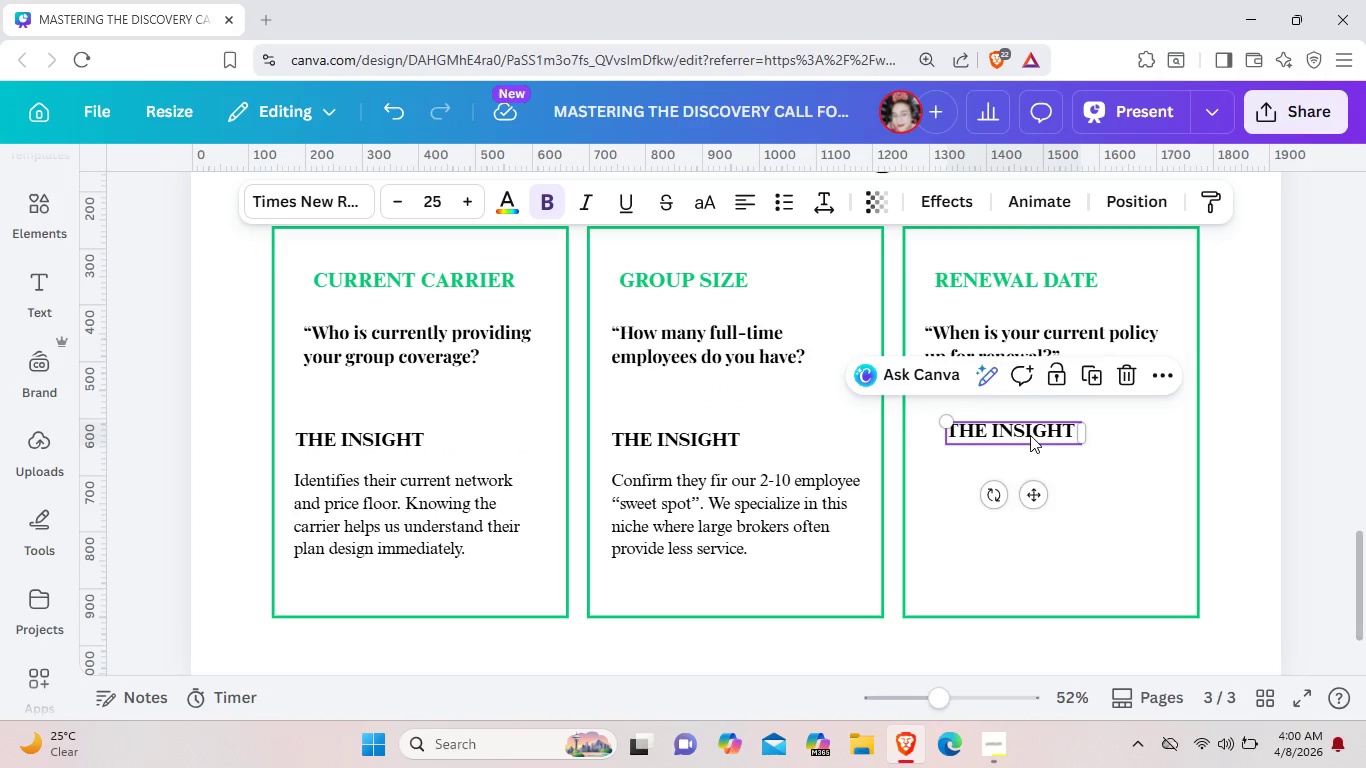 
left_click_drag(start_coordinate=[1032, 431], to_coordinate=[1029, 439])
 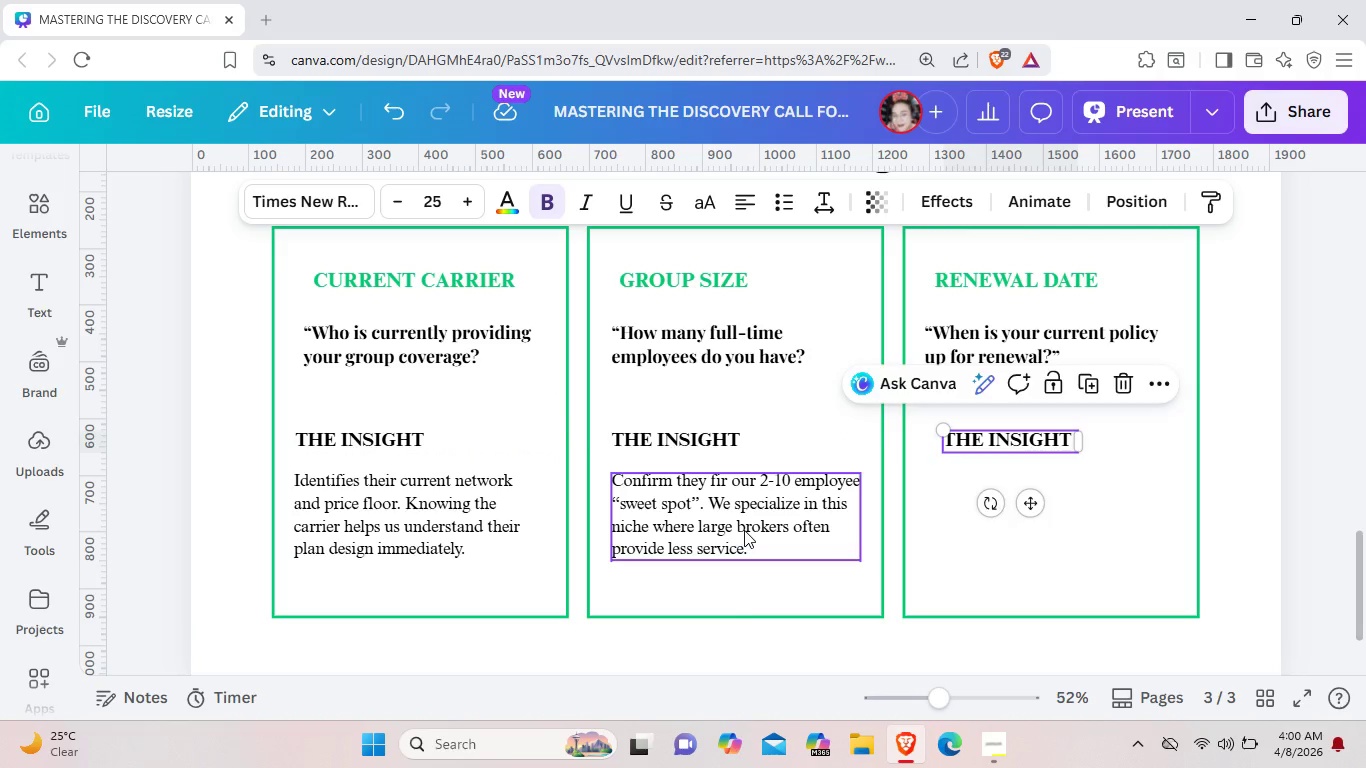 
left_click([744, 530])
 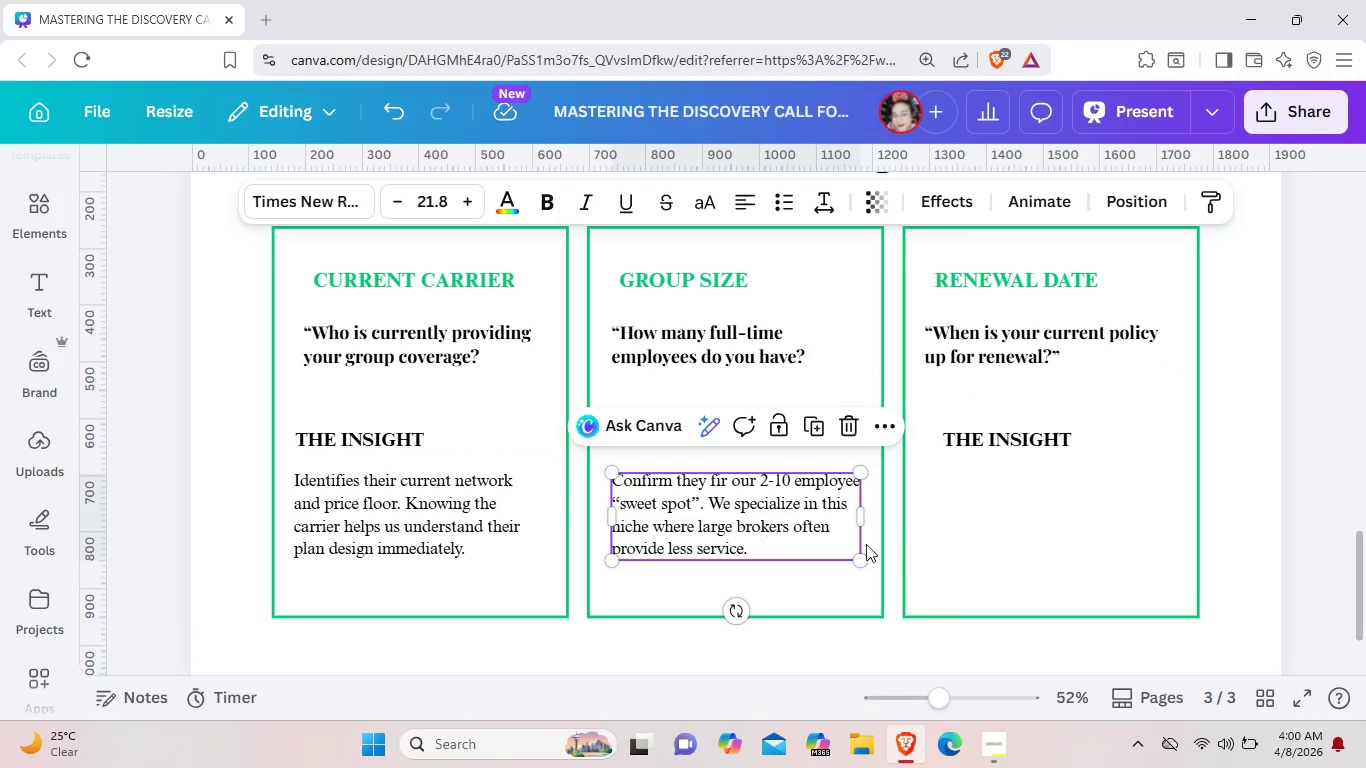 
key(Control+C)
 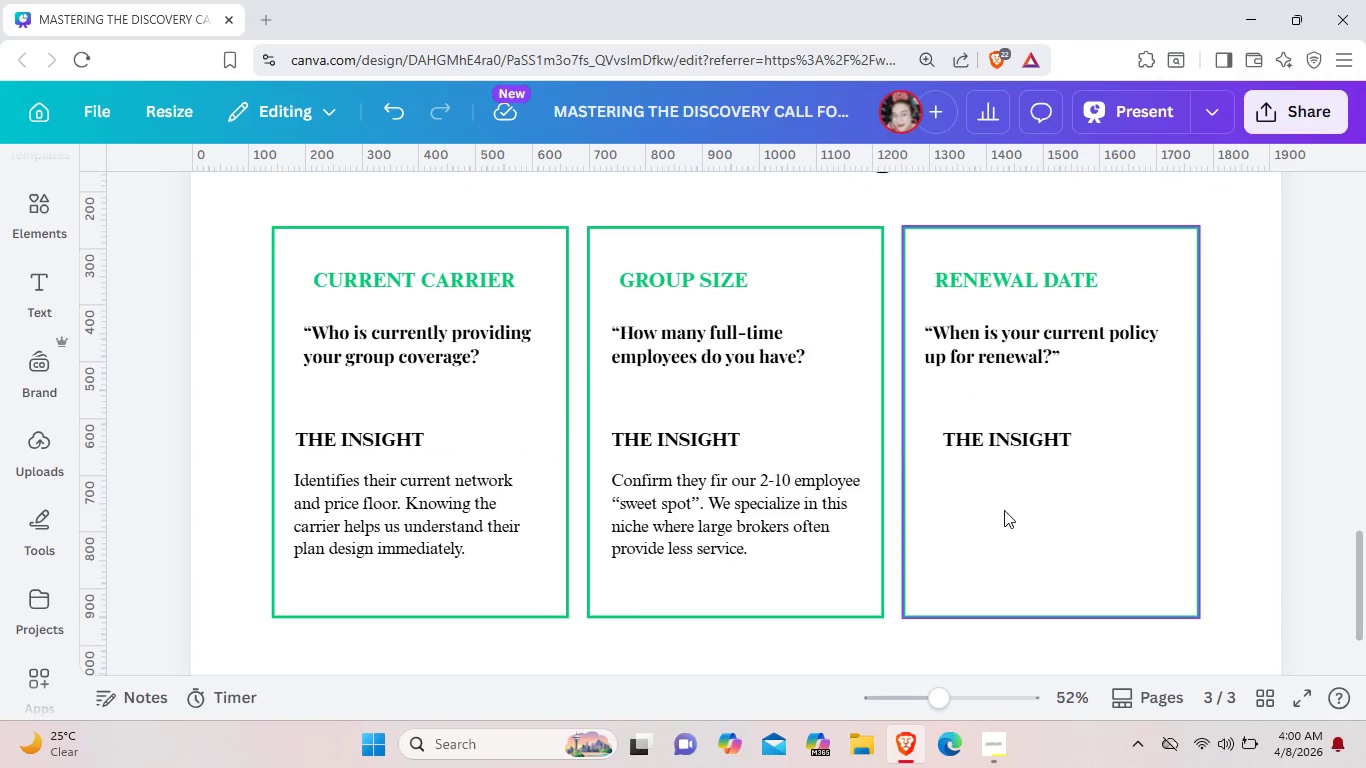 
key(Control+V)
 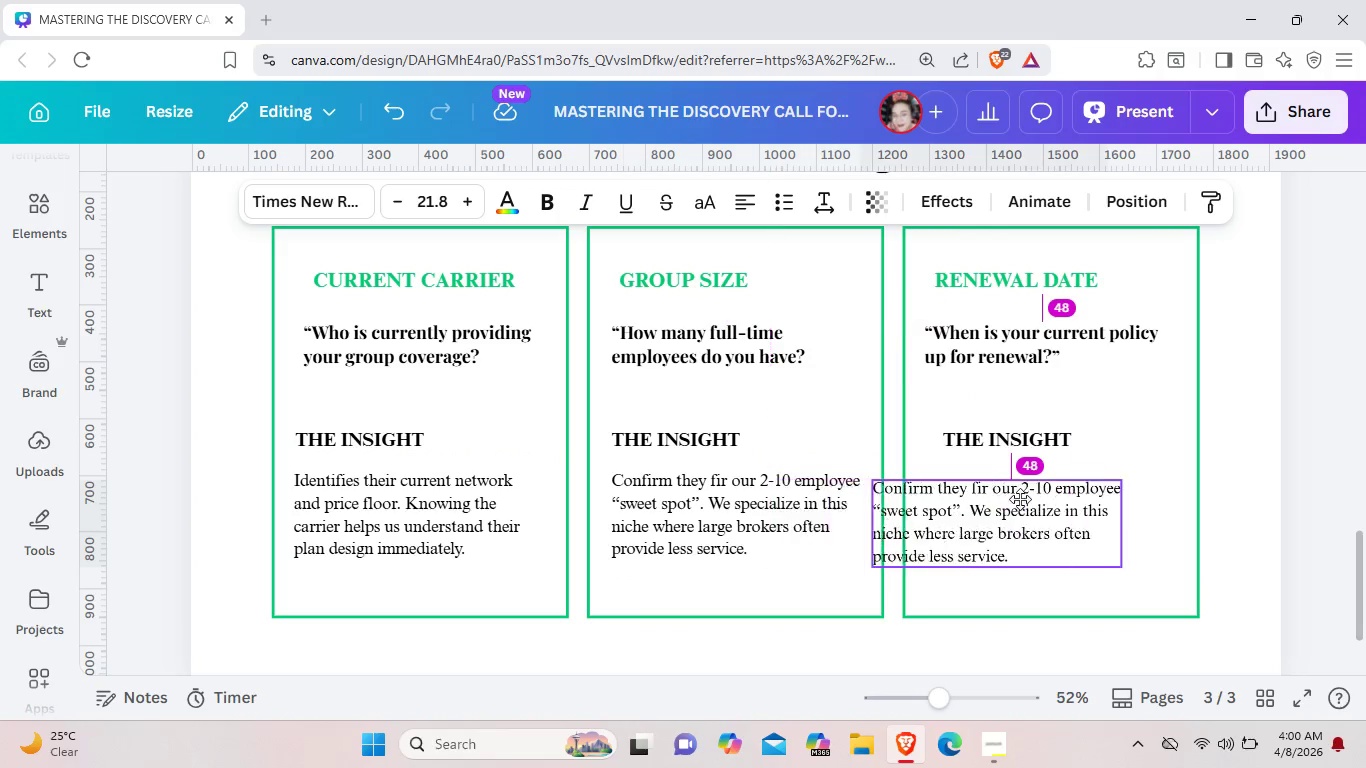 
left_click_drag(start_coordinate=[761, 498], to_coordinate=[1065, 490])
 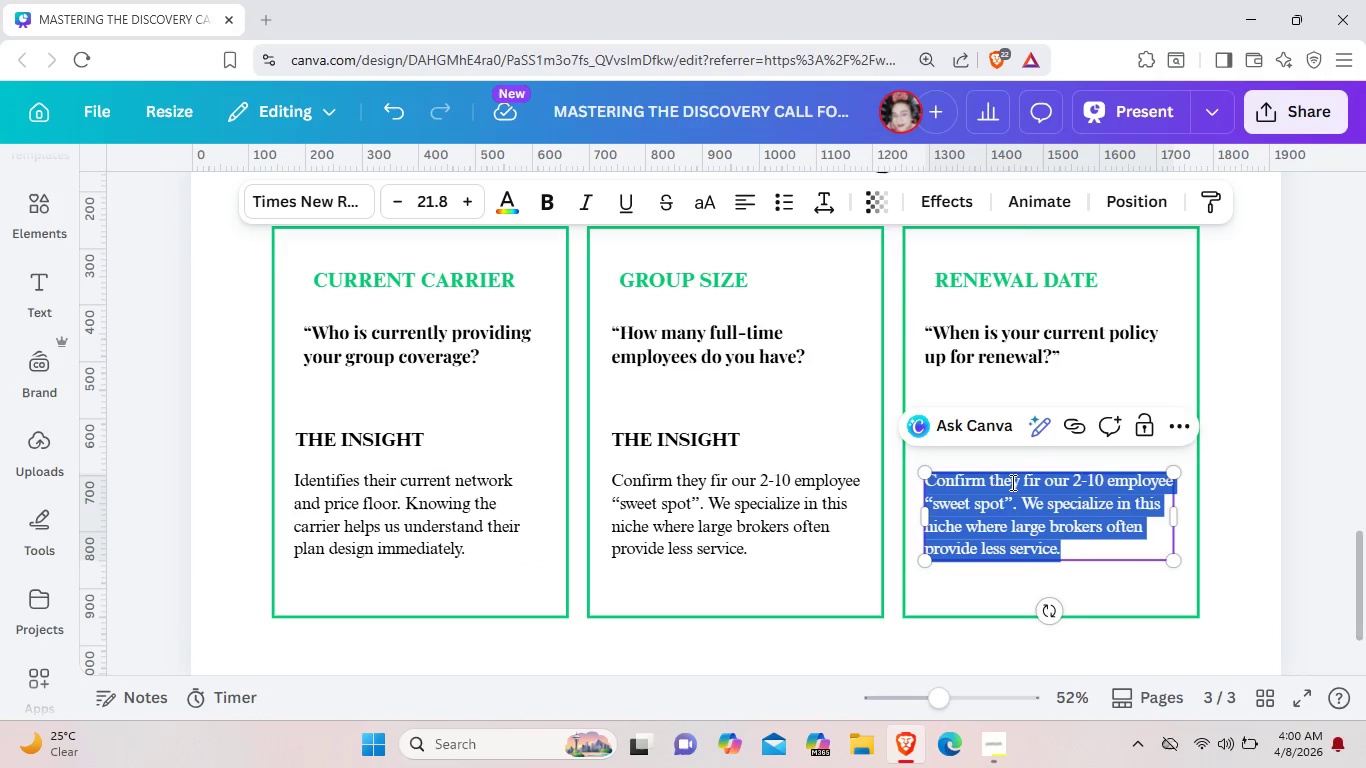 
key(Backspace)
 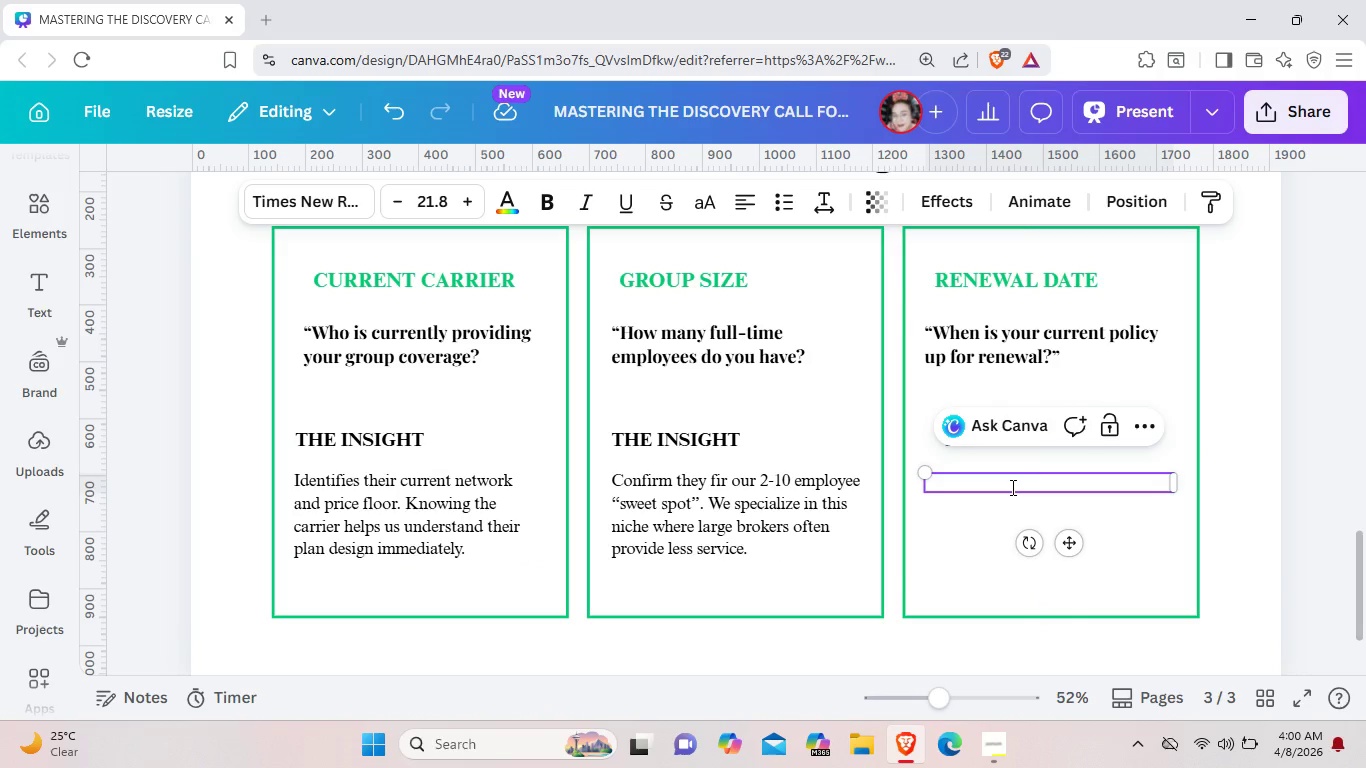 
key(Control+ControlLeft)
 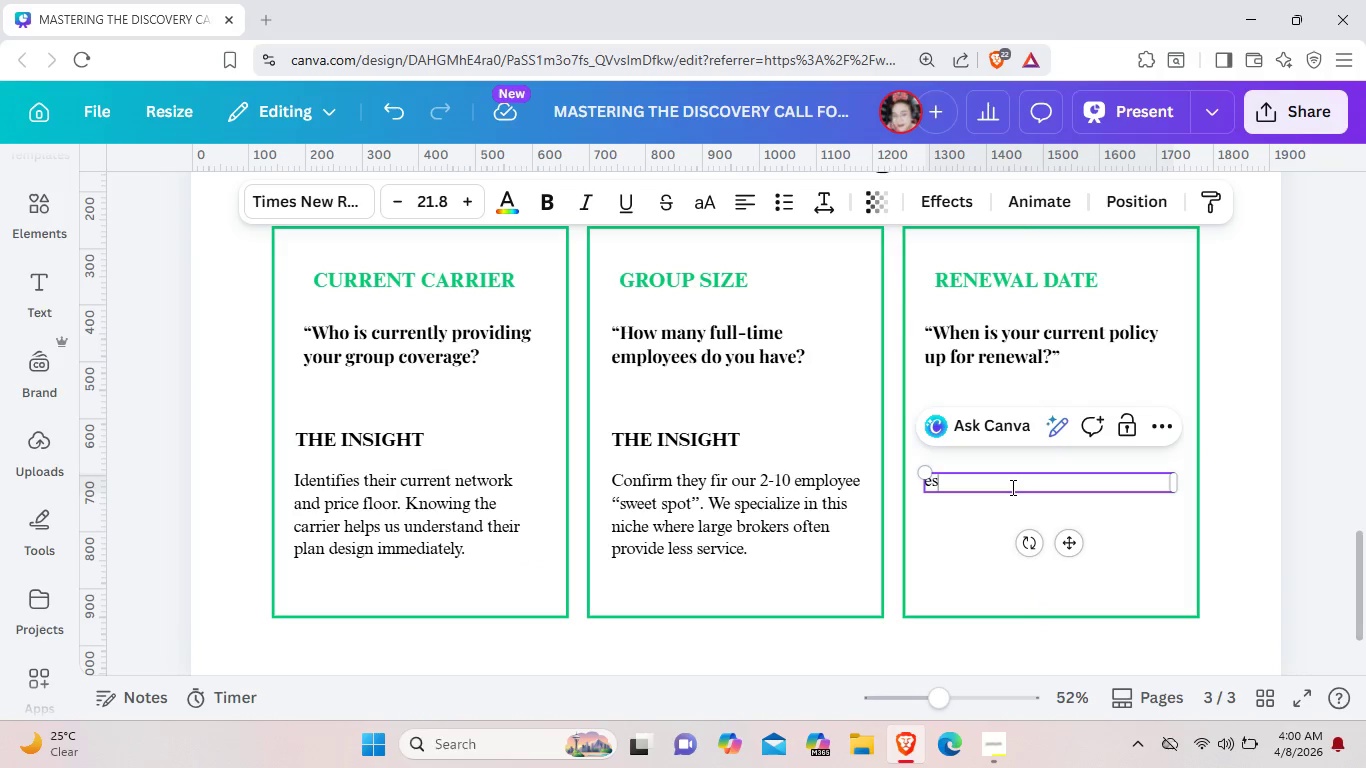 
type(es)
key(Backspace)
type(ws)
key(Backspace)
key(Backspace)
key(Backspace)
type(Establishes urgency and timeline.)
 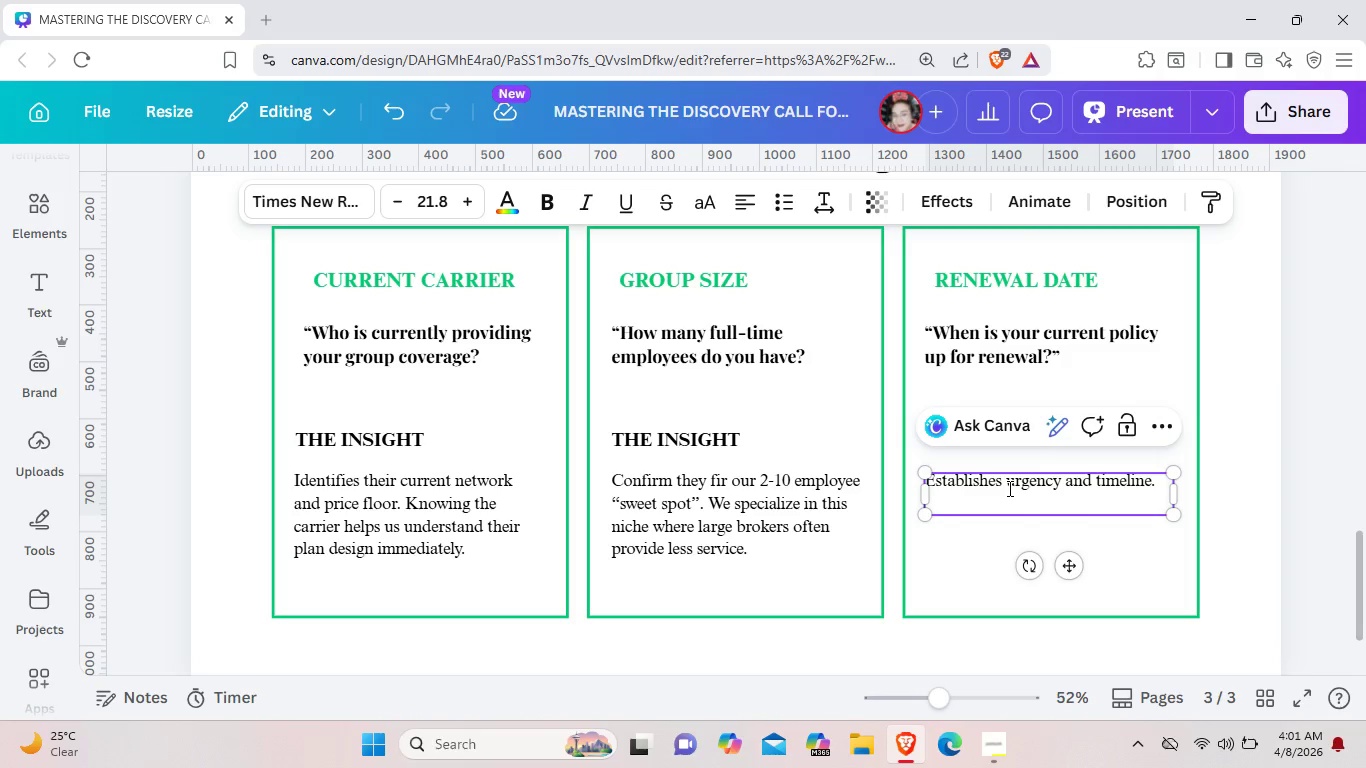 
key(Enter)
 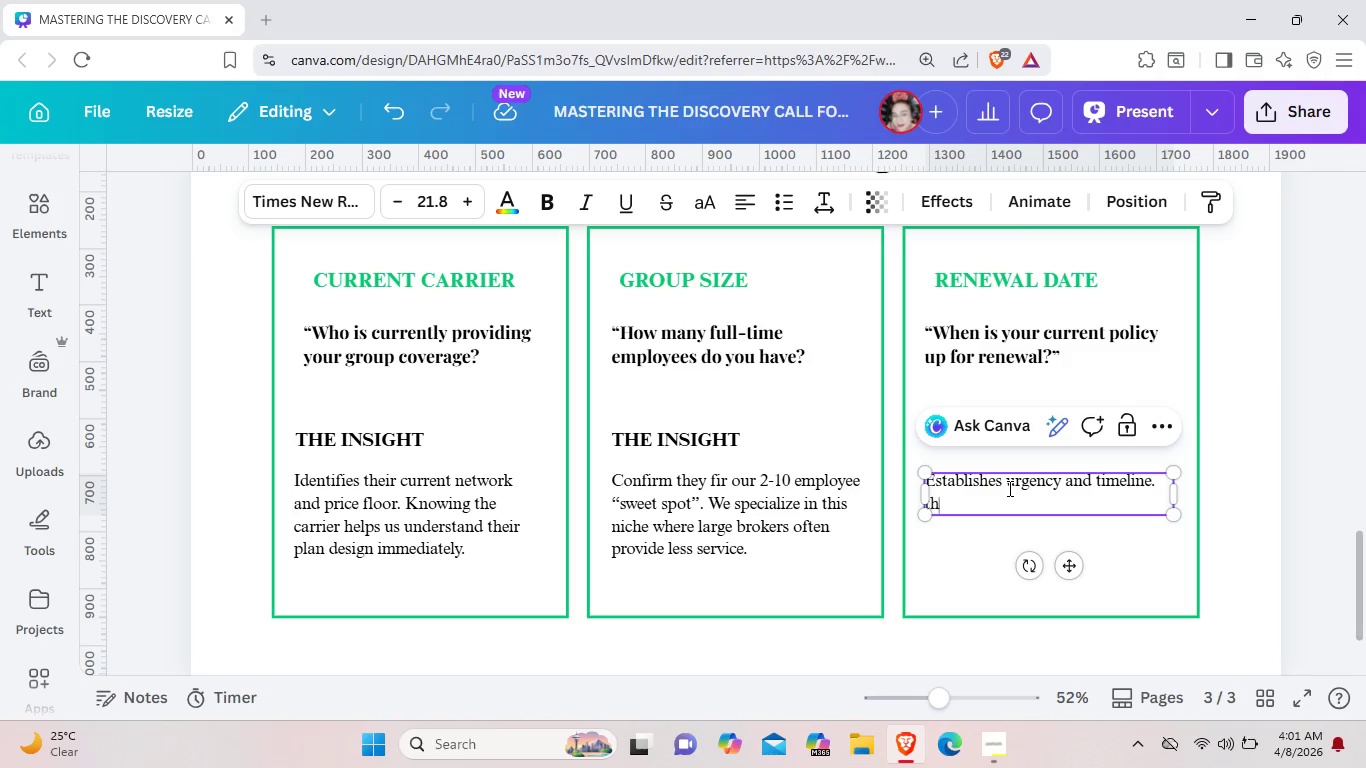 
type(this)
key(Backspace)
key(Backspace)
key(Backspace)
key(Backspace)
type(This tells is]]us)
key(Backspace)
key(Backspace)
key(Backspace)
type( us)
 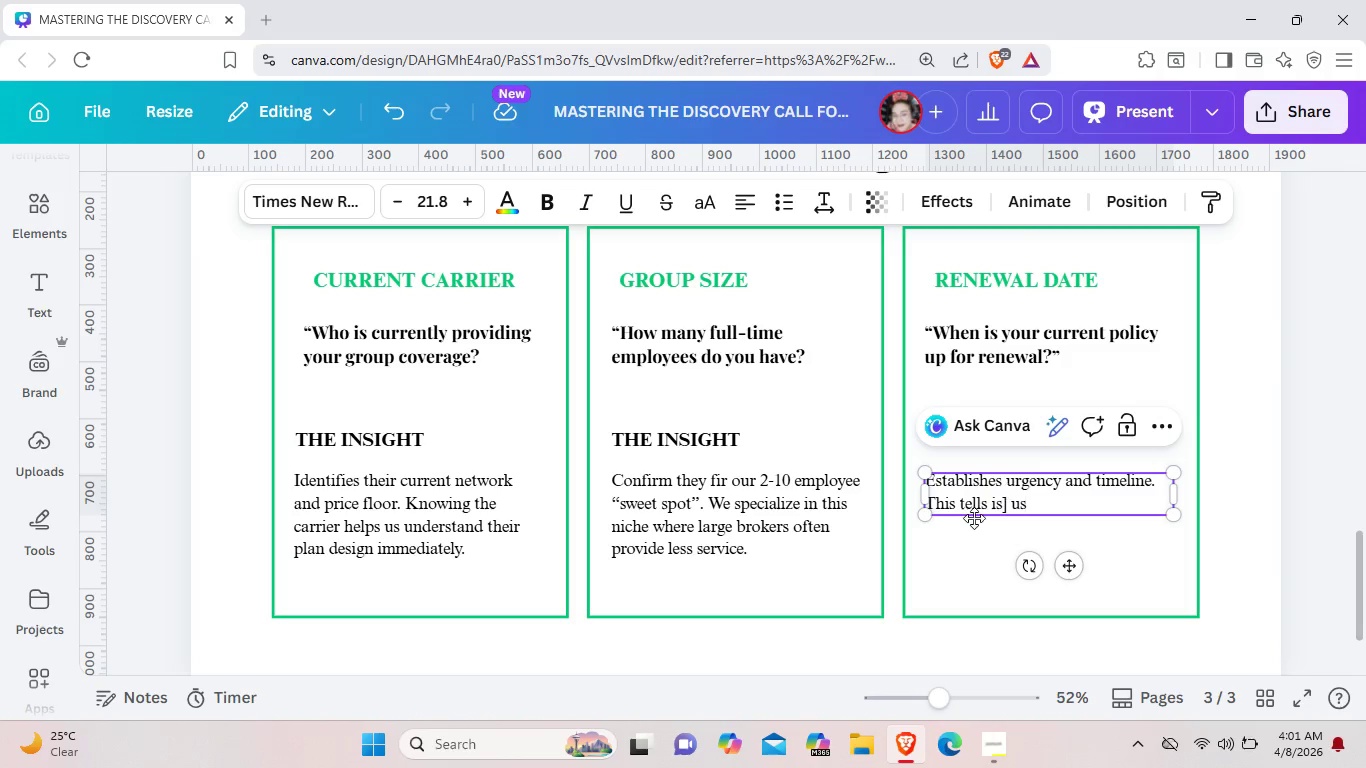 
left_click([1010, 506])
 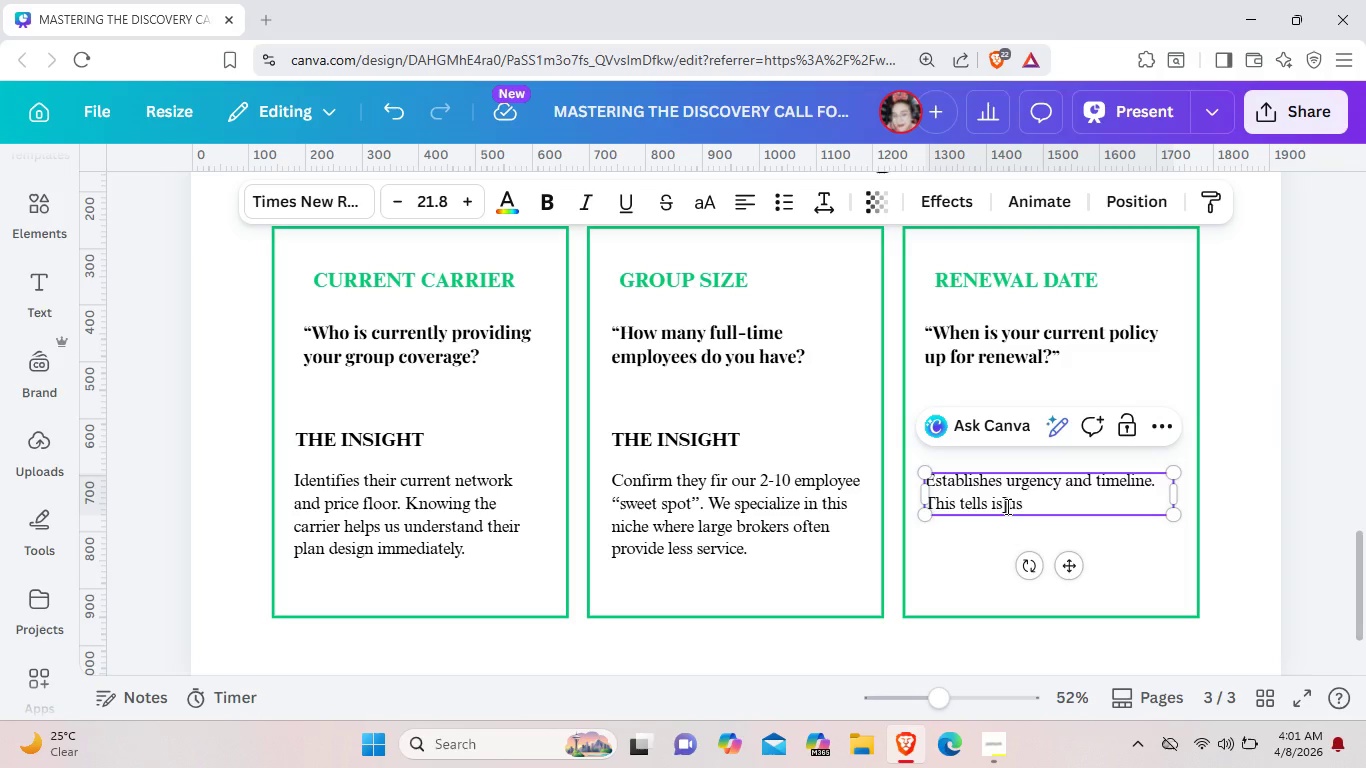 
key(Backspace)
 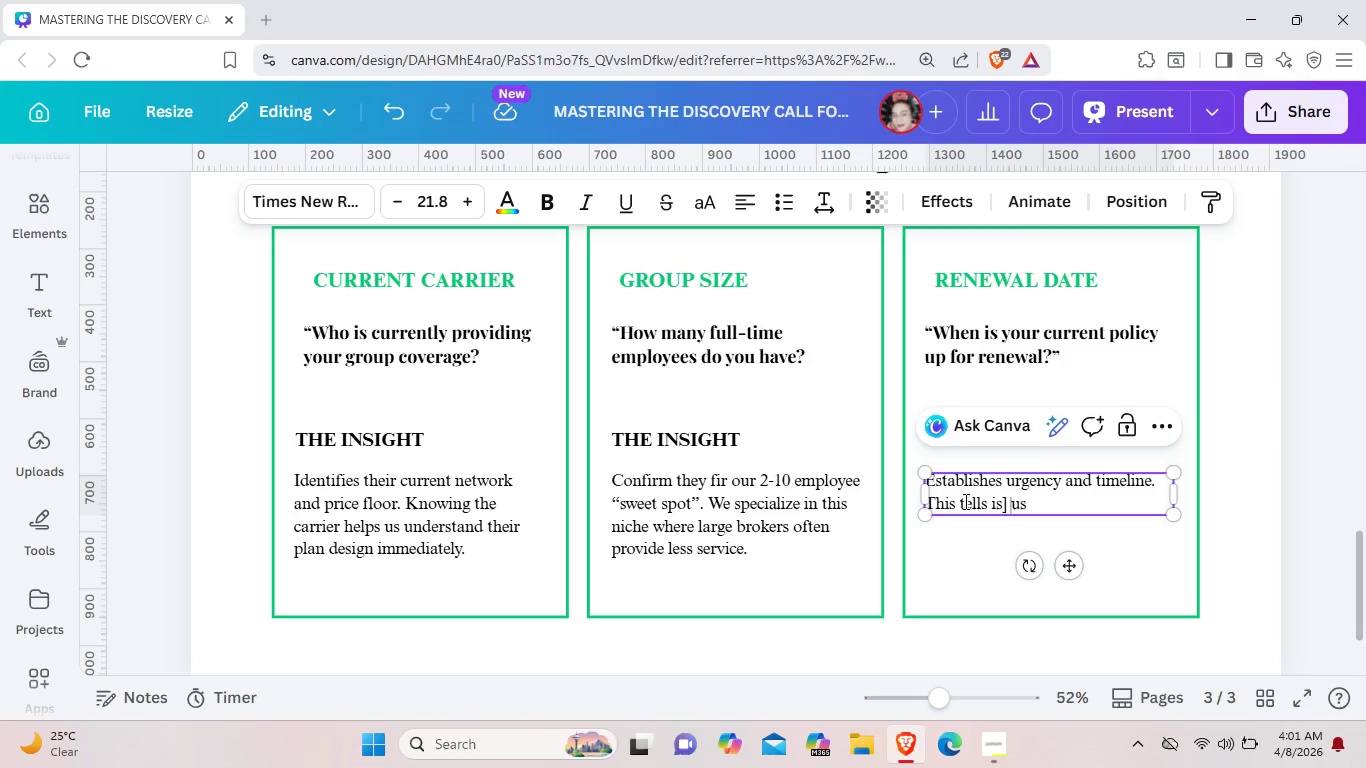 
key(Space)
 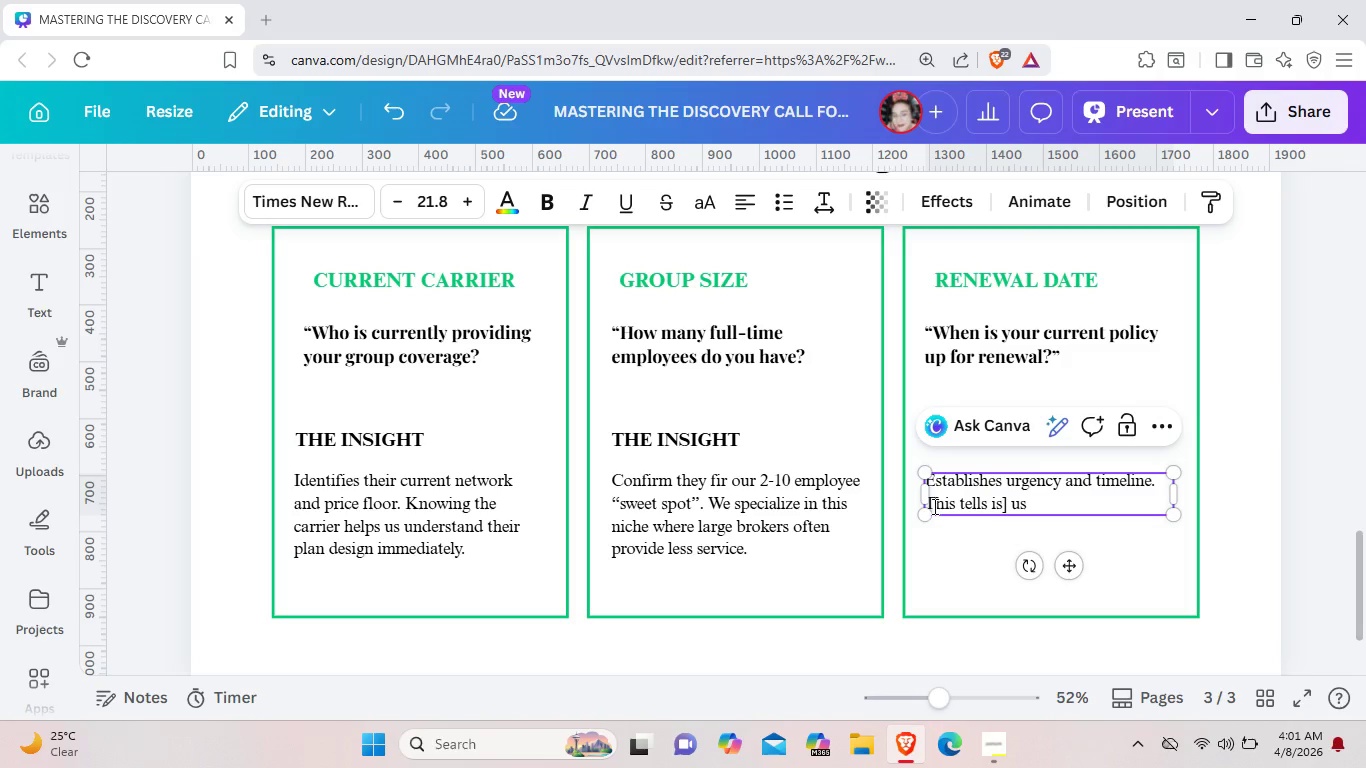 
left_click([934, 506])
 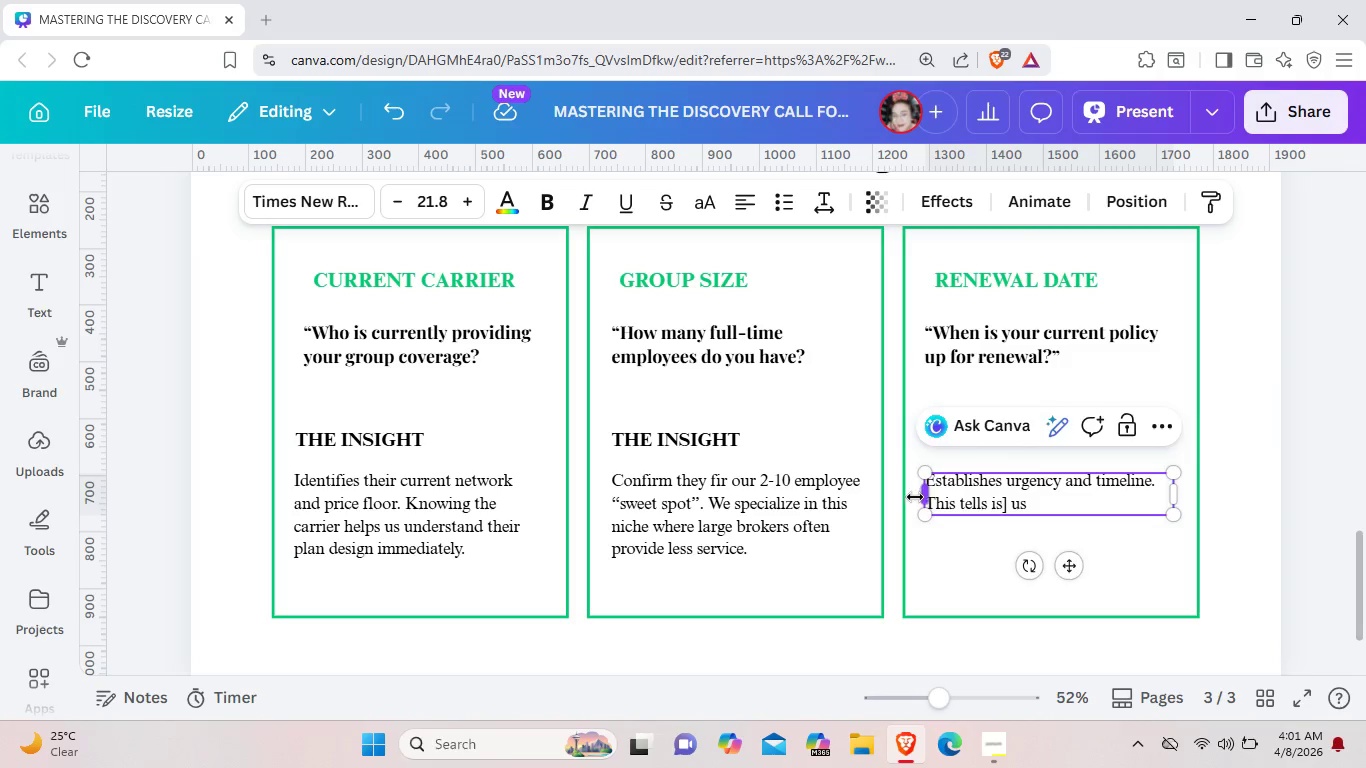 
left_click_drag(start_coordinate=[923, 498], to_coordinate=[914, 497])
 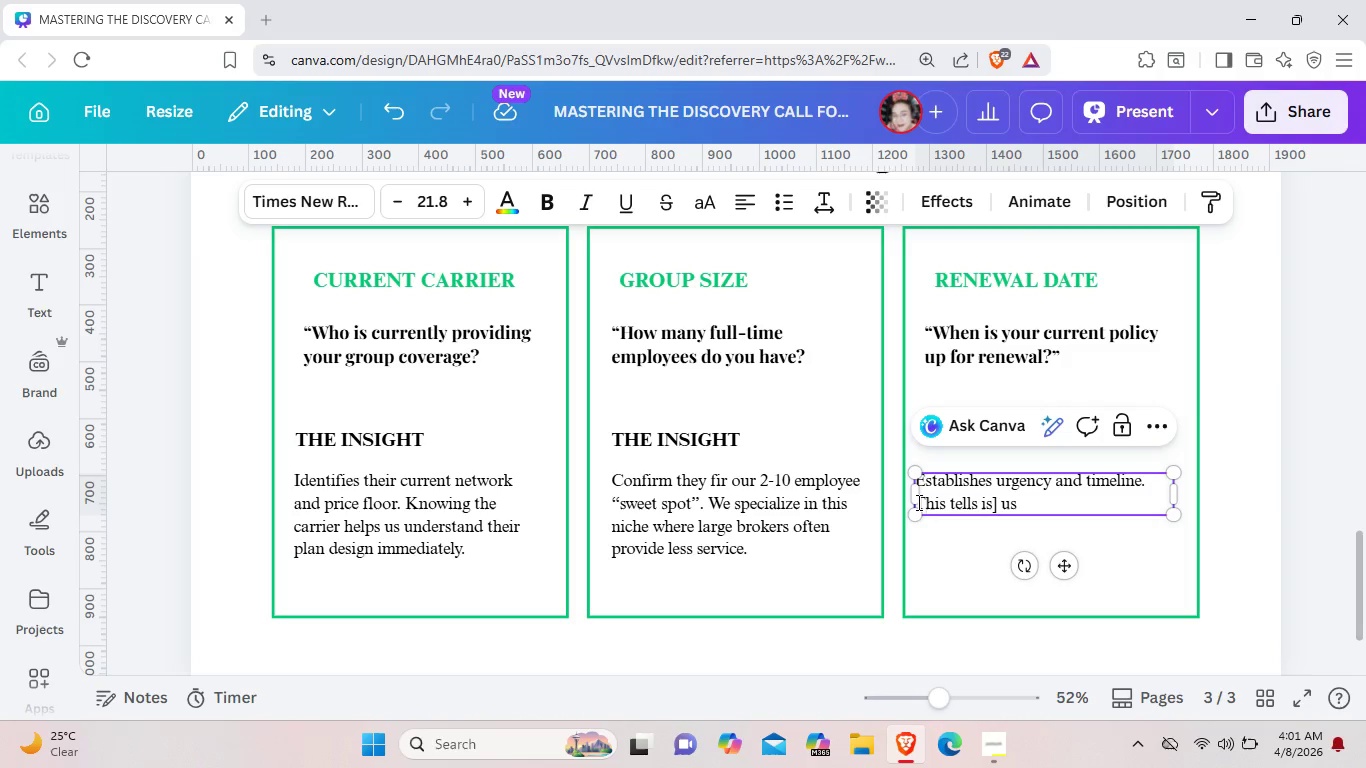 
left_click([917, 504])
 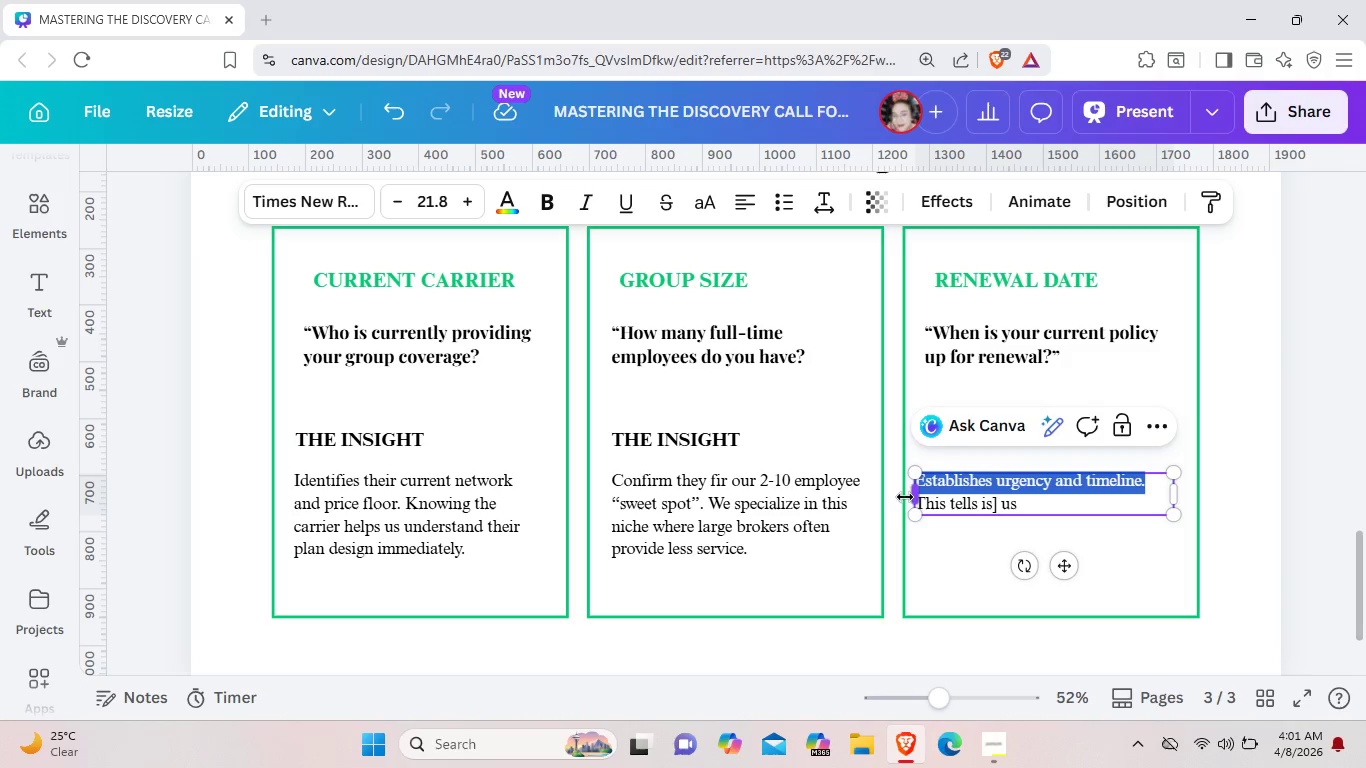 
left_click_drag(start_coordinate=[916, 495], to_coordinate=[890, 501])
 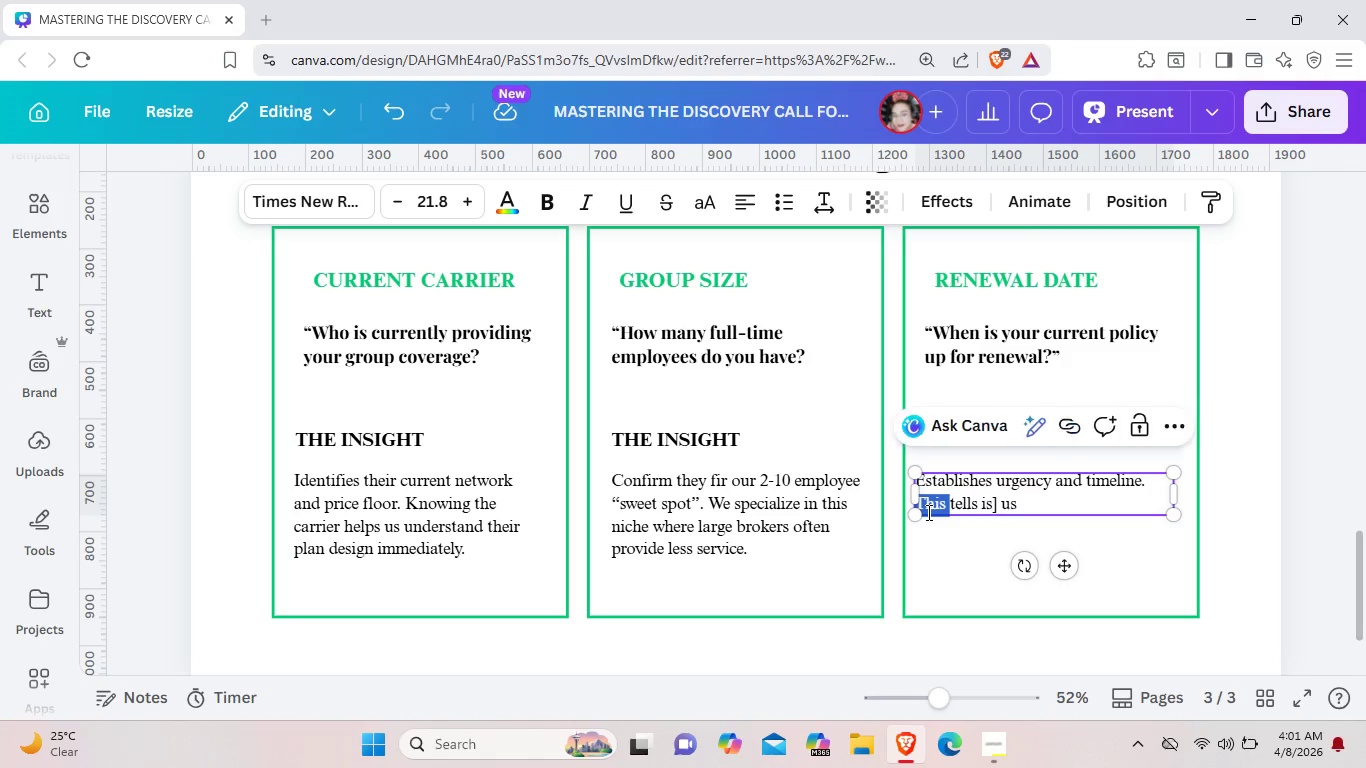 
double_click([927, 512])
 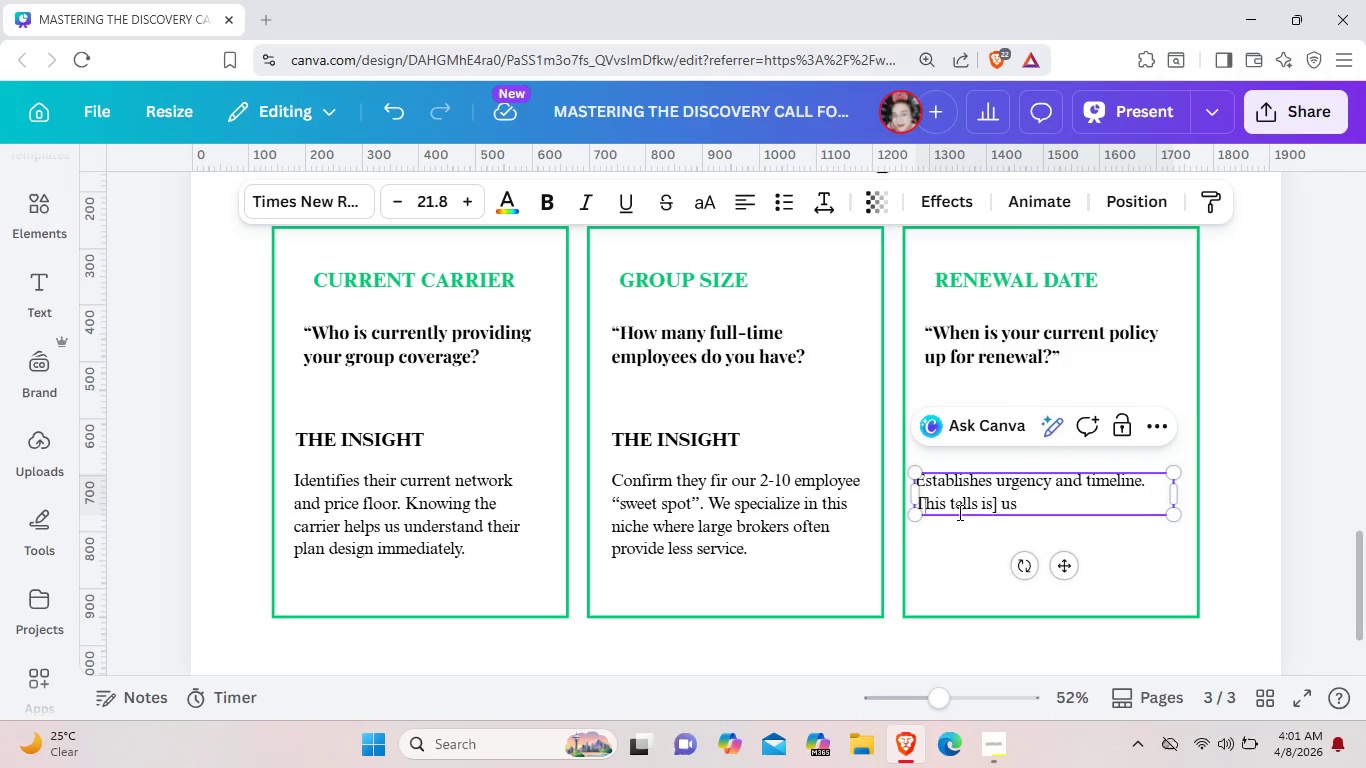 
left_click([923, 512])
 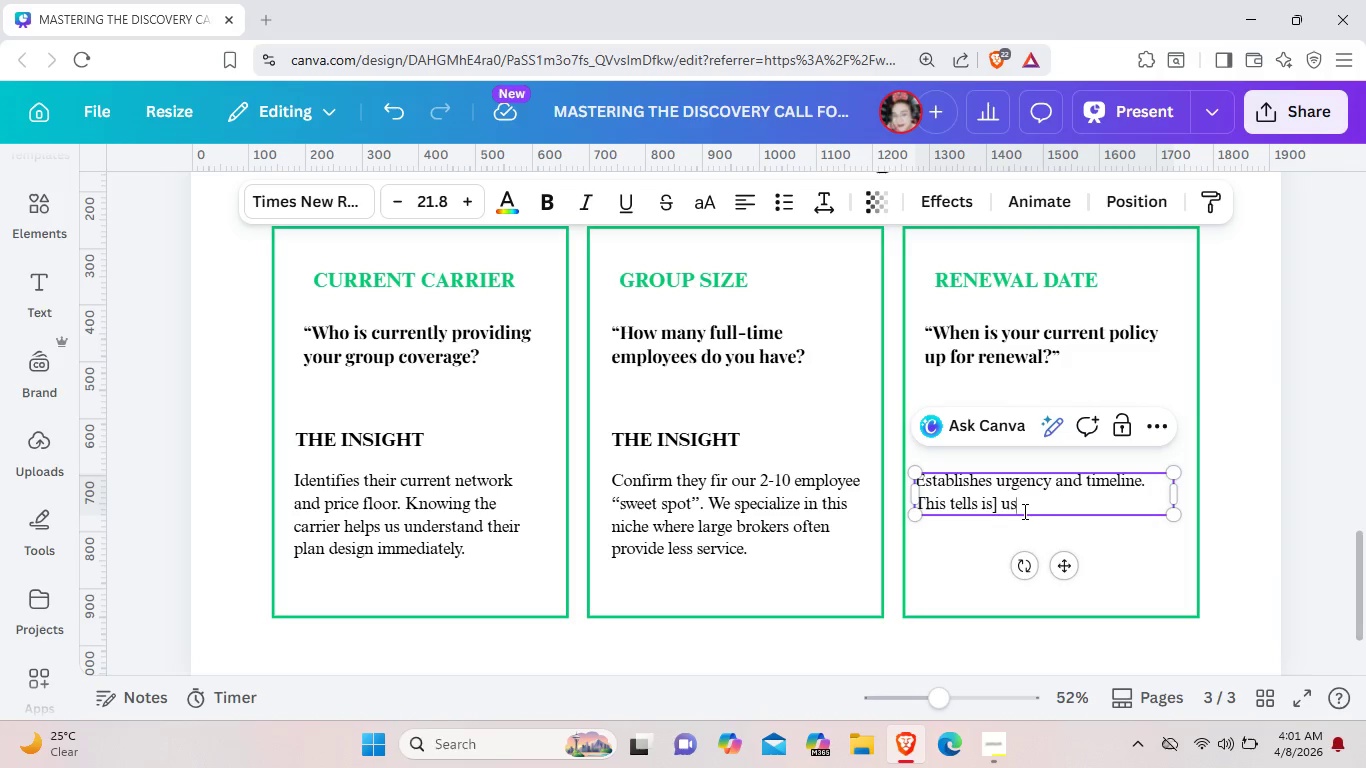 
left_click([1023, 511])
 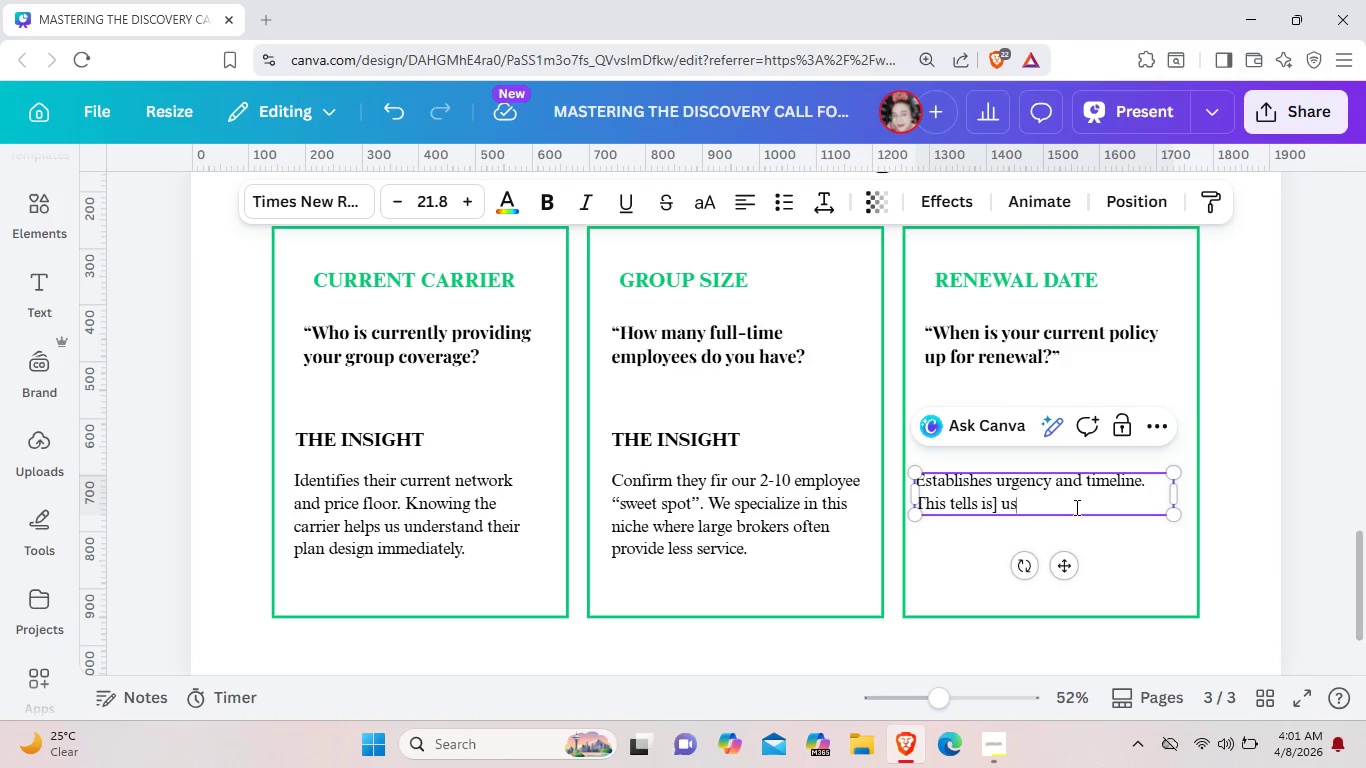 
left_click([1076, 507])
 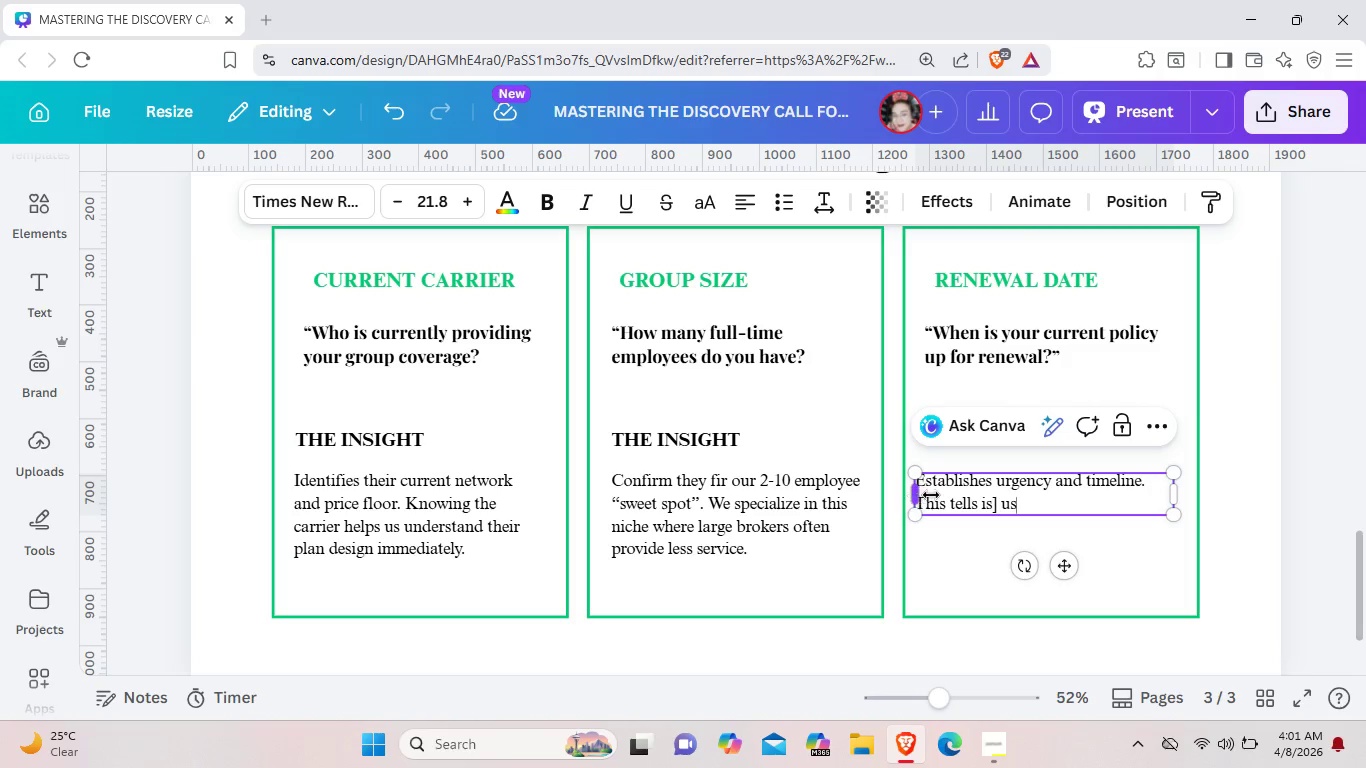 
left_click_drag(start_coordinate=[913, 496], to_coordinate=[932, 495])
 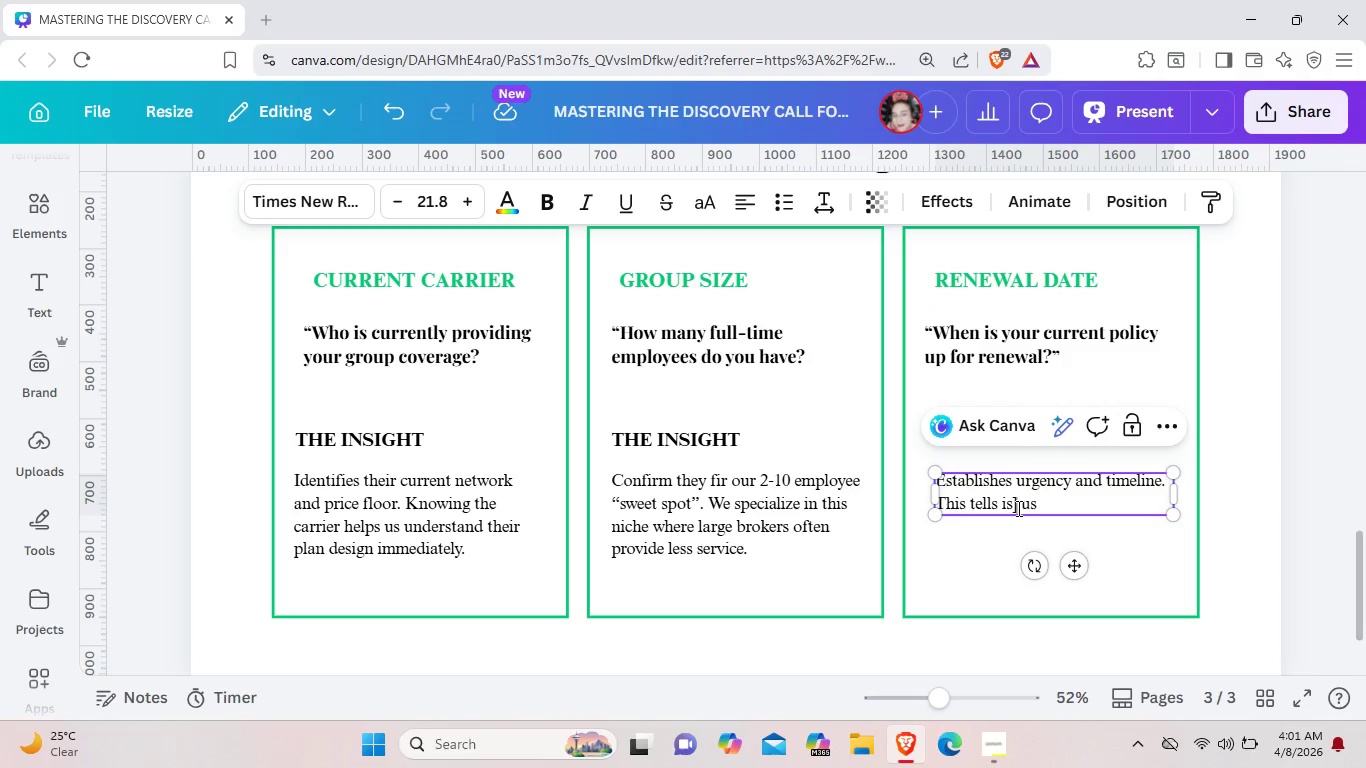 
left_click([1017, 508])
 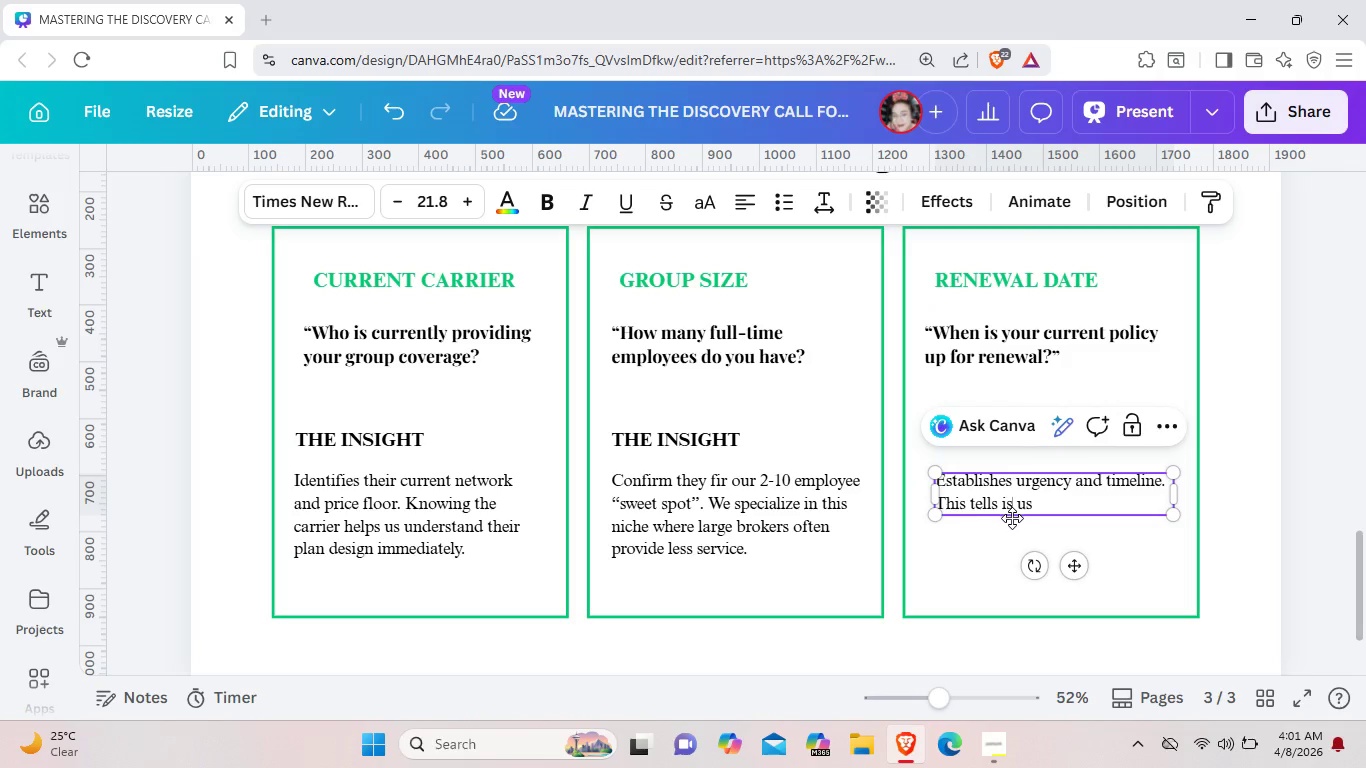 
key(Backspace)
 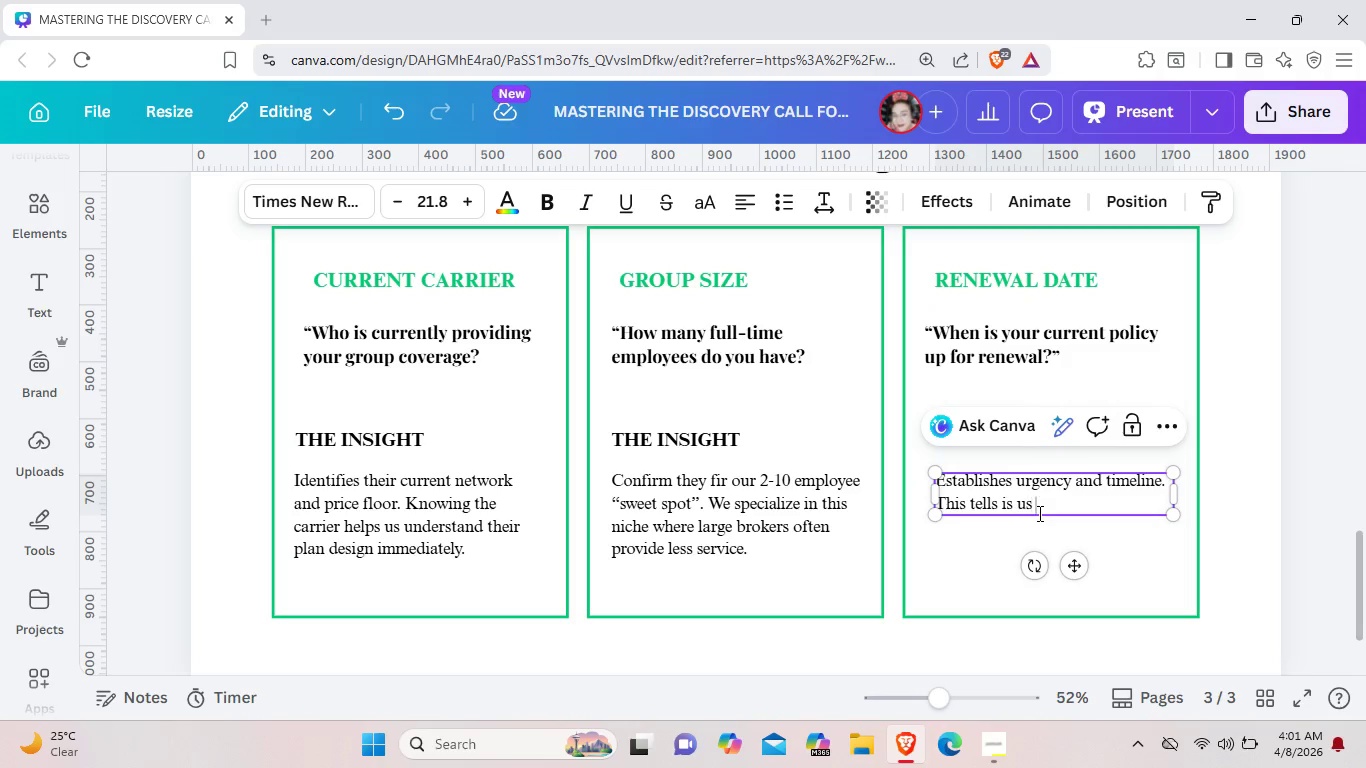 
type( if we m)
key(Backspace)
type(need to move fast or if we're buiil\\)
key(Backspace)
key(Backspace)
key(Backspace)
key(Backspace)
type(lding a pipeline for later.)
 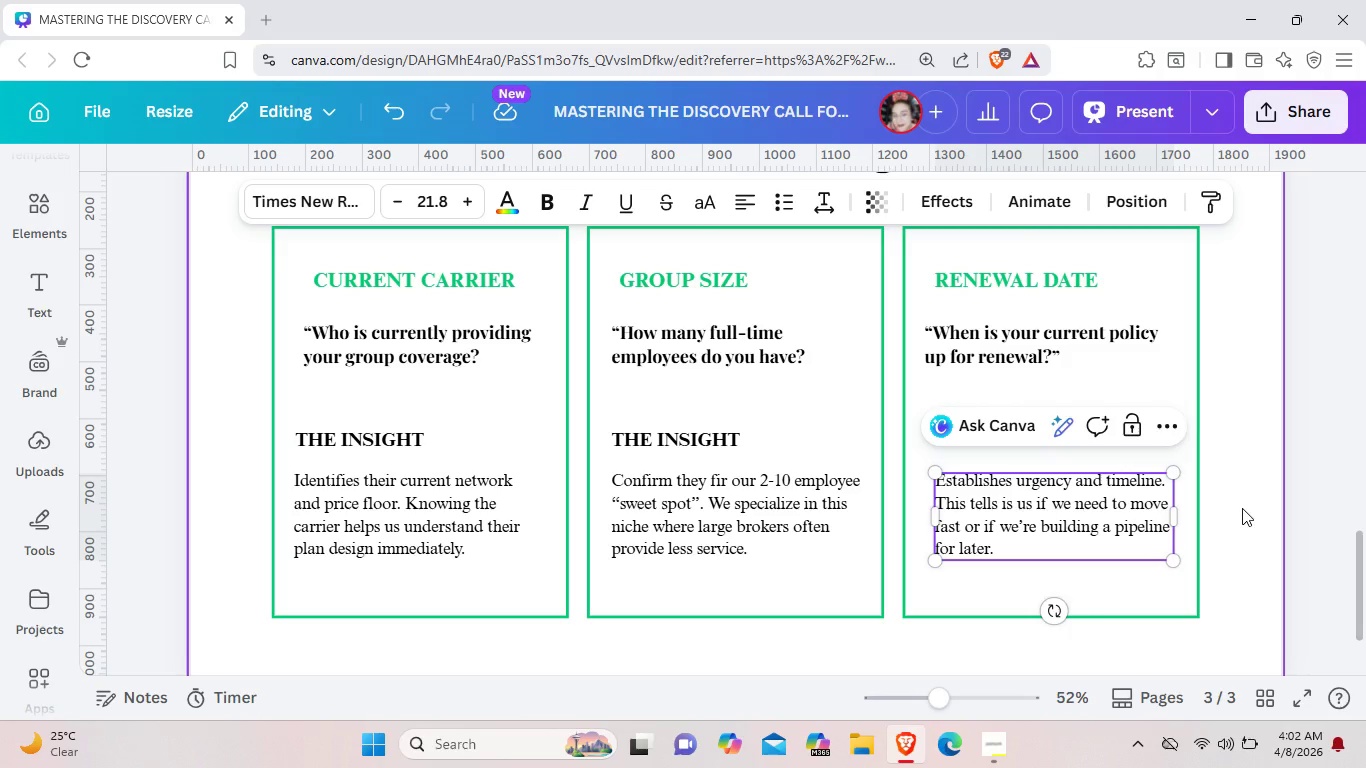 
left_click([1243, 508])
 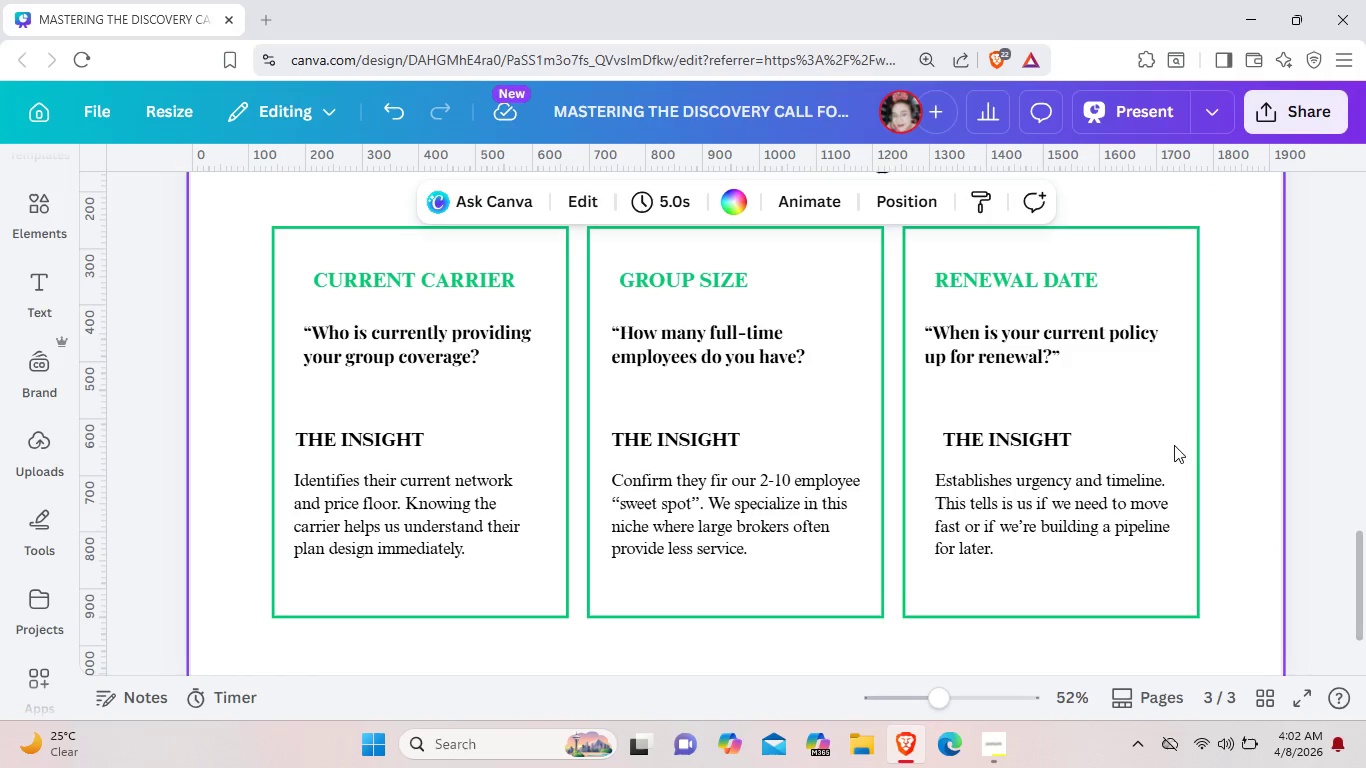 
scroll: coordinate [821, 494], scroll_direction: up, amount: 1.0
 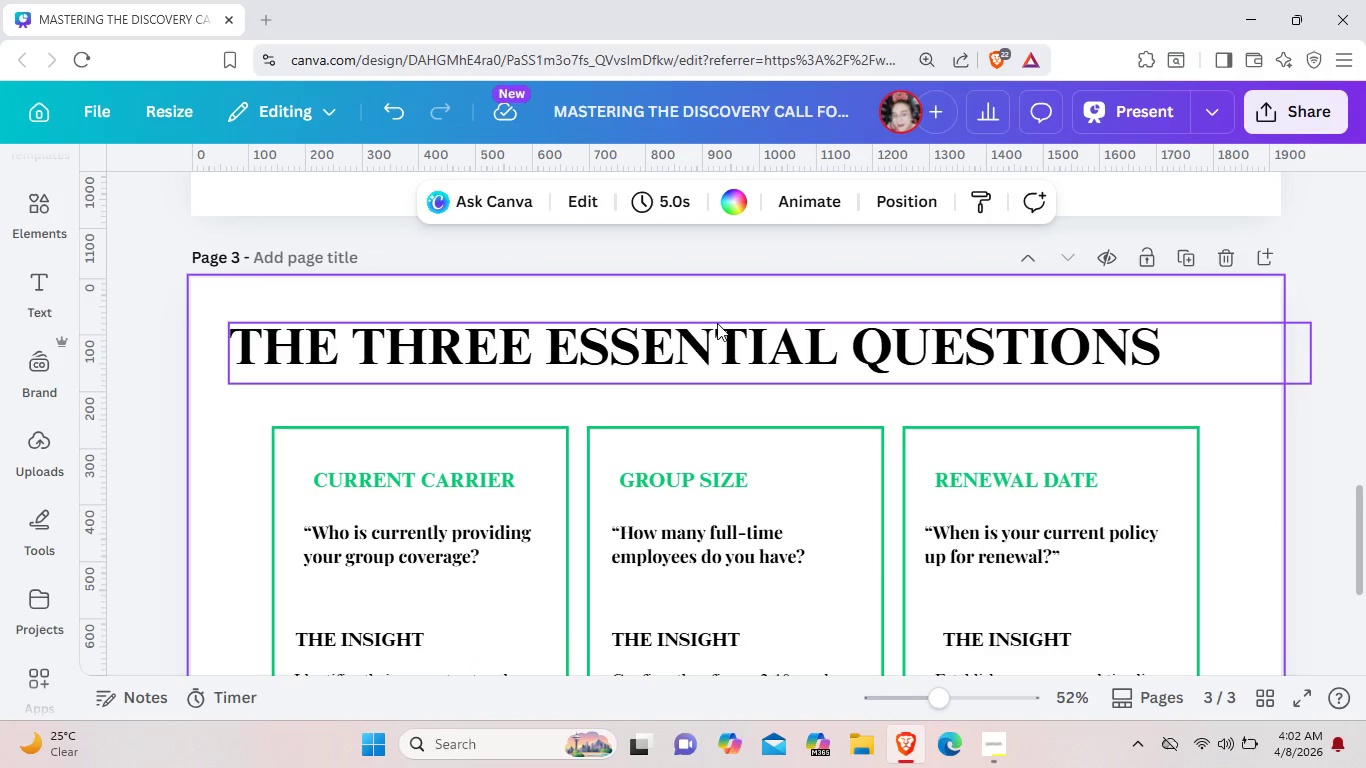 
wait(8.97)
 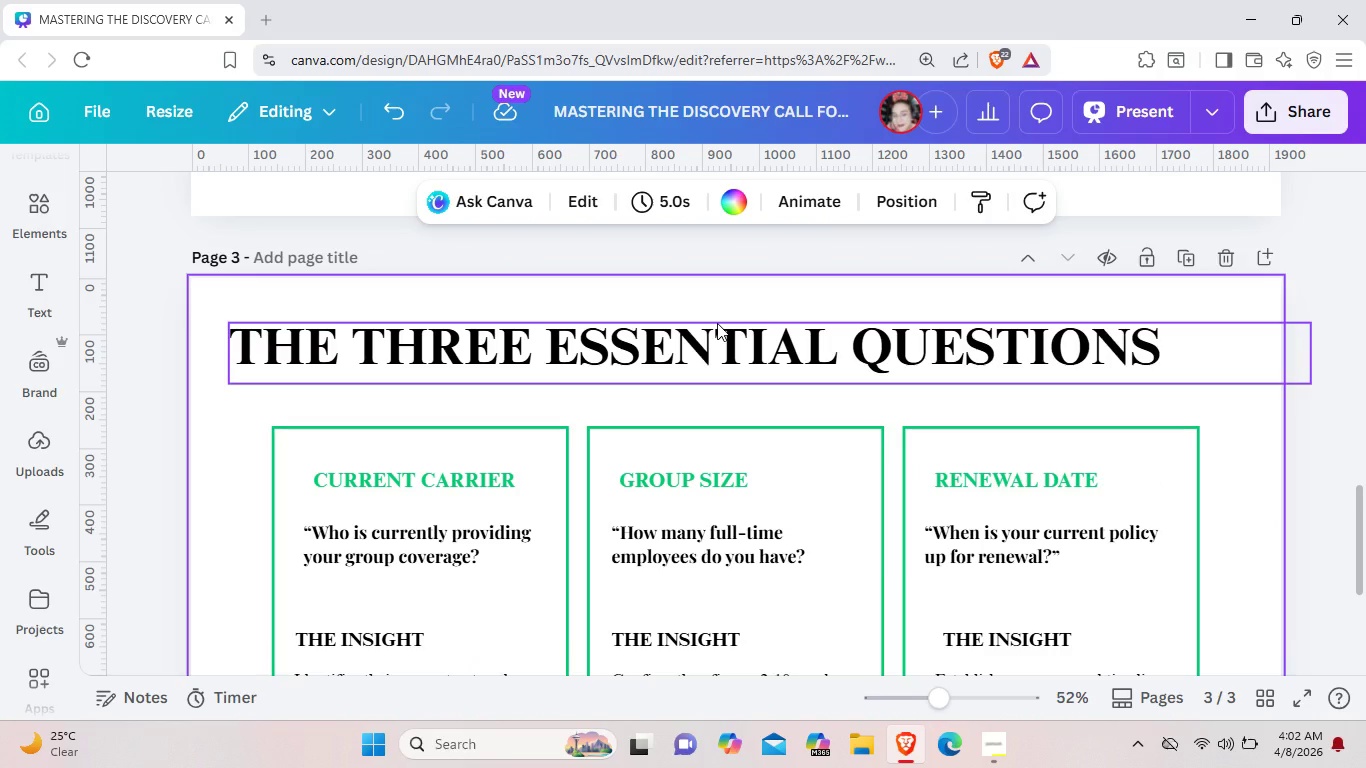 
left_click([46, 208])
 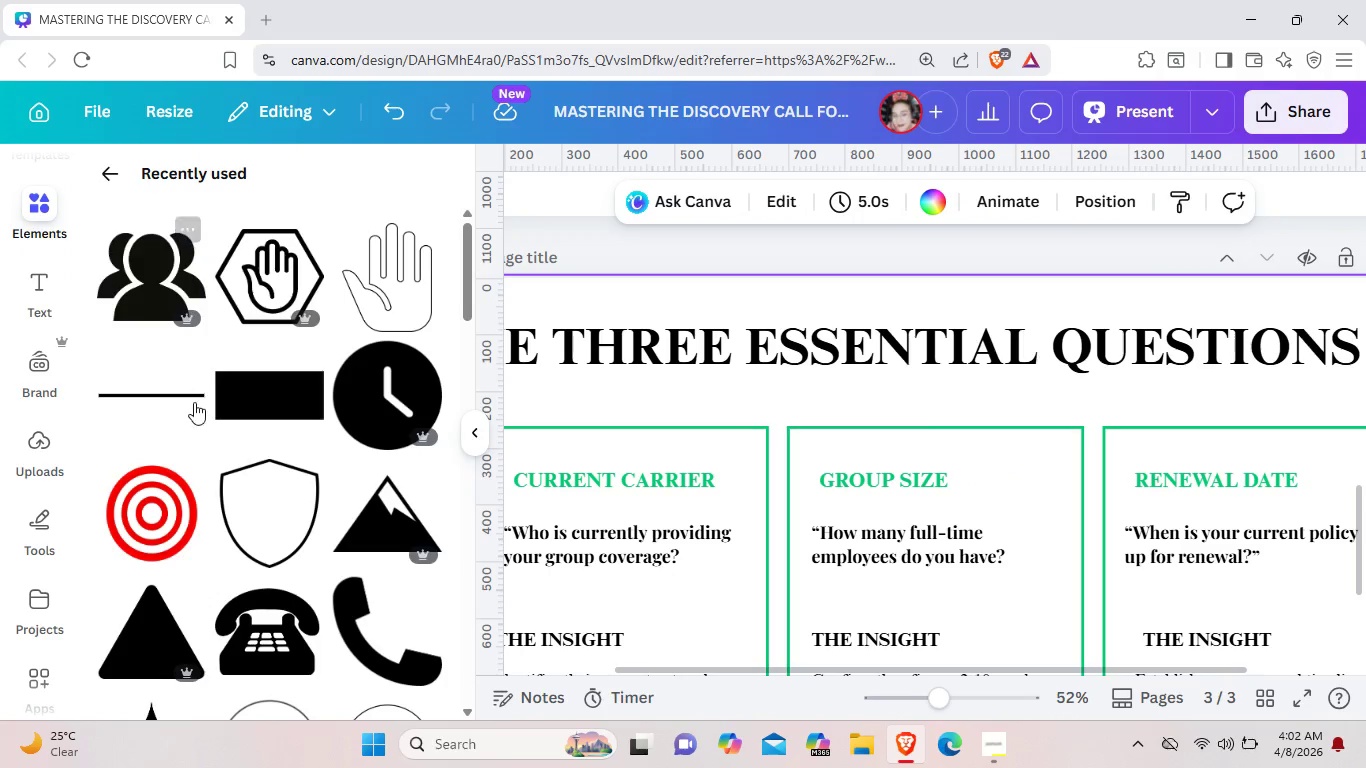 
scroll: coordinate [177, 395], scroll_direction: up, amount: 6.0
 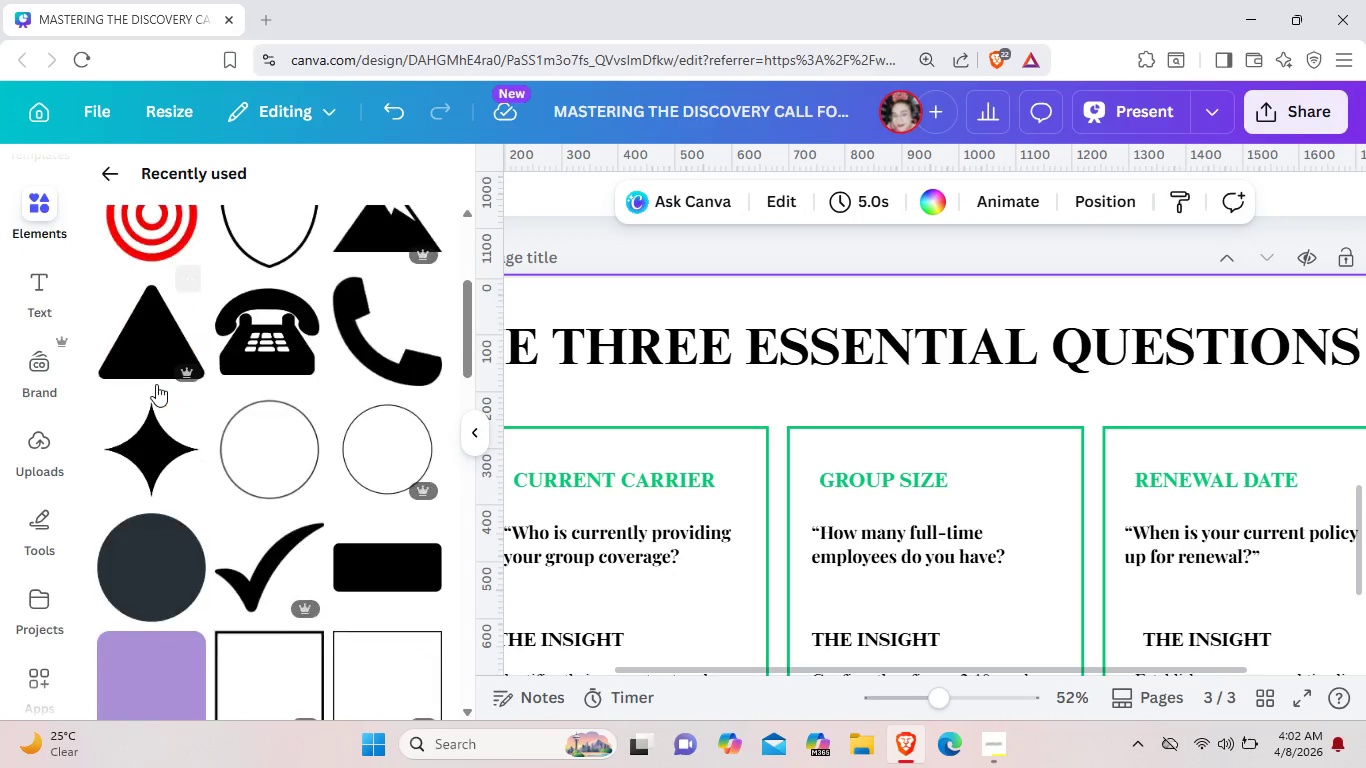 
scroll: coordinate [156, 384], scroll_direction: down, amount: 5.0
 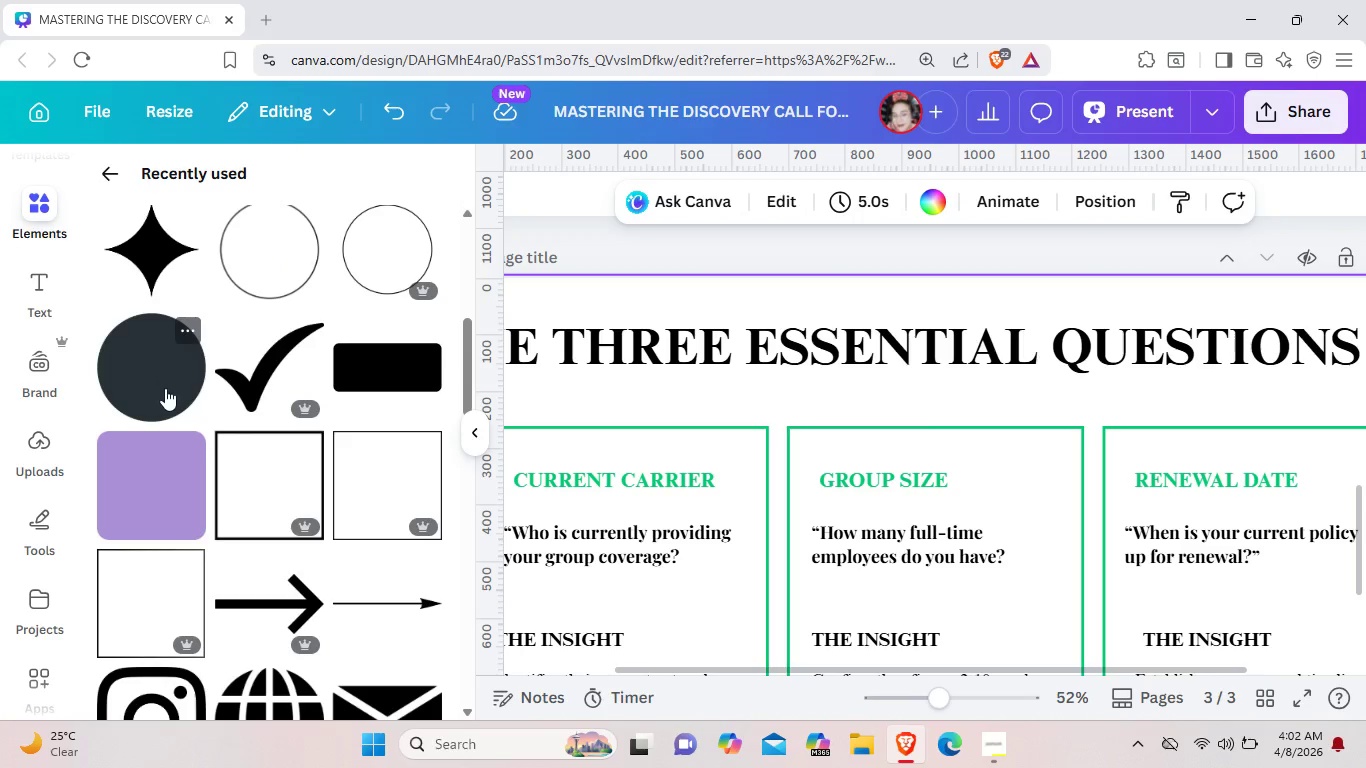 
left_click([156, 384])
 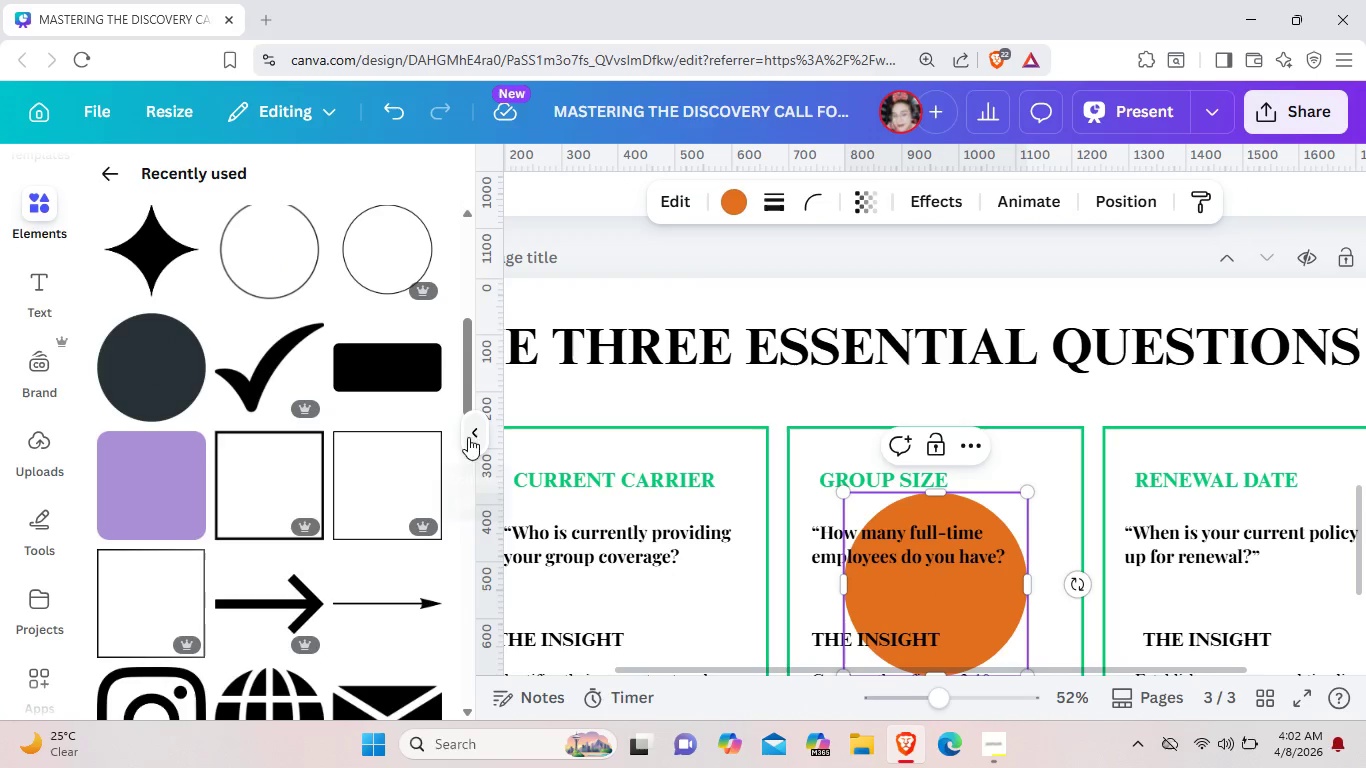 
left_click([468, 437])
 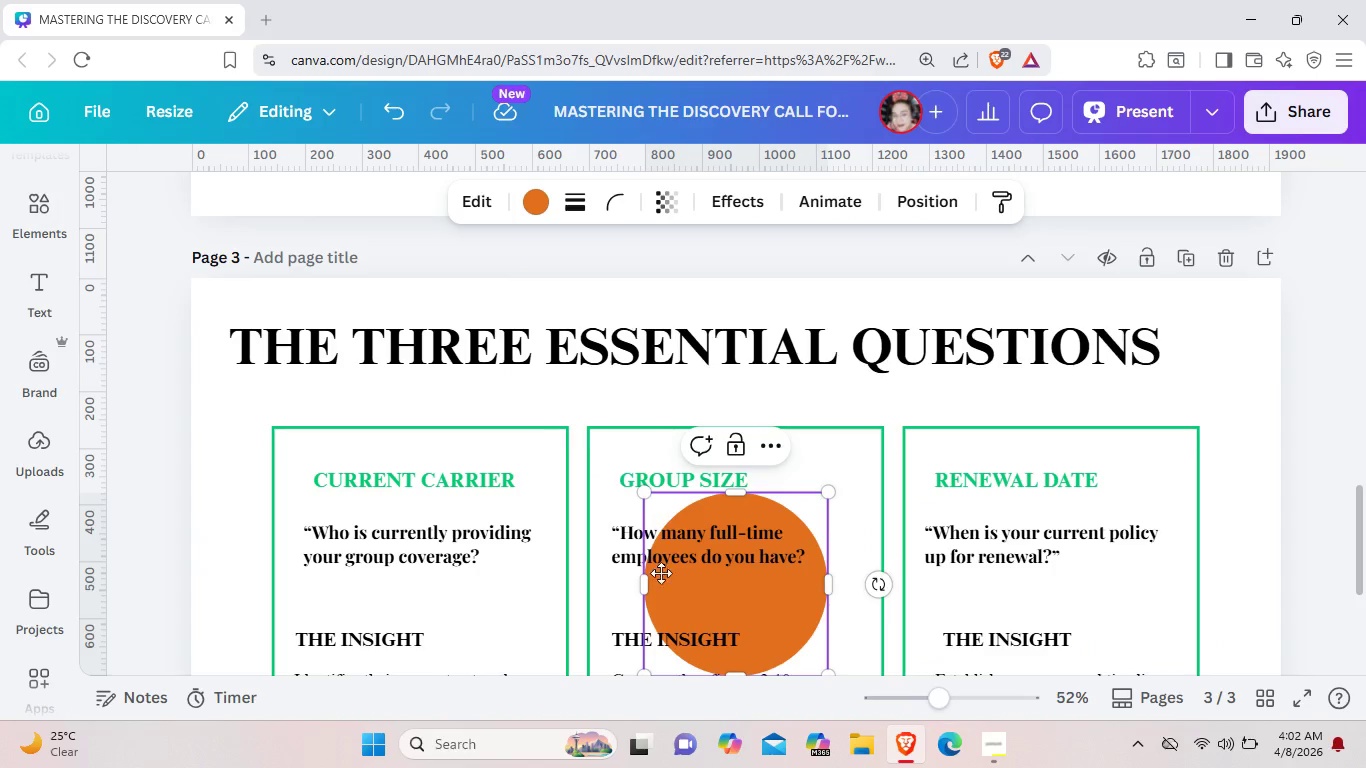 
left_click_drag(start_coordinate=[762, 633], to_coordinate=[400, 467])
 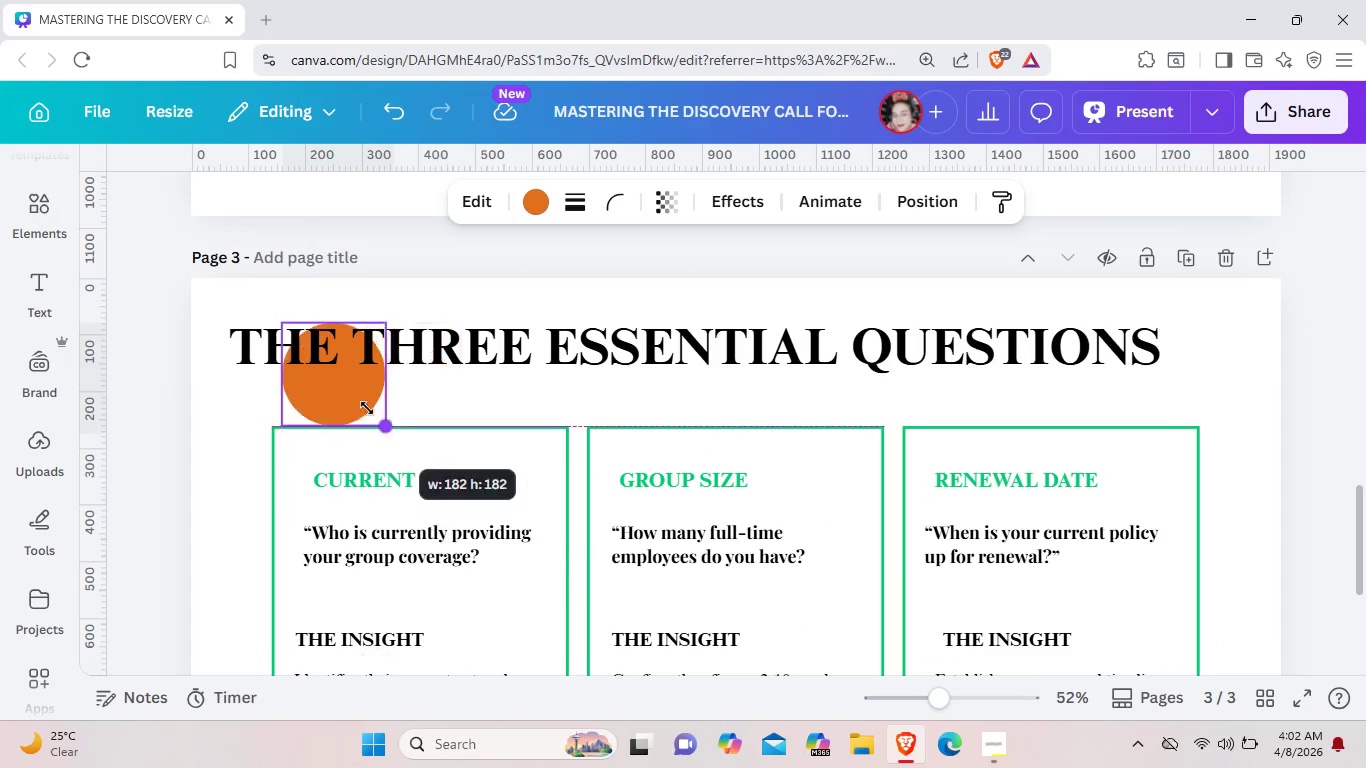 
left_click_drag(start_coordinate=[470, 513], to_coordinate=[349, 382])
 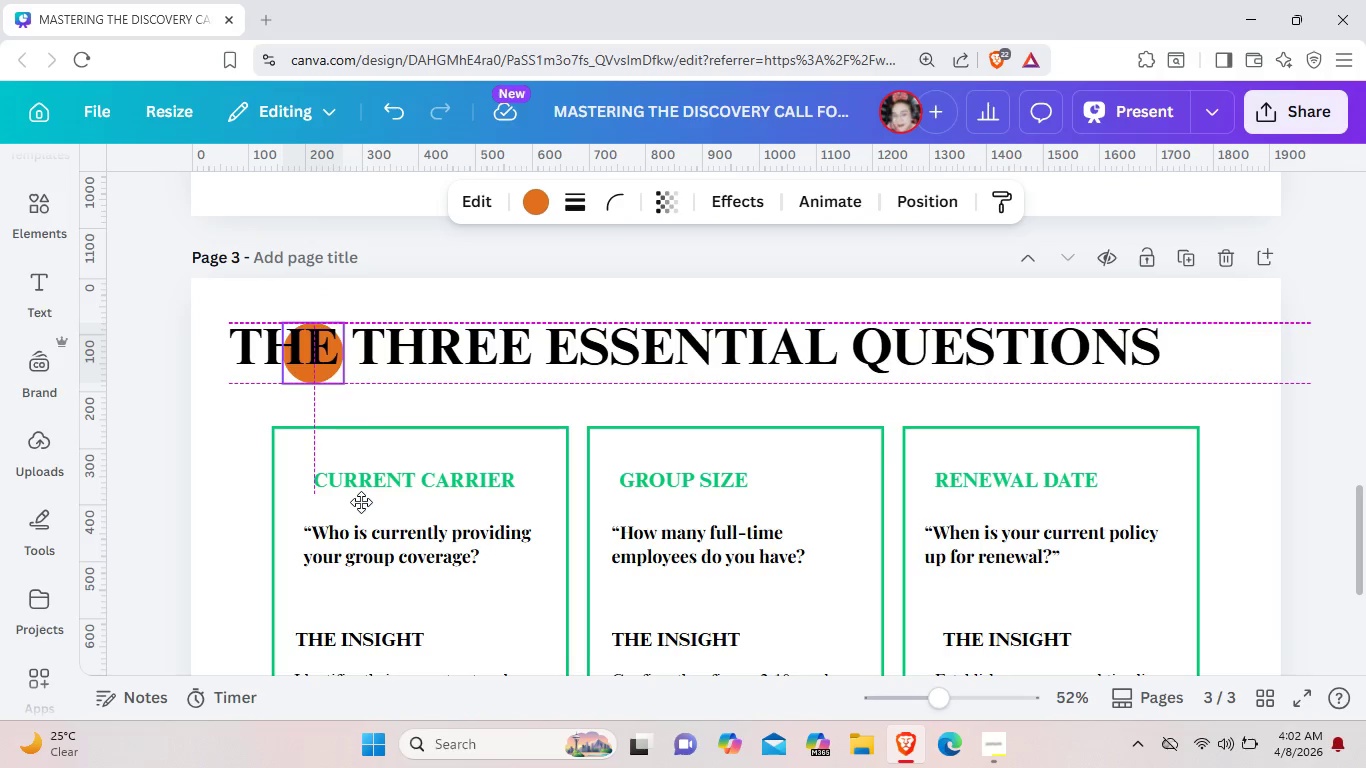 
left_click_drag(start_coordinate=[335, 441], to_coordinate=[358, 517])
 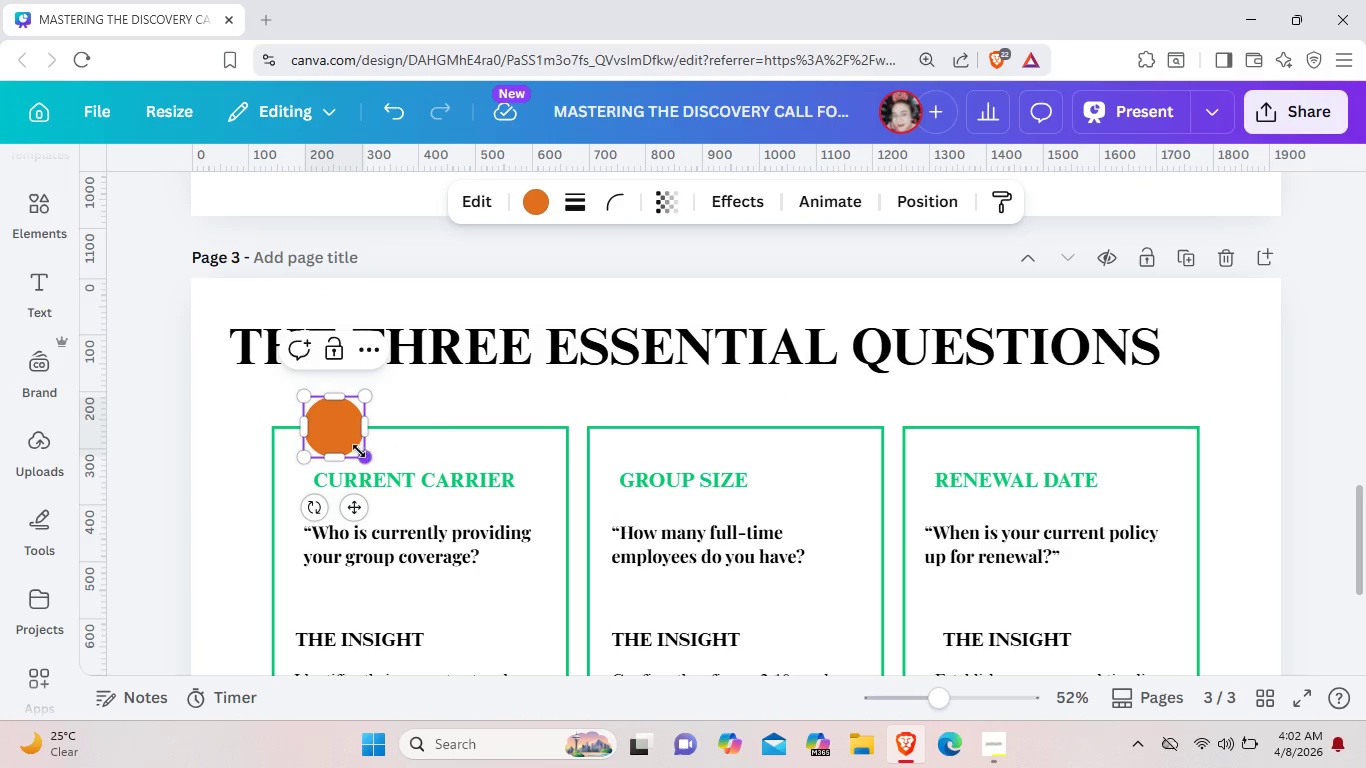 
left_click_drag(start_coordinate=[366, 452], to_coordinate=[355, 449])
 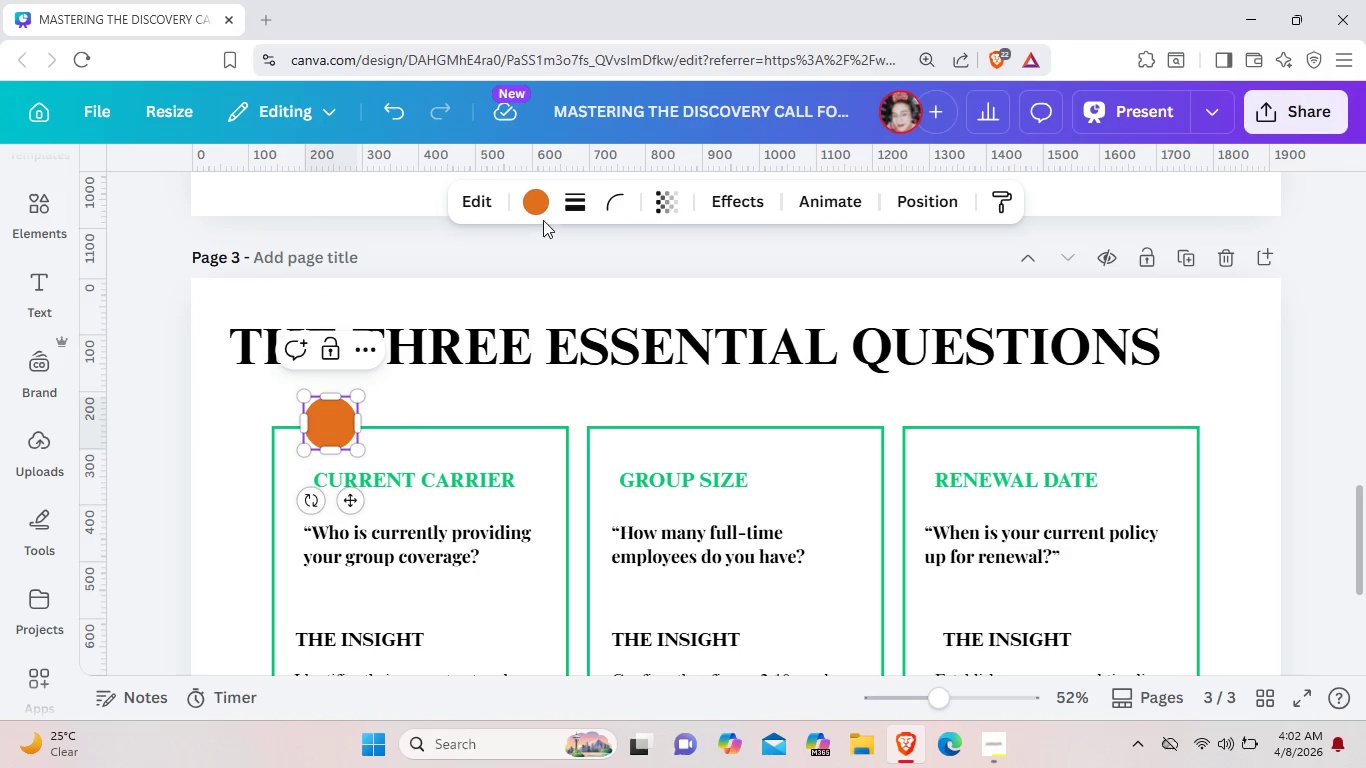 
left_click([541, 207])
 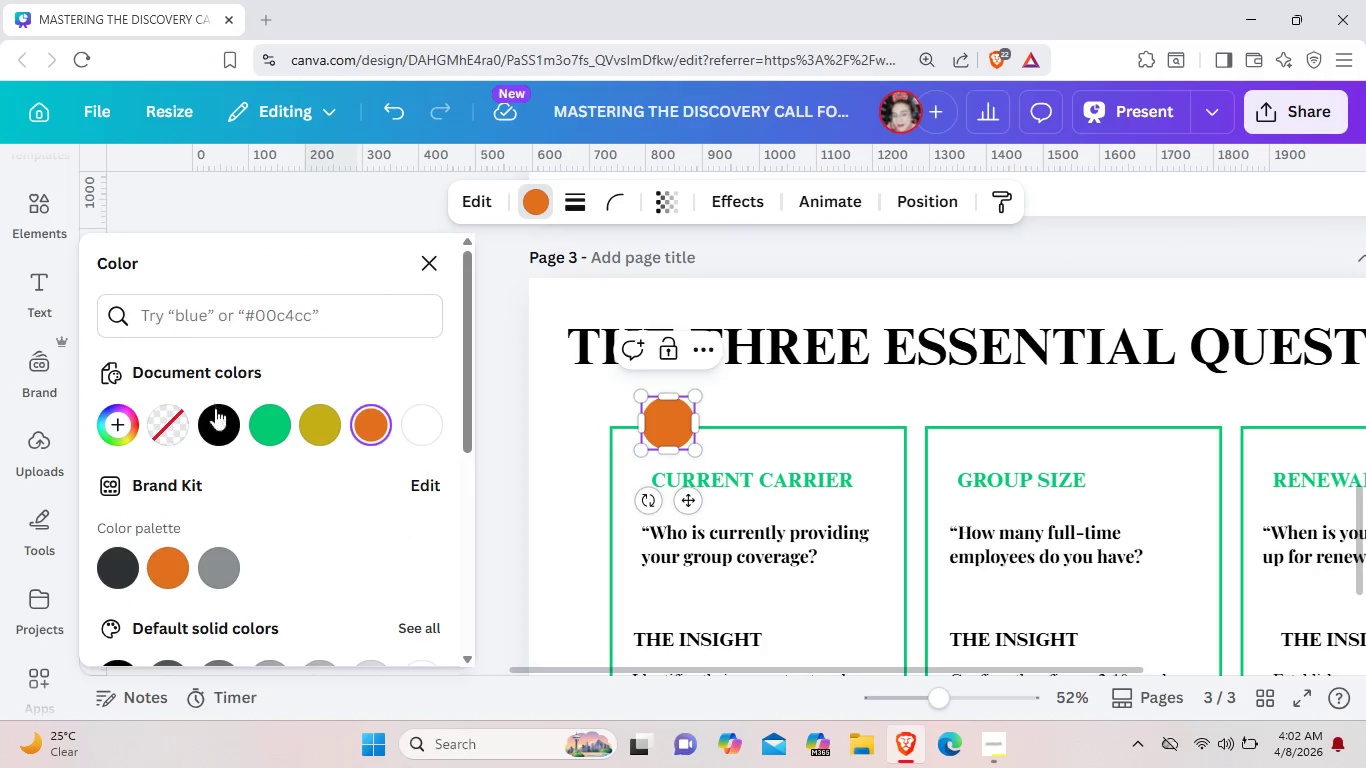 
left_click([219, 421])
 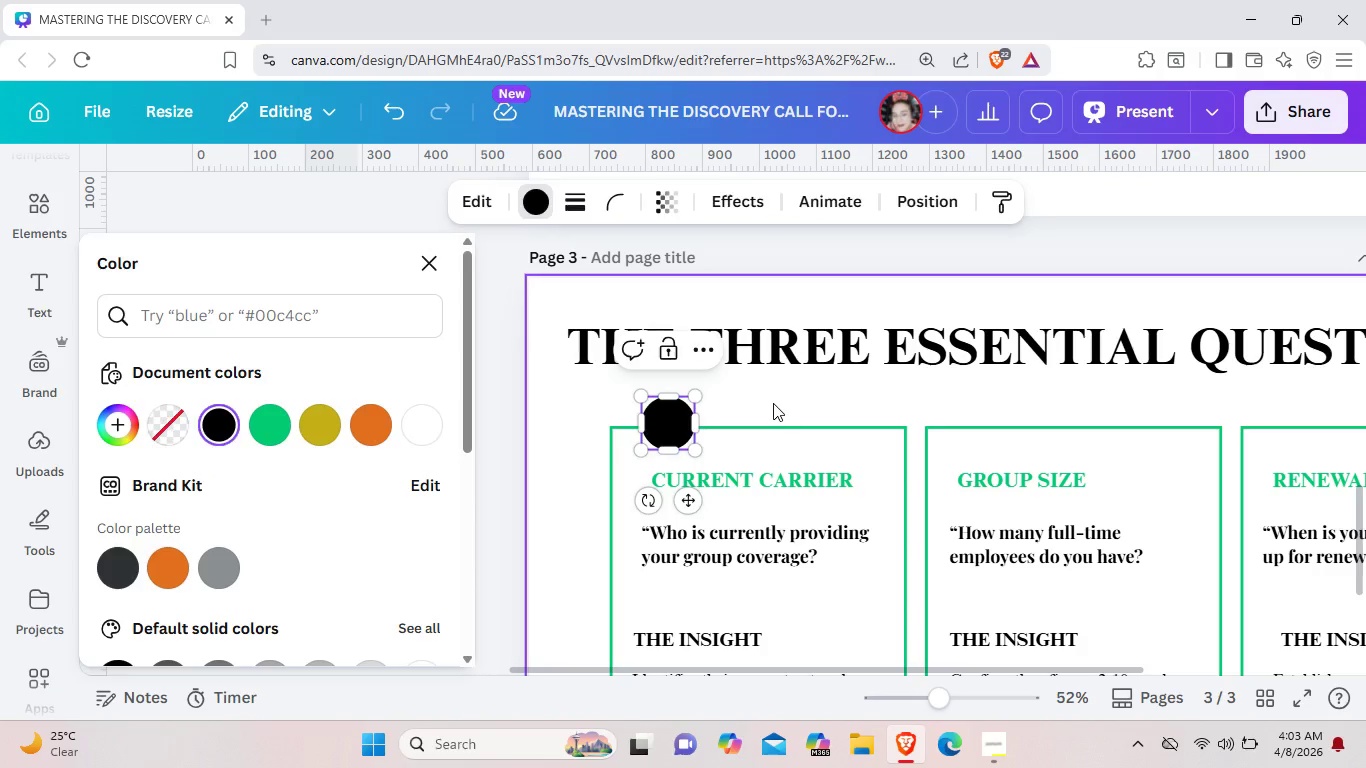 
left_click([776, 402])
 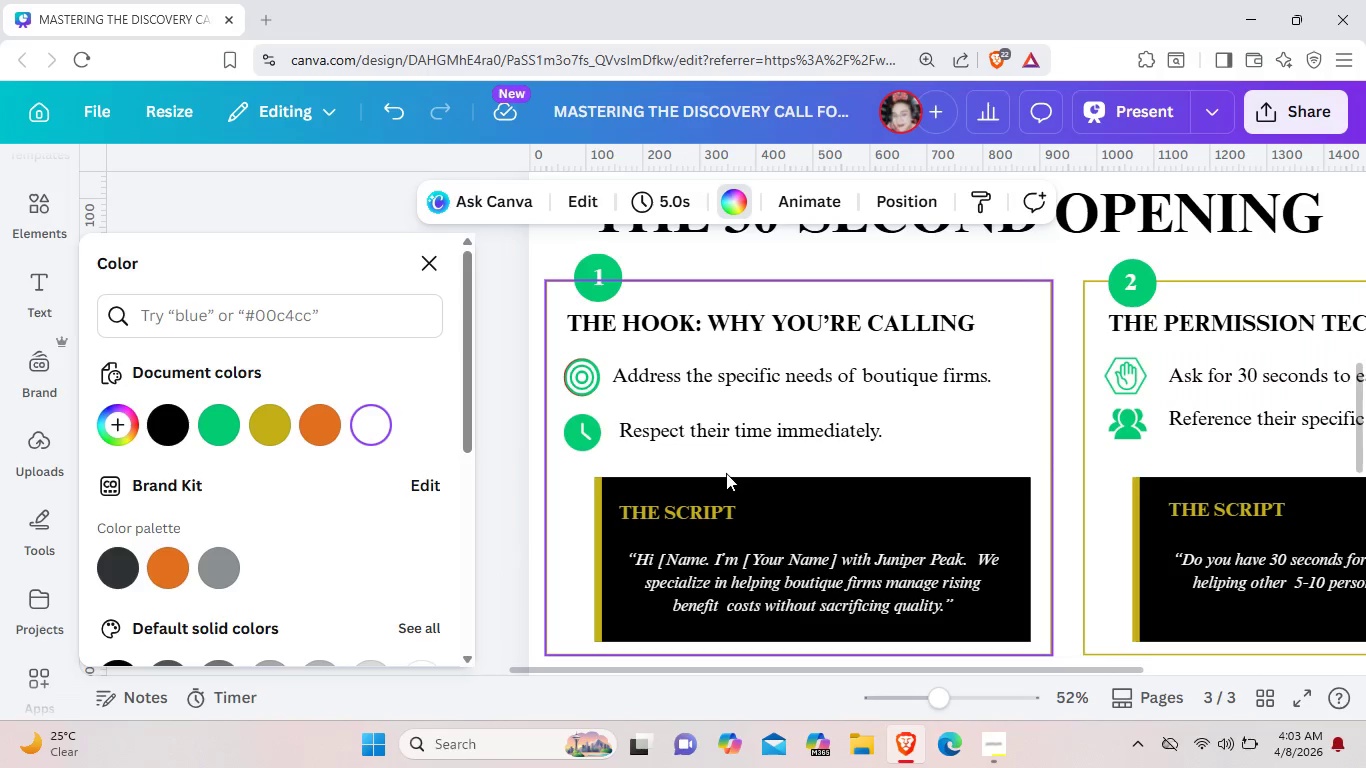 
scroll: coordinate [726, 473], scroll_direction: up, amount: 4.0
 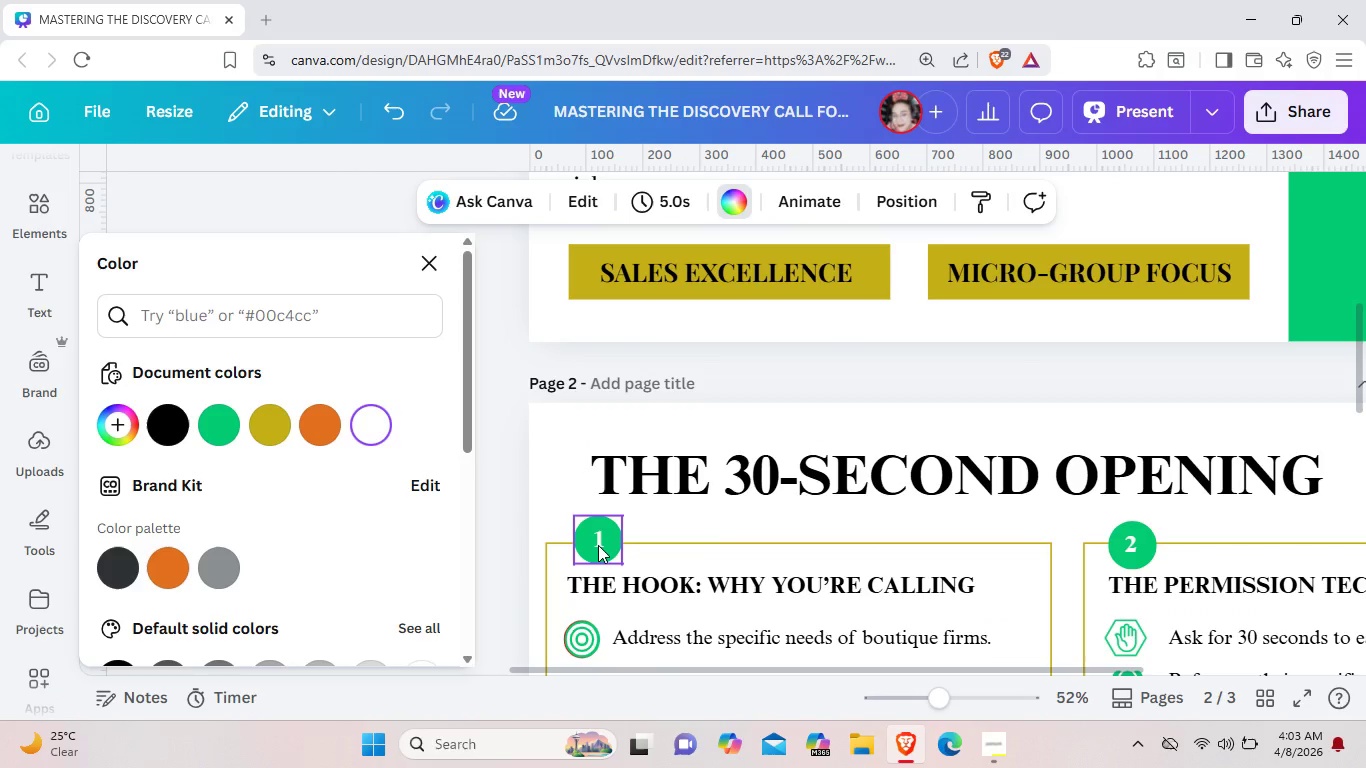 
left_click([598, 545])
 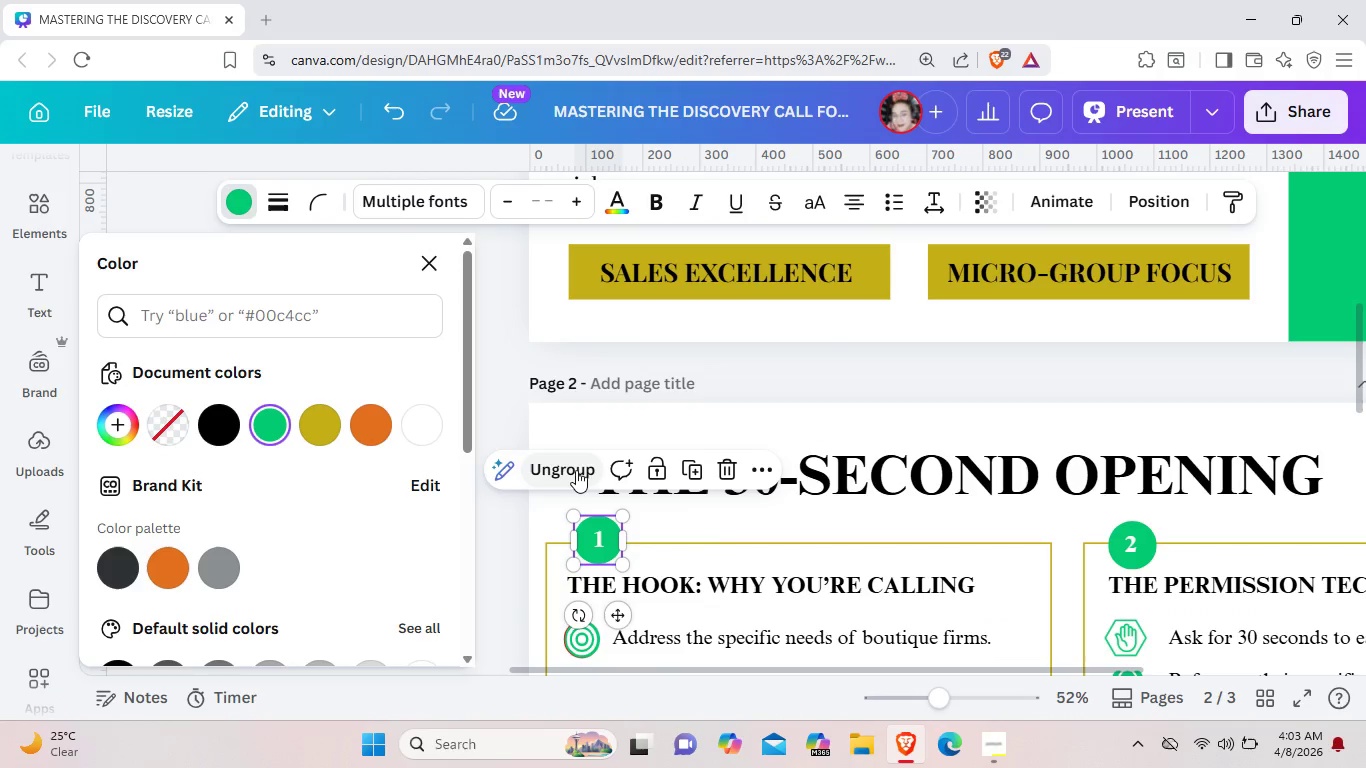 
left_click([570, 468])
 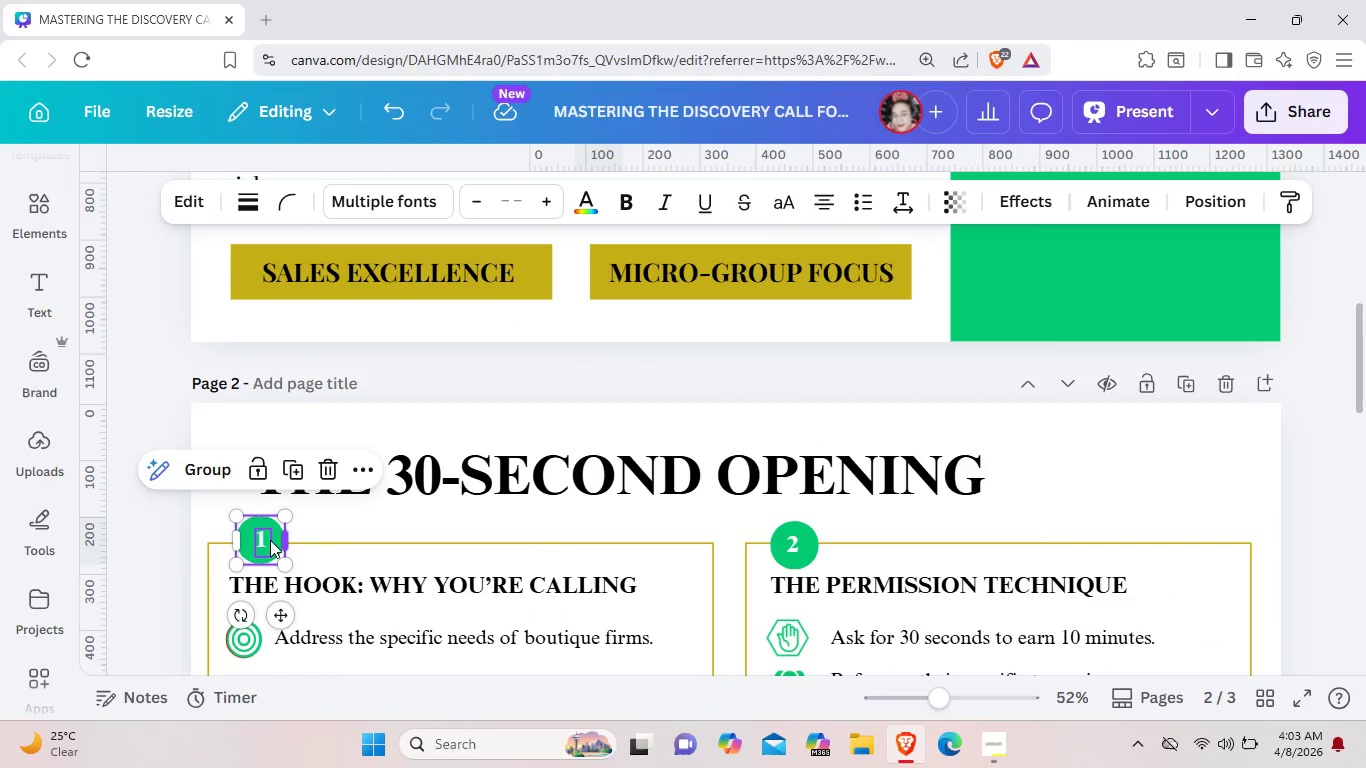 
left_click([268, 539])
 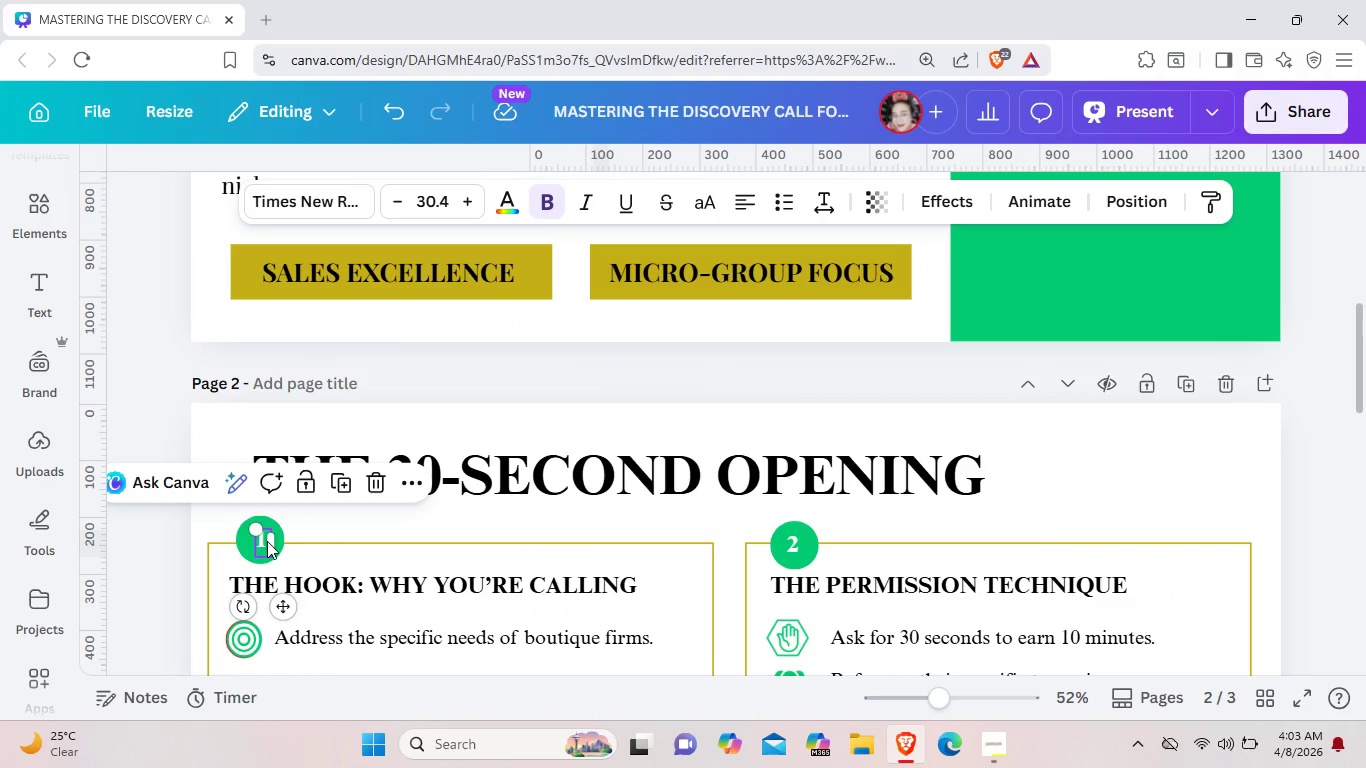 
key(Control+C)
 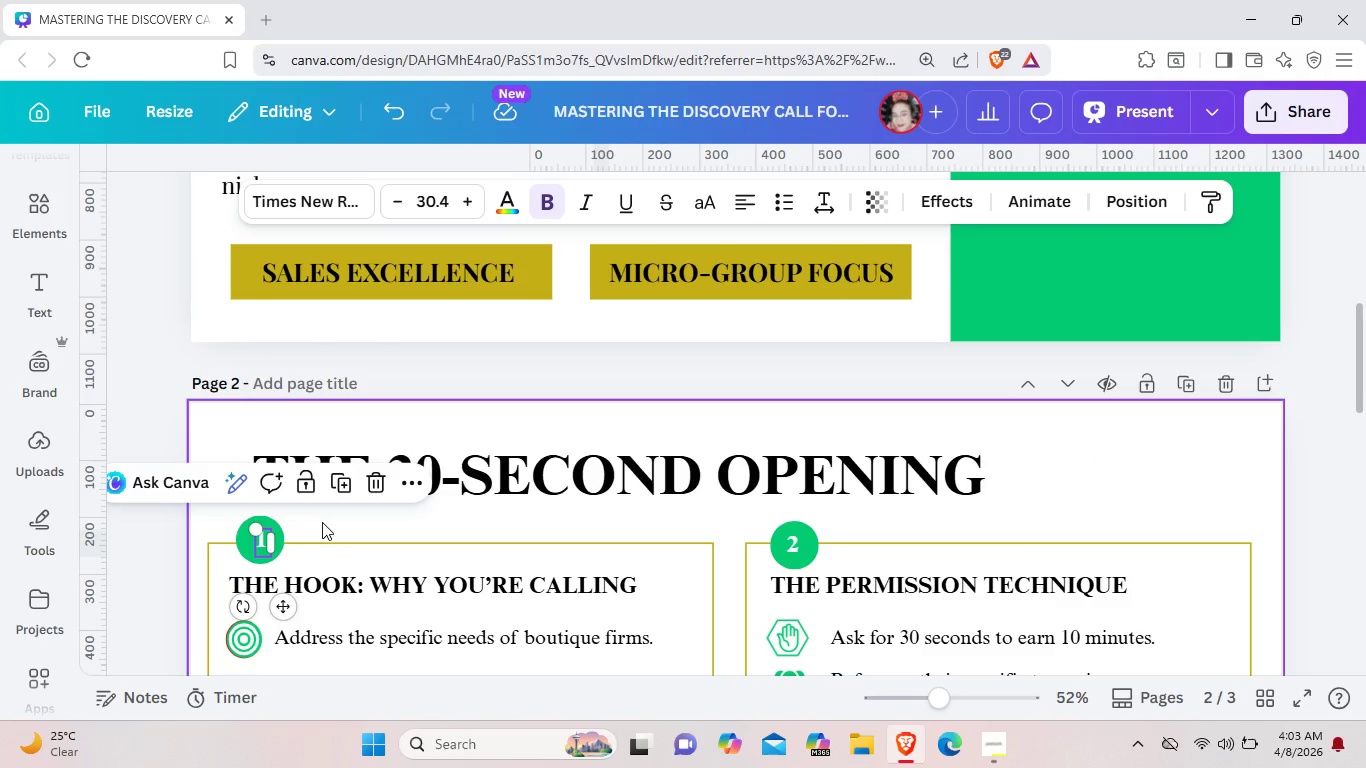 
left_click([322, 522])
 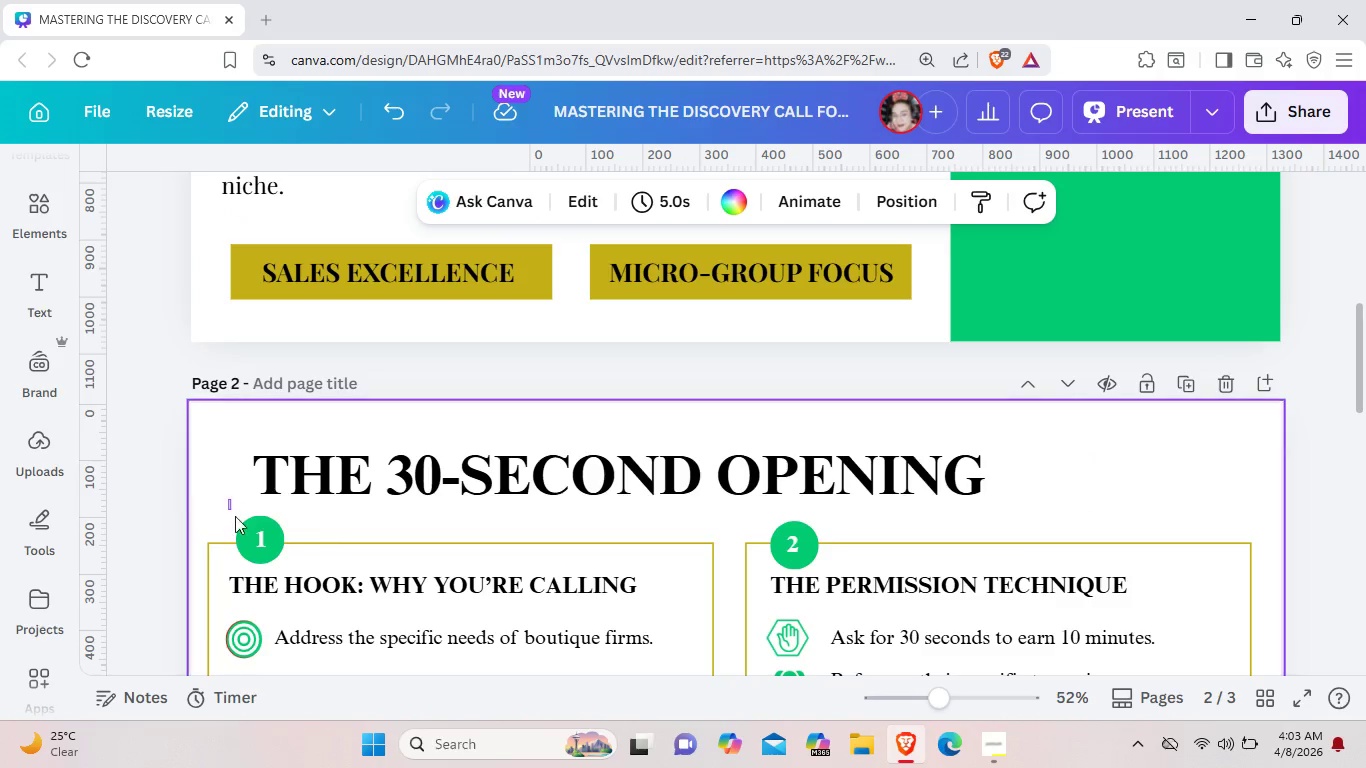 
left_click_drag(start_coordinate=[229, 500], to_coordinate=[269, 546])
 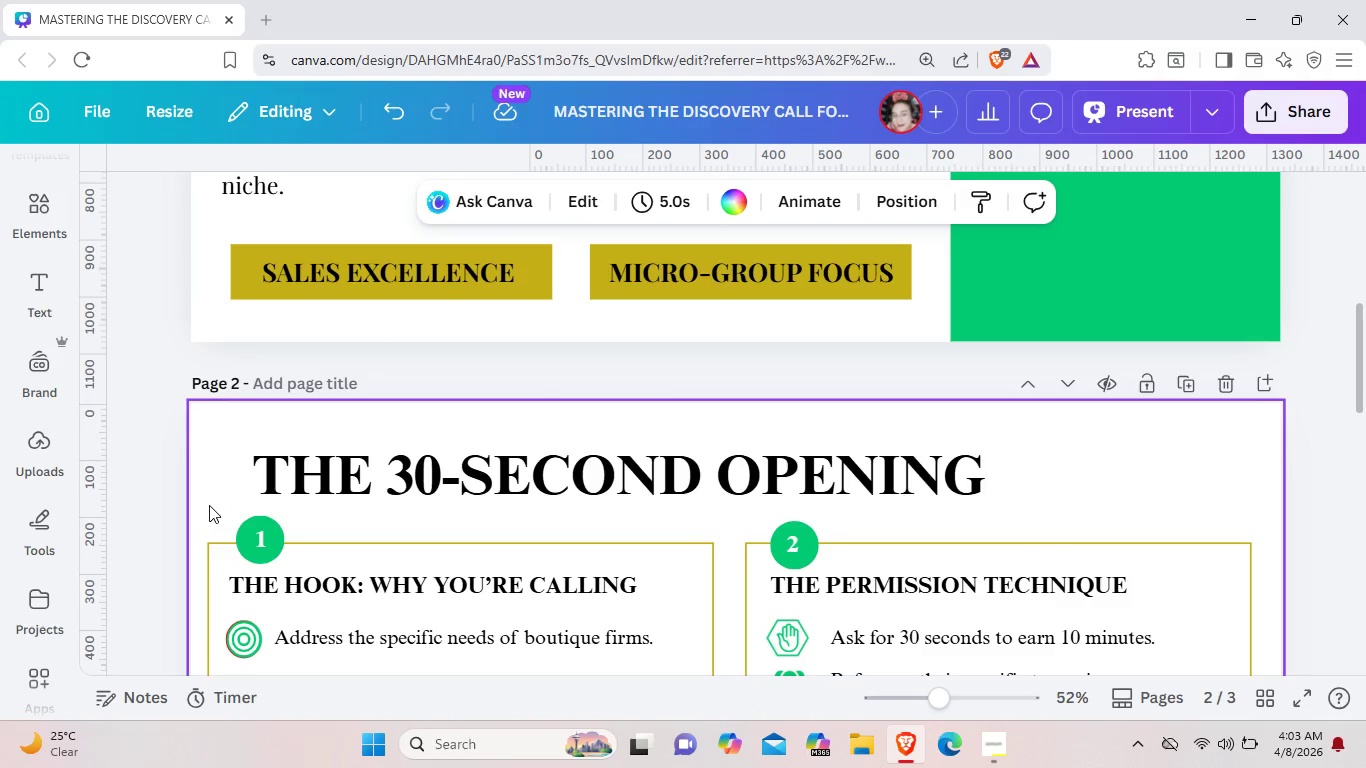 
left_click_drag(start_coordinate=[209, 505], to_coordinate=[261, 543])
 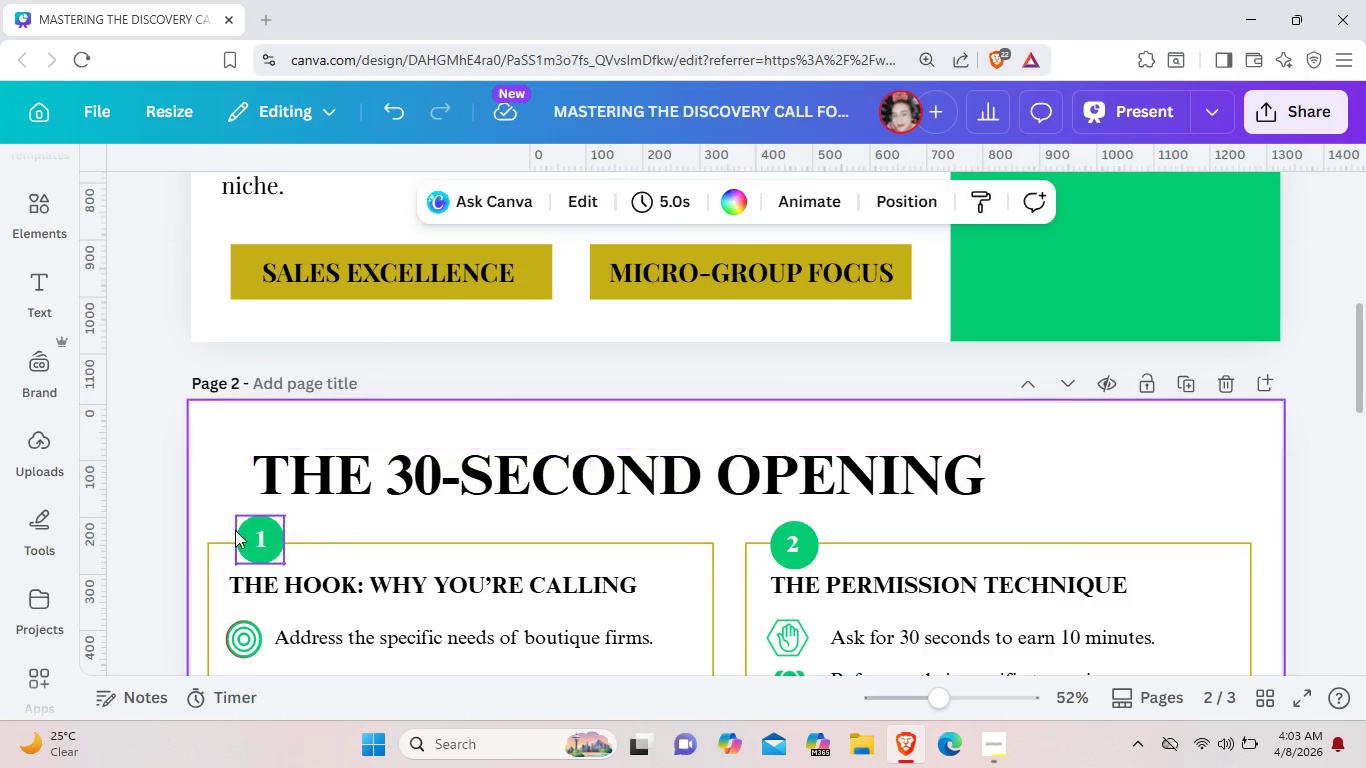 
left_click([330, 531])
 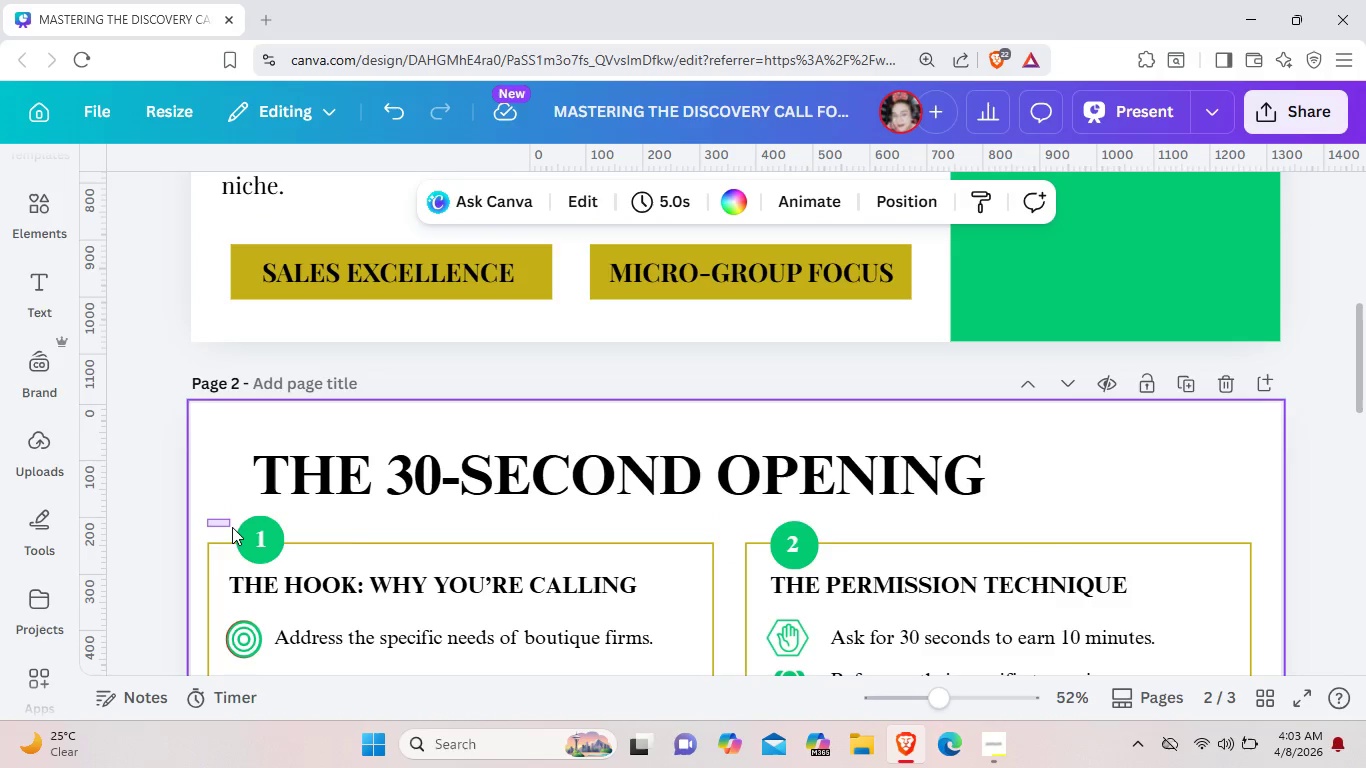 
left_click_drag(start_coordinate=[208, 519], to_coordinate=[256, 539])
 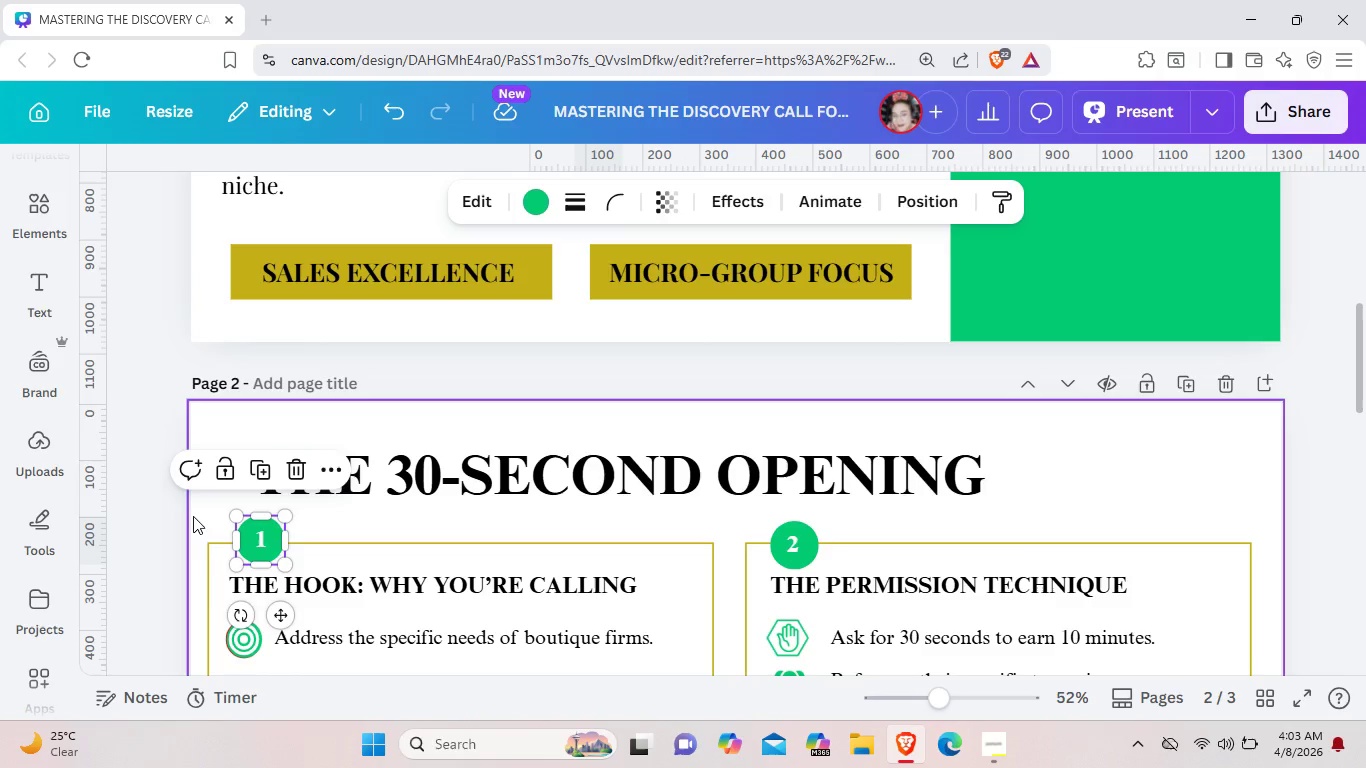 
left_click([193, 516])
 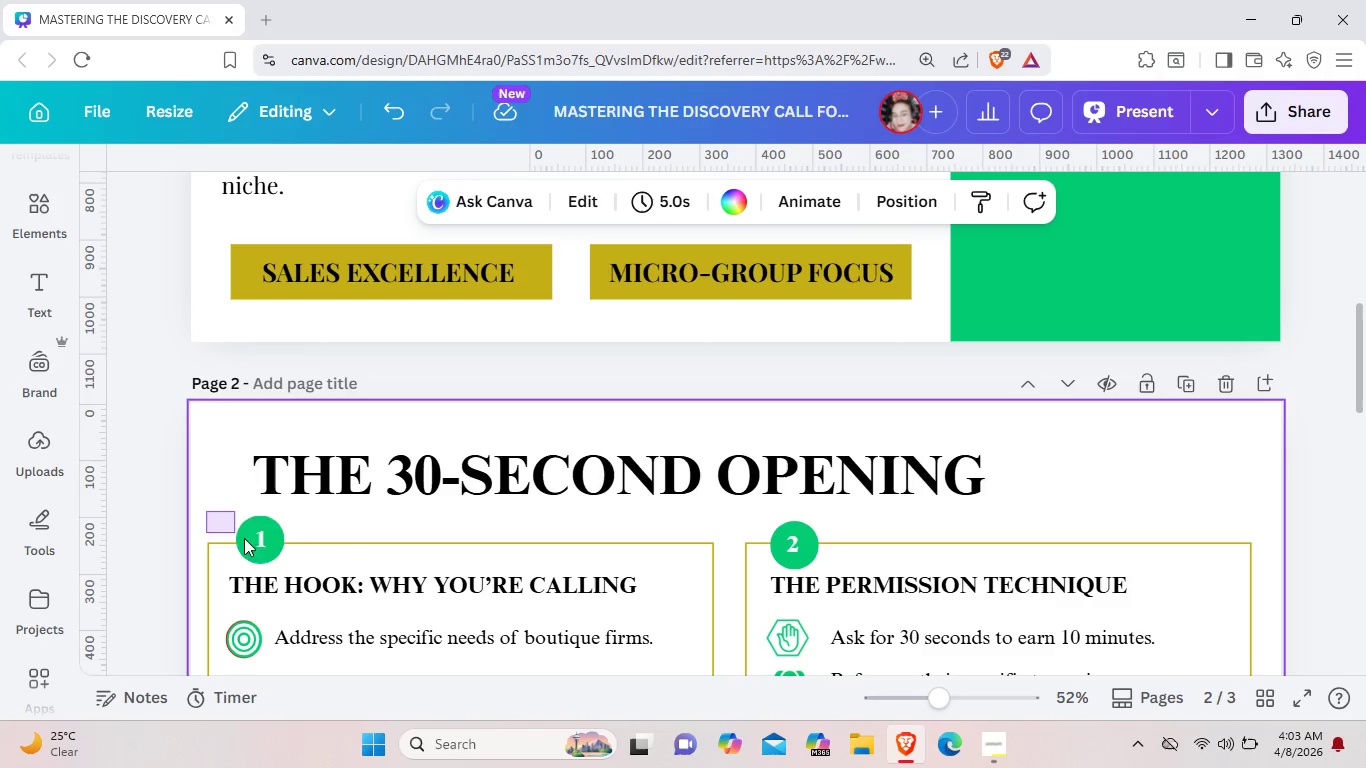 
left_click_drag(start_coordinate=[207, 512], to_coordinate=[262, 542])
 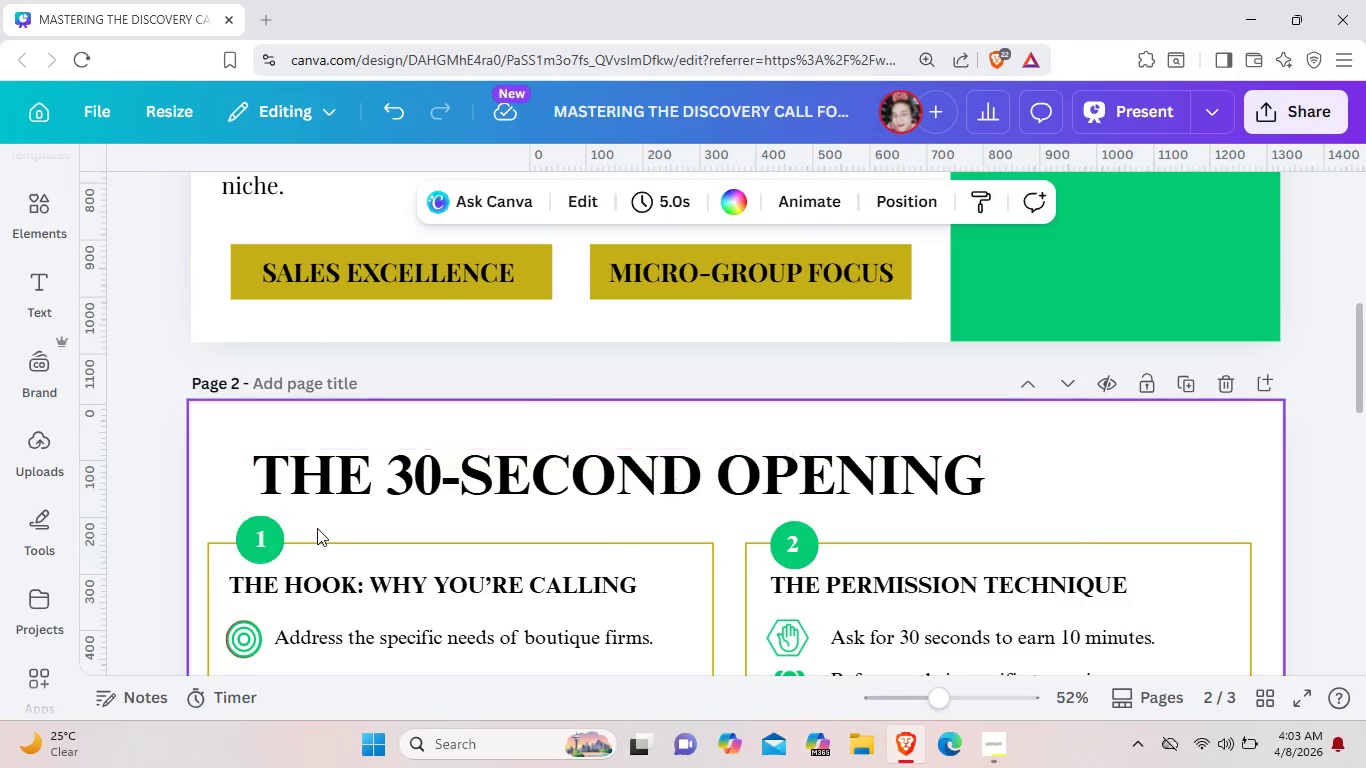 
left_click([317, 528])
 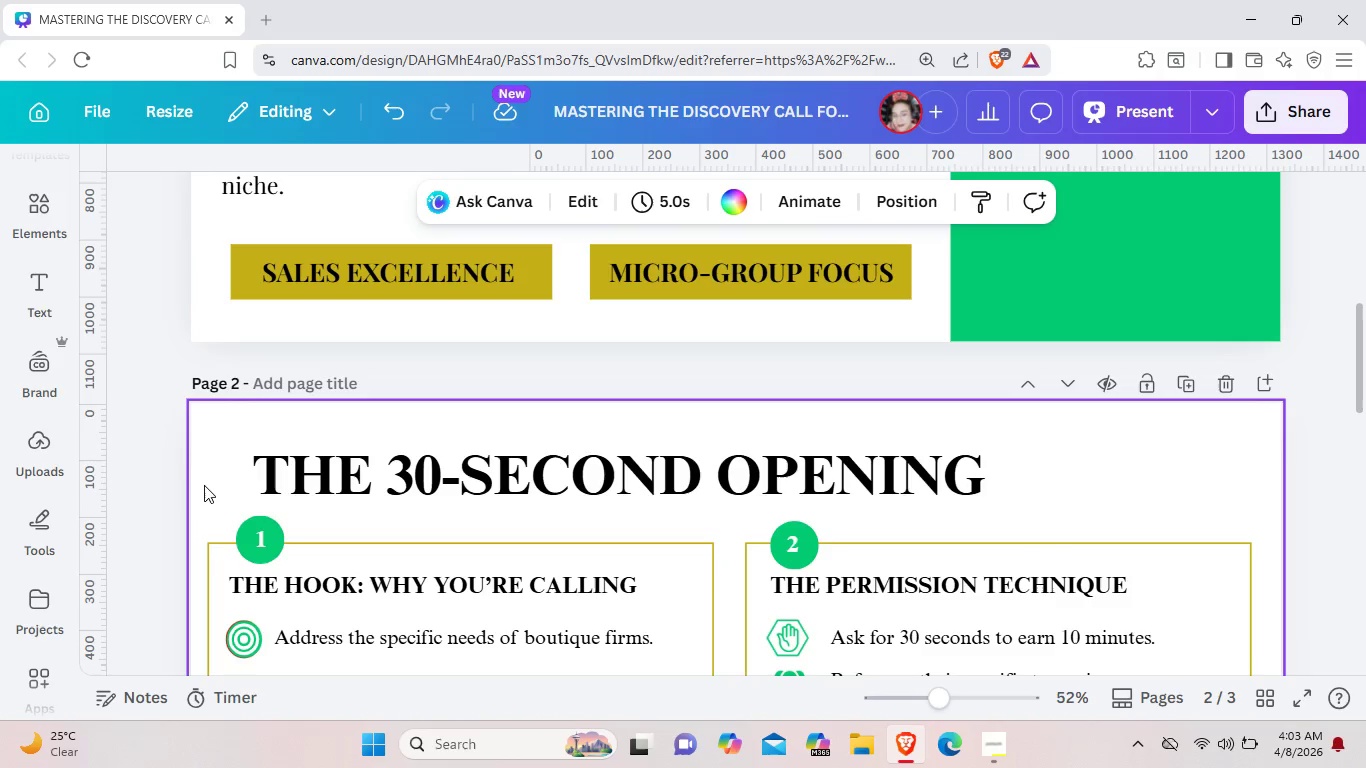 
left_click_drag(start_coordinate=[204, 485], to_coordinate=[261, 543])
 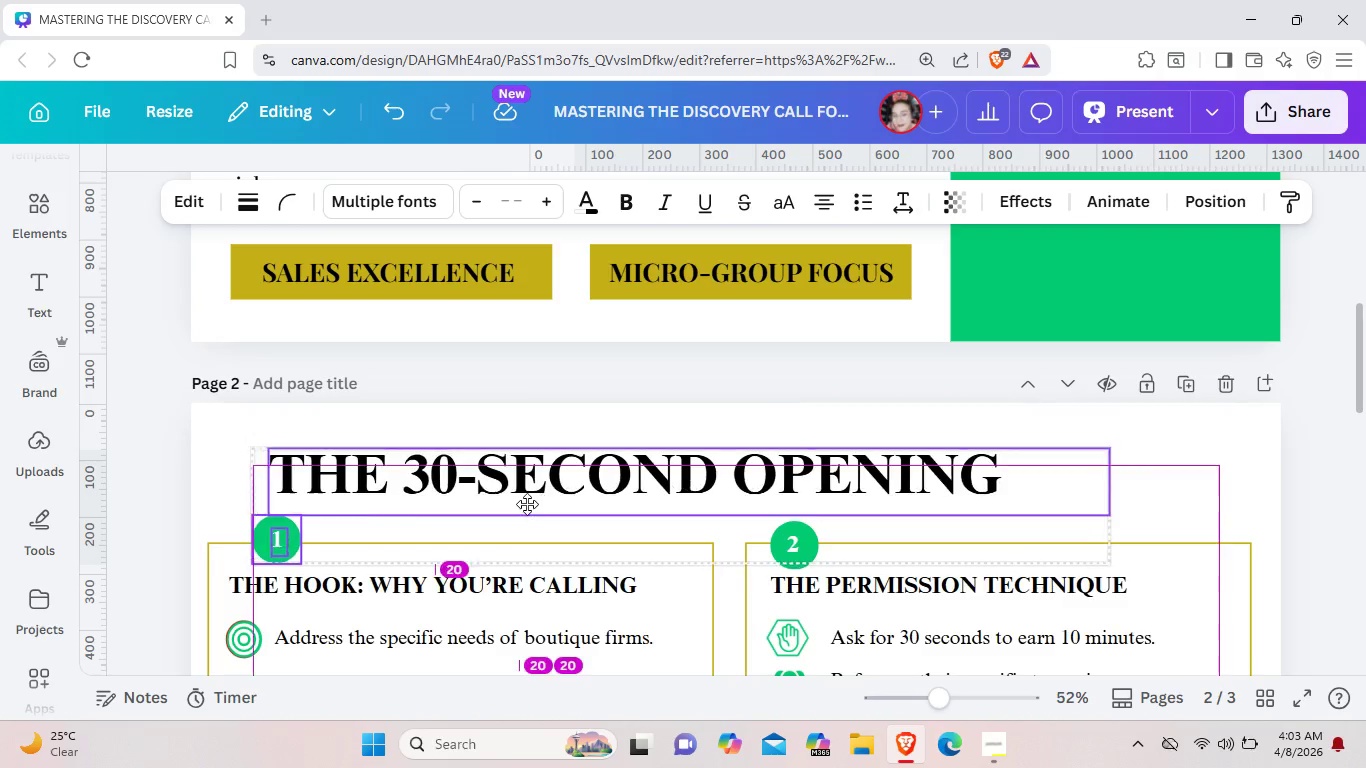 
left_click_drag(start_coordinate=[390, 505], to_coordinate=[398, 424])
 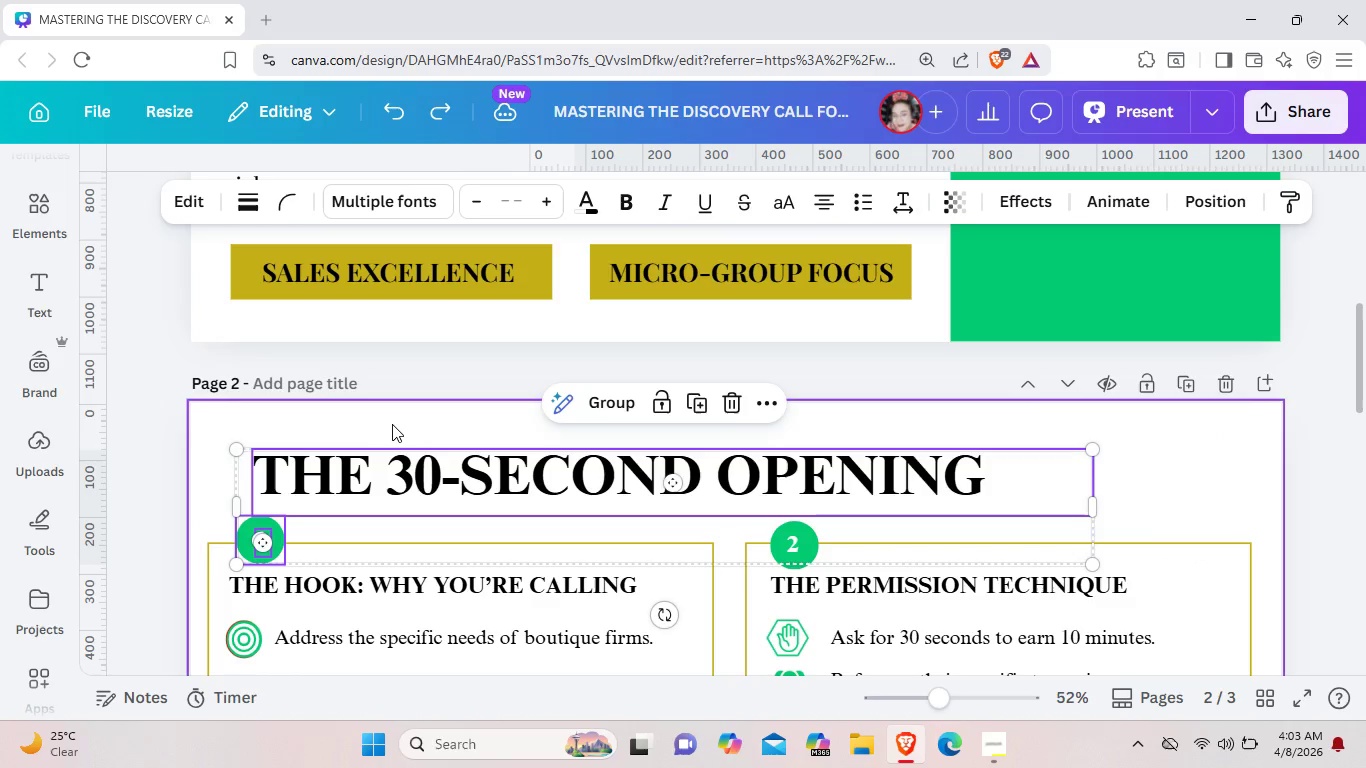 
key(Control+ControlLeft)
 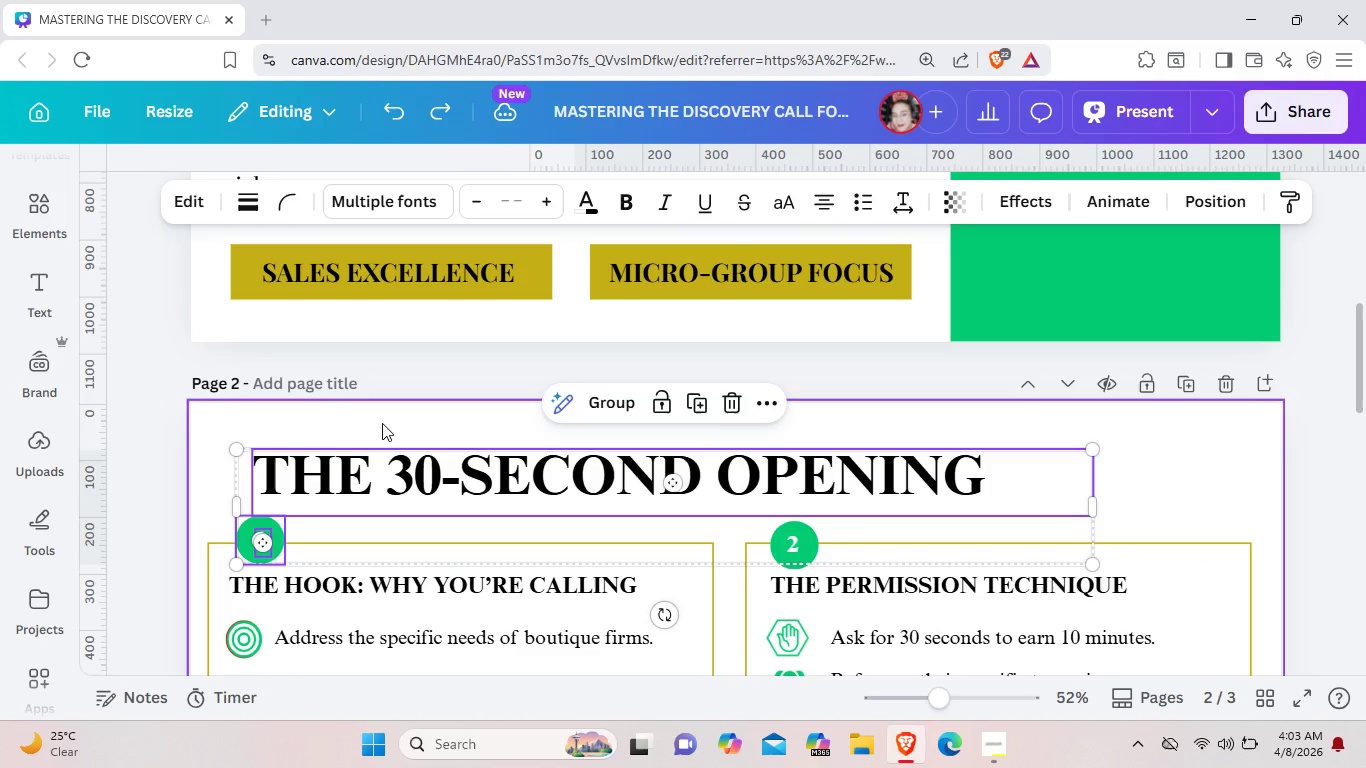 
key(Control+Z)
 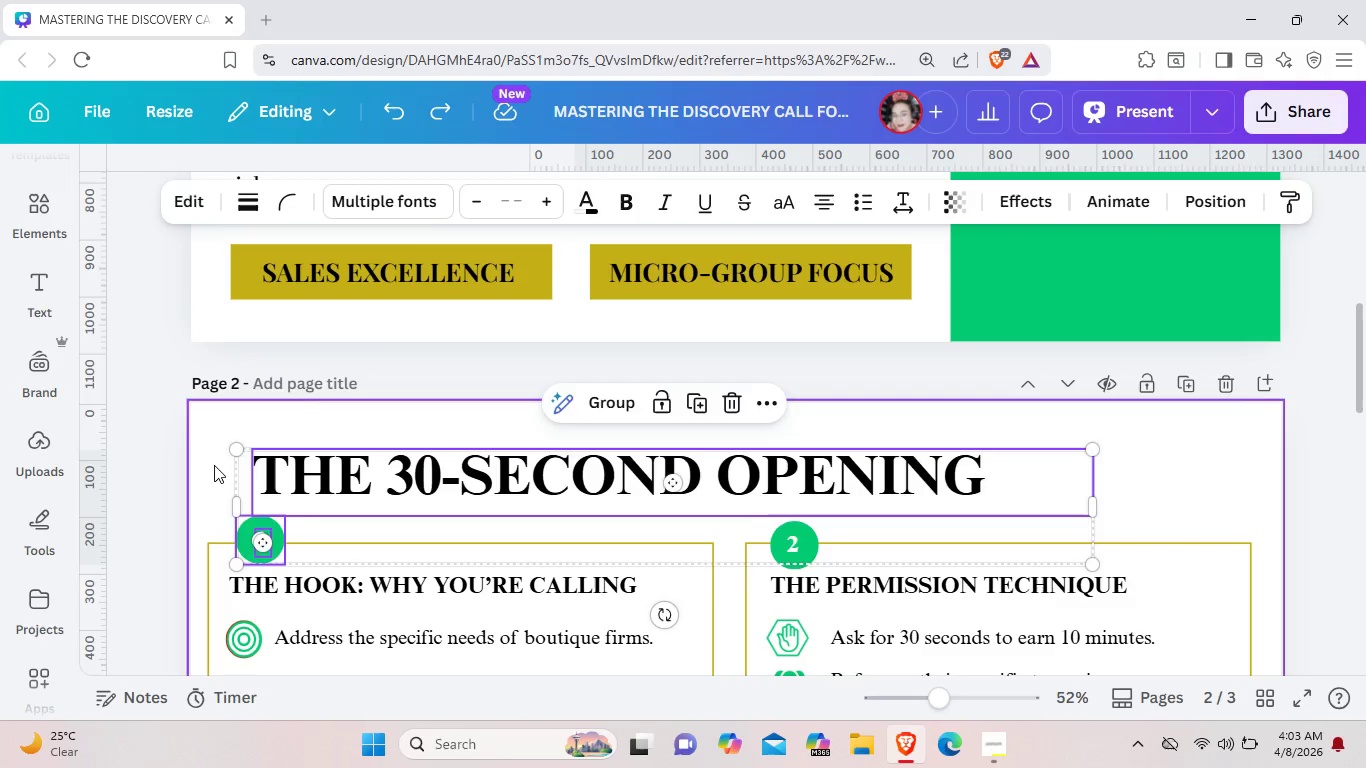 
left_click([214, 465])
 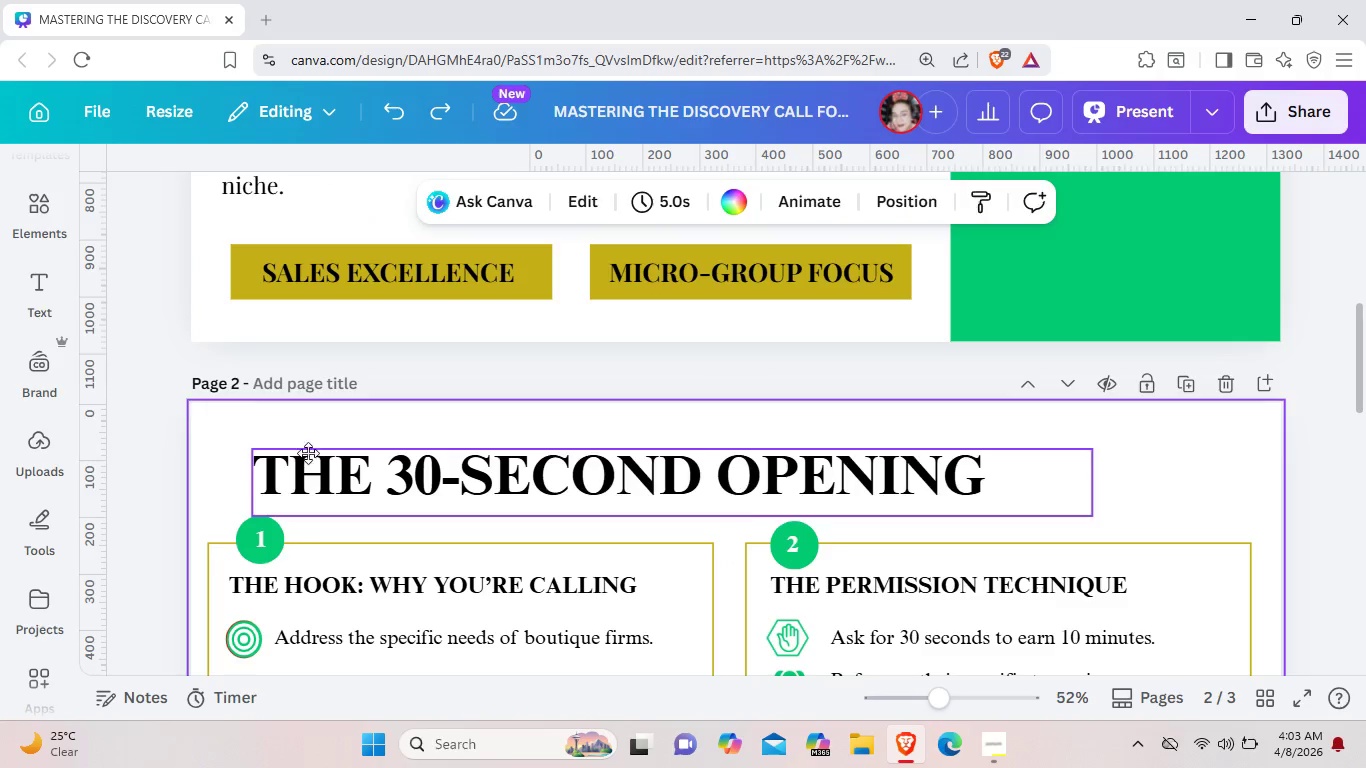 
left_click_drag(start_coordinate=[295, 469], to_coordinate=[324, 438])
 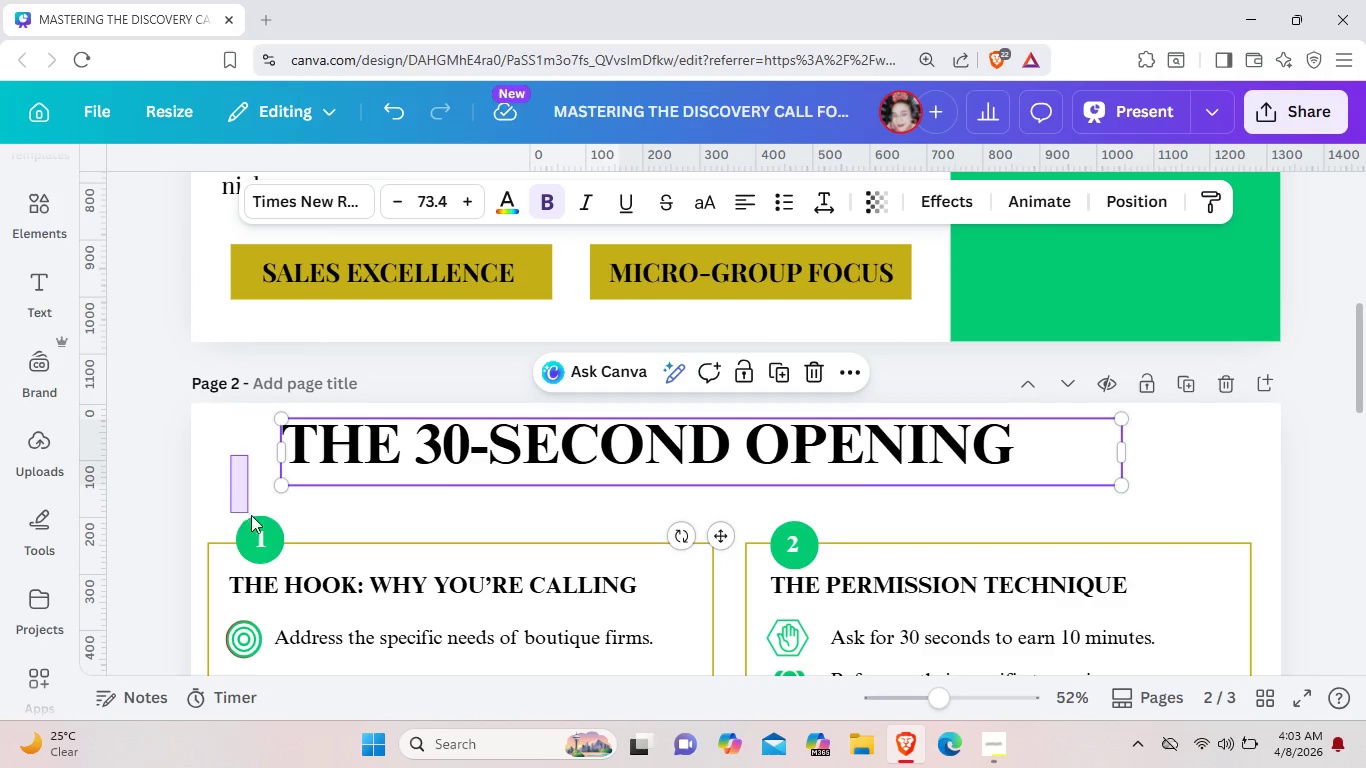 
left_click_drag(start_coordinate=[232, 455], to_coordinate=[264, 543])
 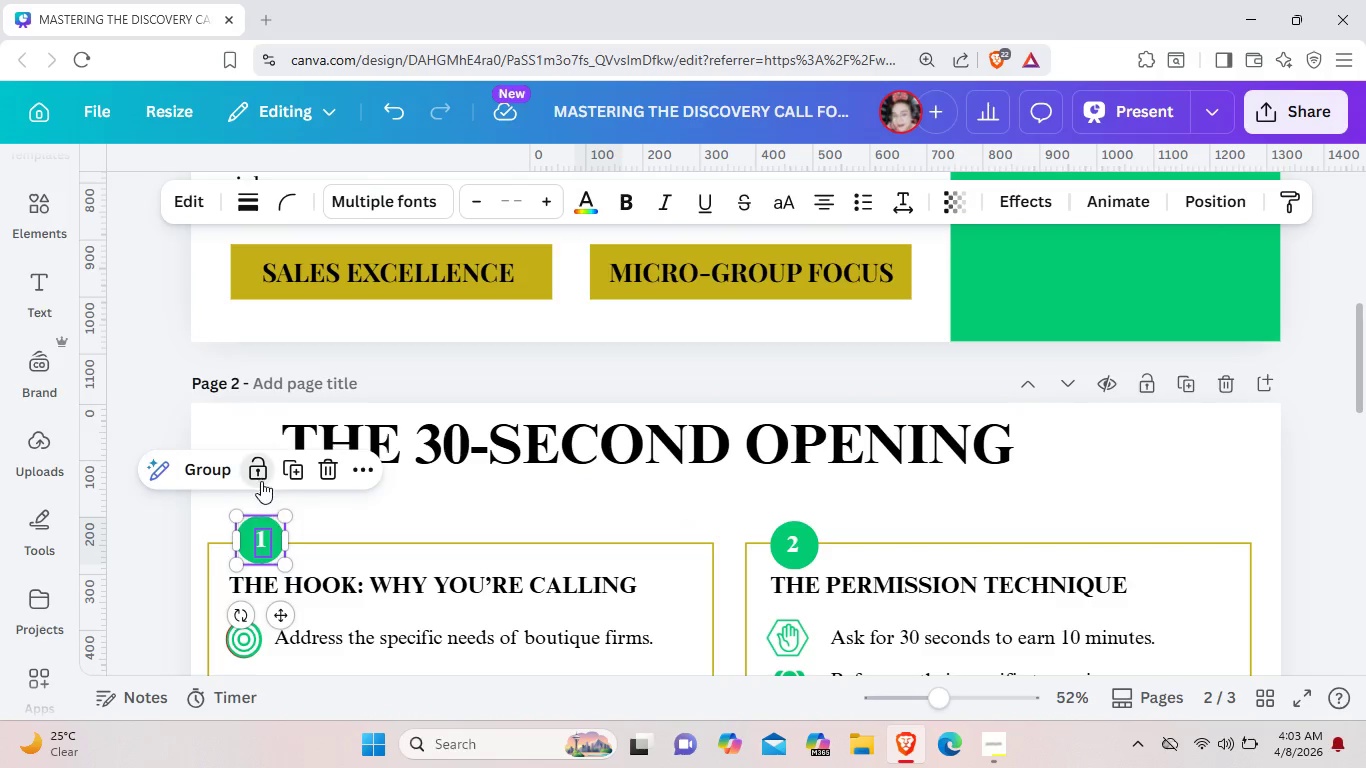 
left_click([260, 477])
 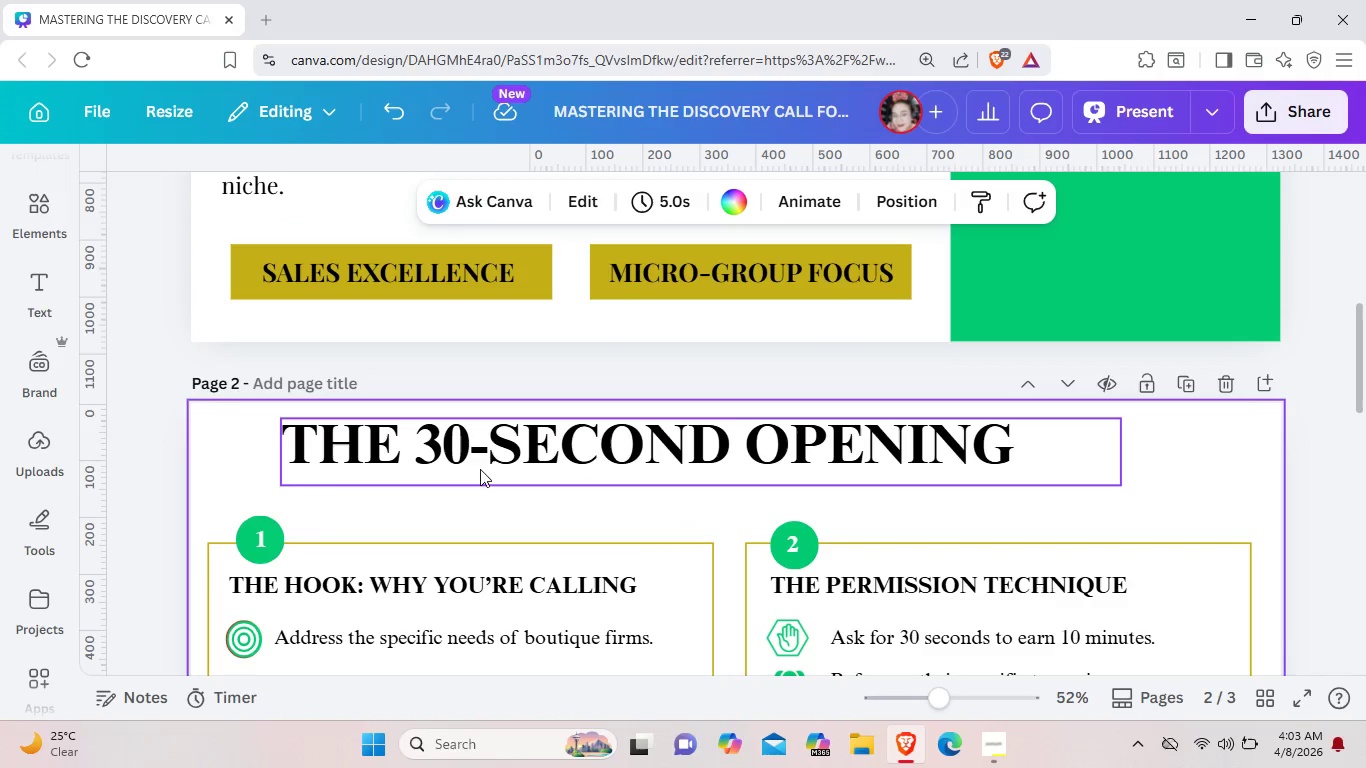 
left_click([402, 516])
 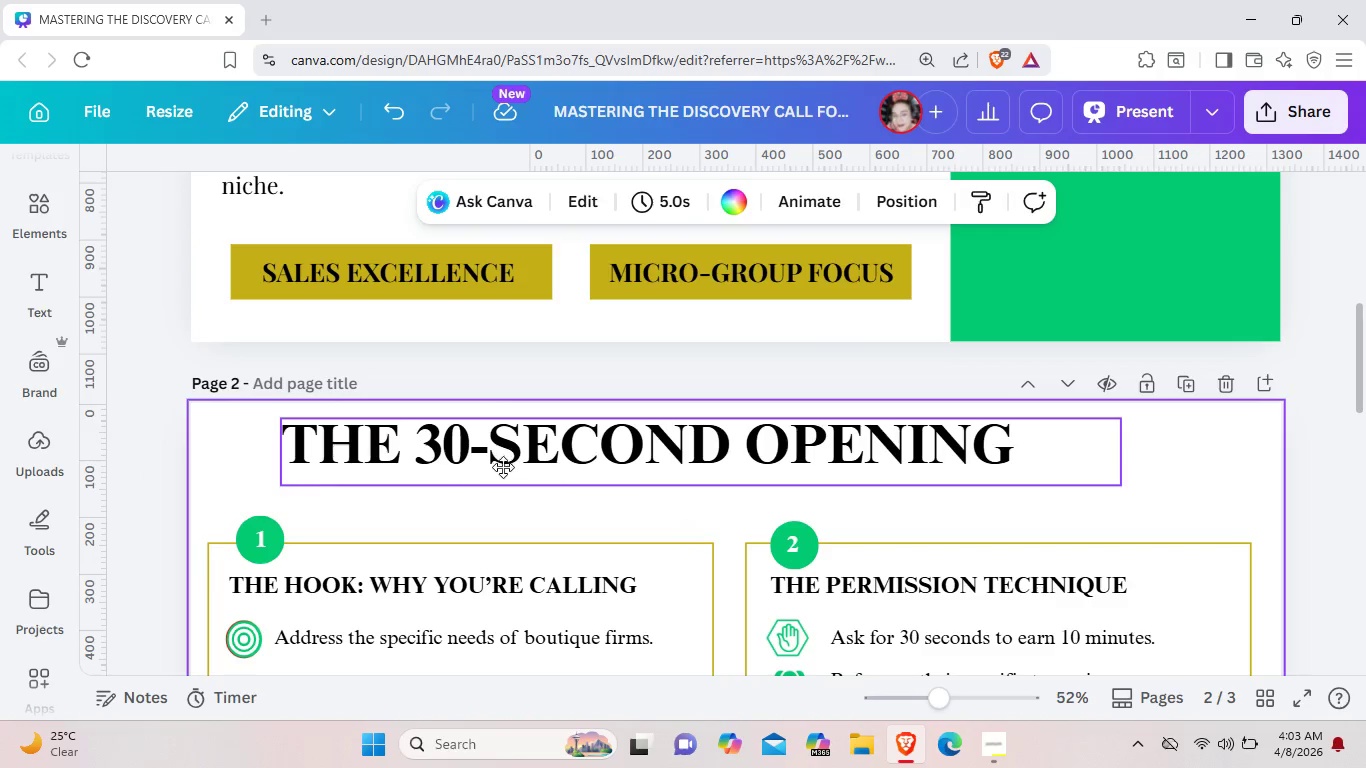 
left_click_drag(start_coordinate=[498, 446], to_coordinate=[519, 465])
 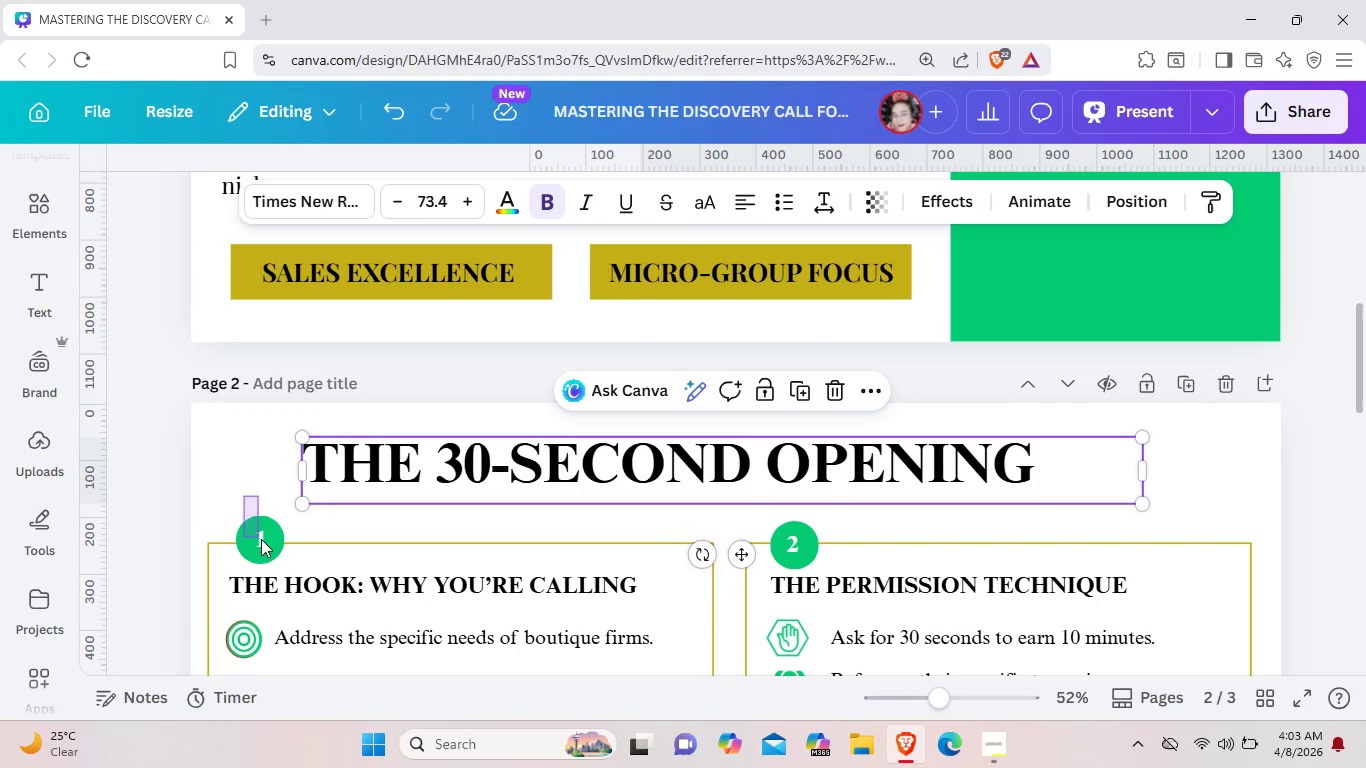 
left_click_drag(start_coordinate=[245, 496], to_coordinate=[266, 544])
 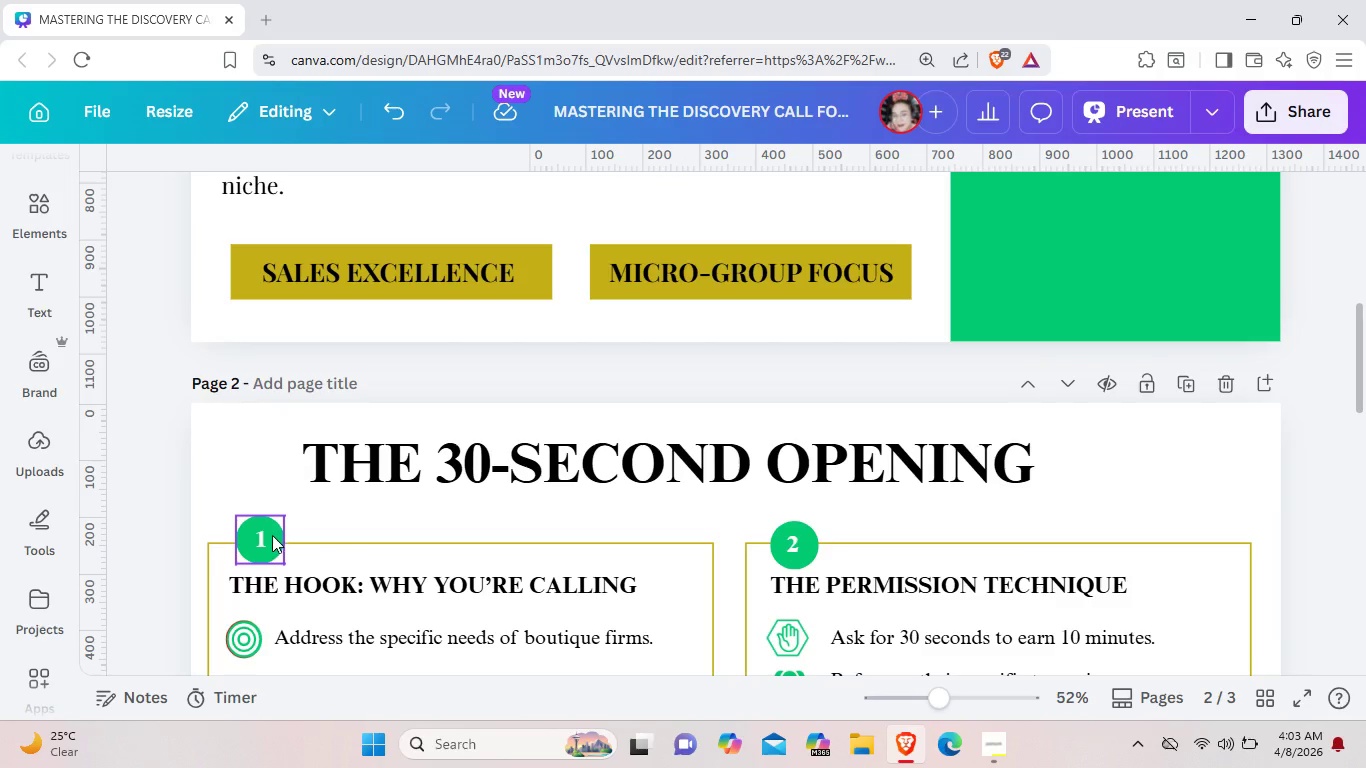 
left_click([273, 535])
 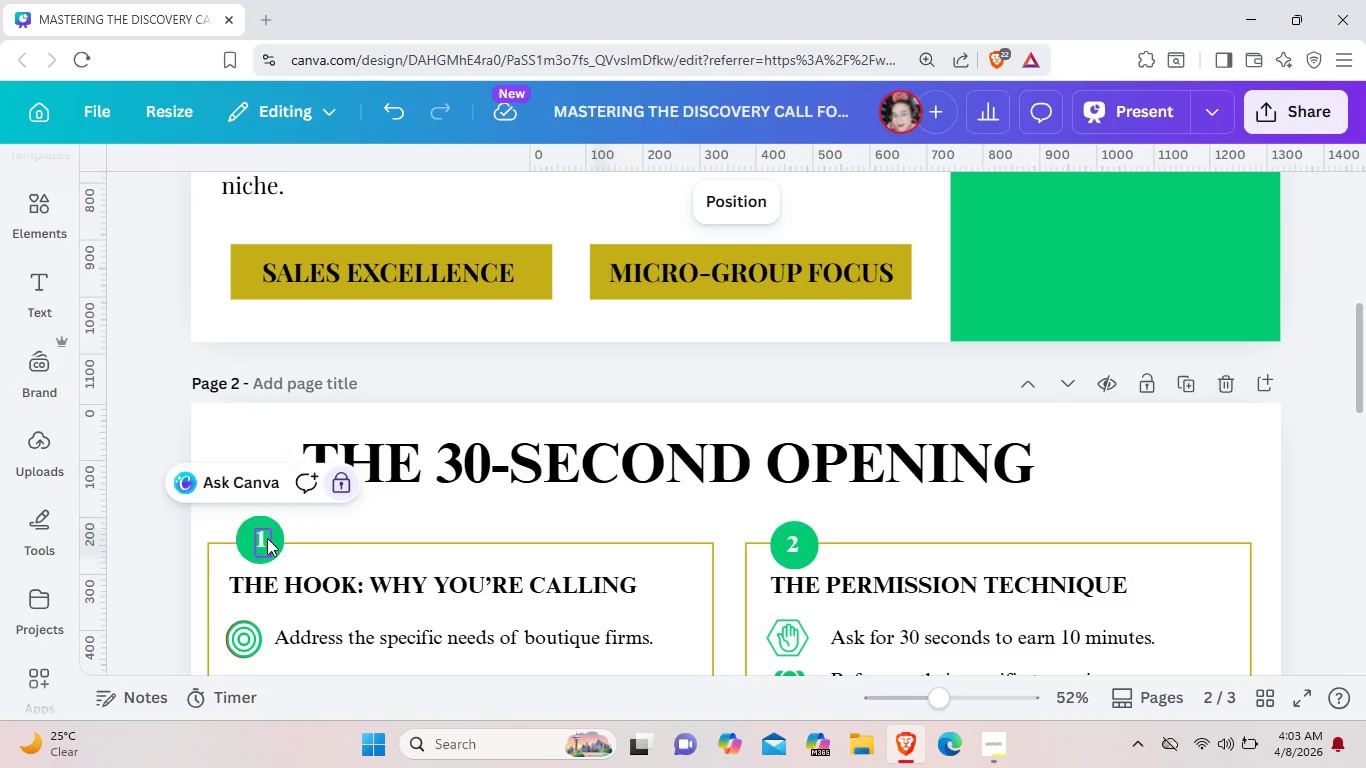 
left_click([267, 538])
 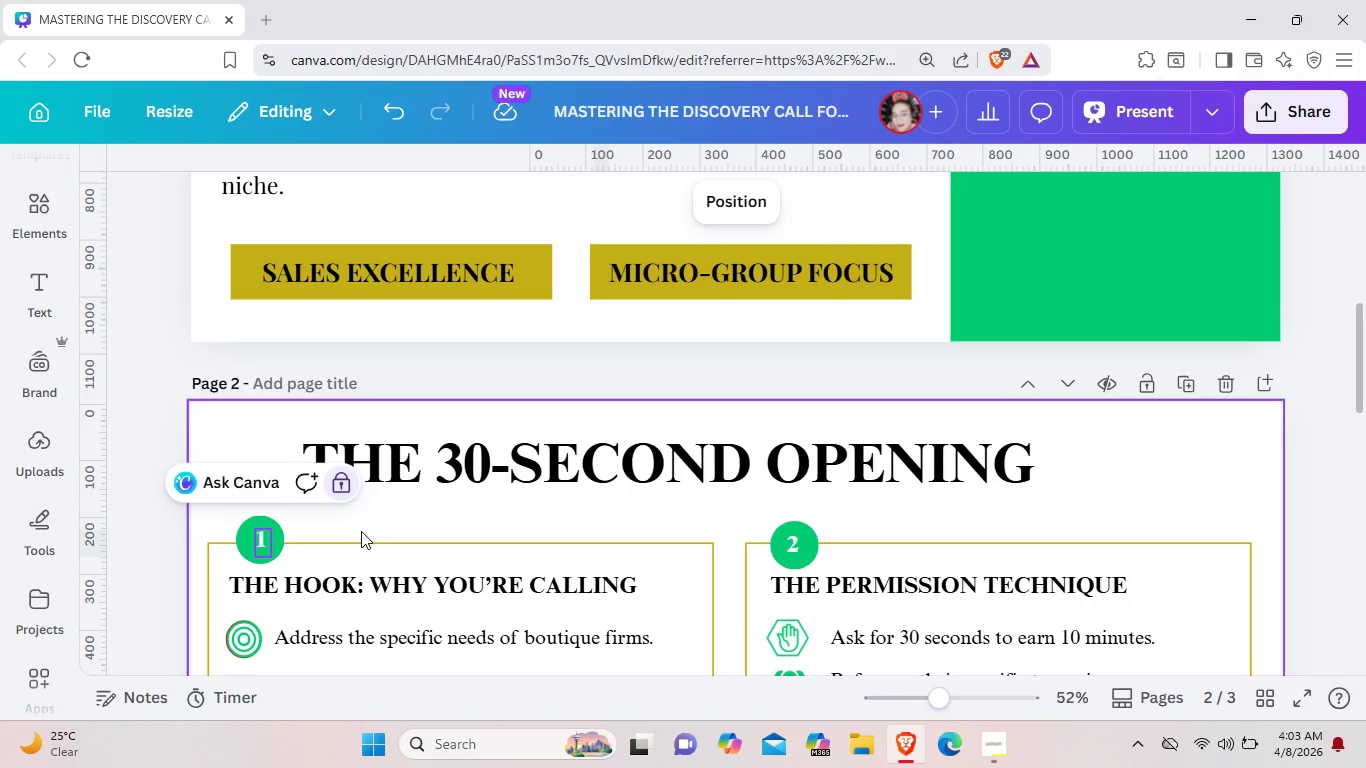 
left_click([361, 531])
 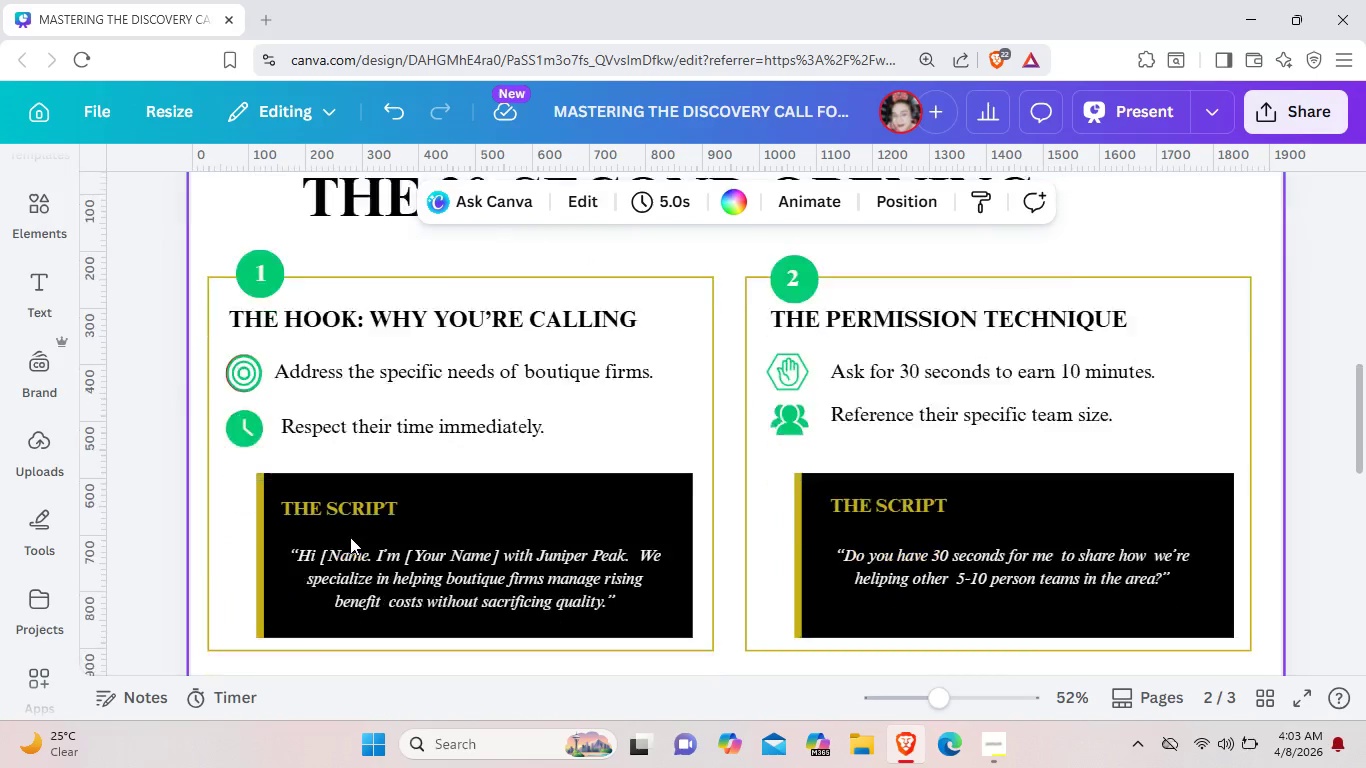 
scroll: coordinate [350, 537], scroll_direction: down, amount: 7.0
 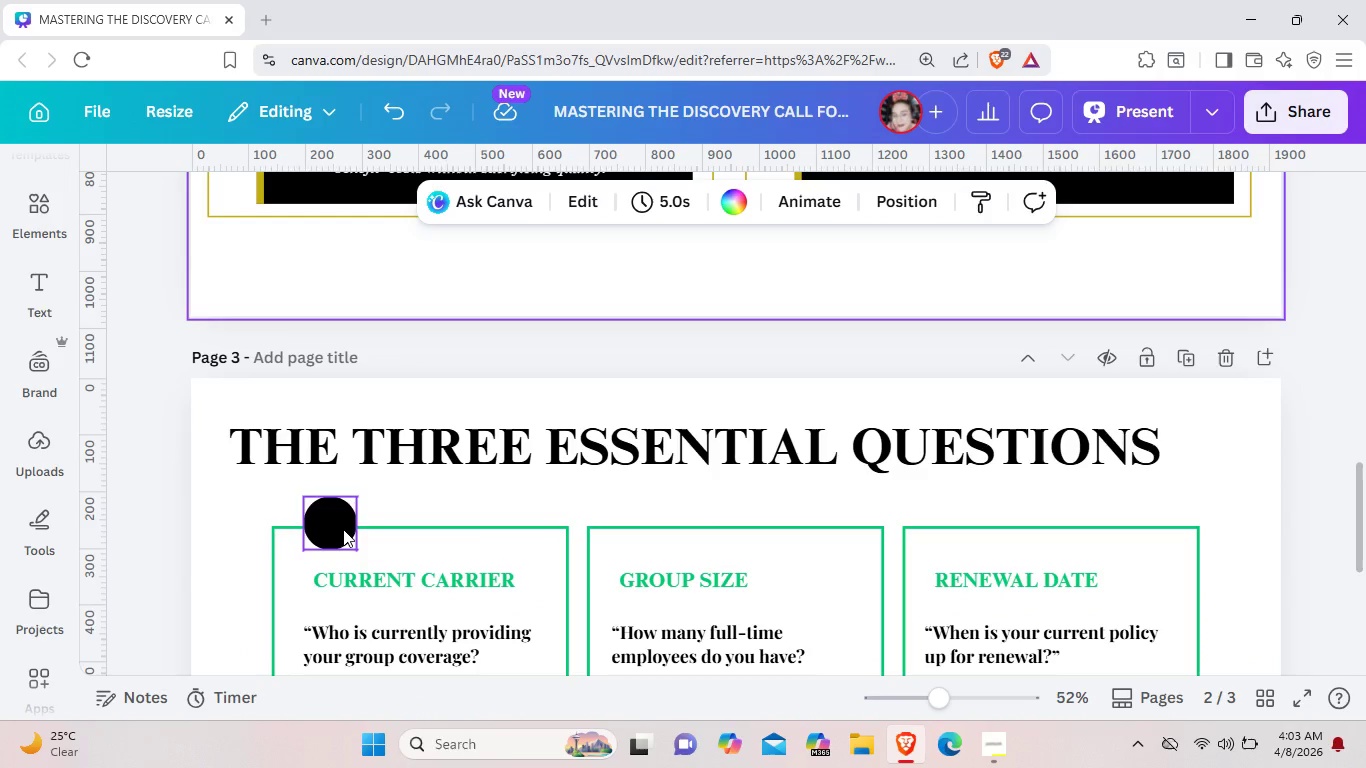 
key(Control+V)
 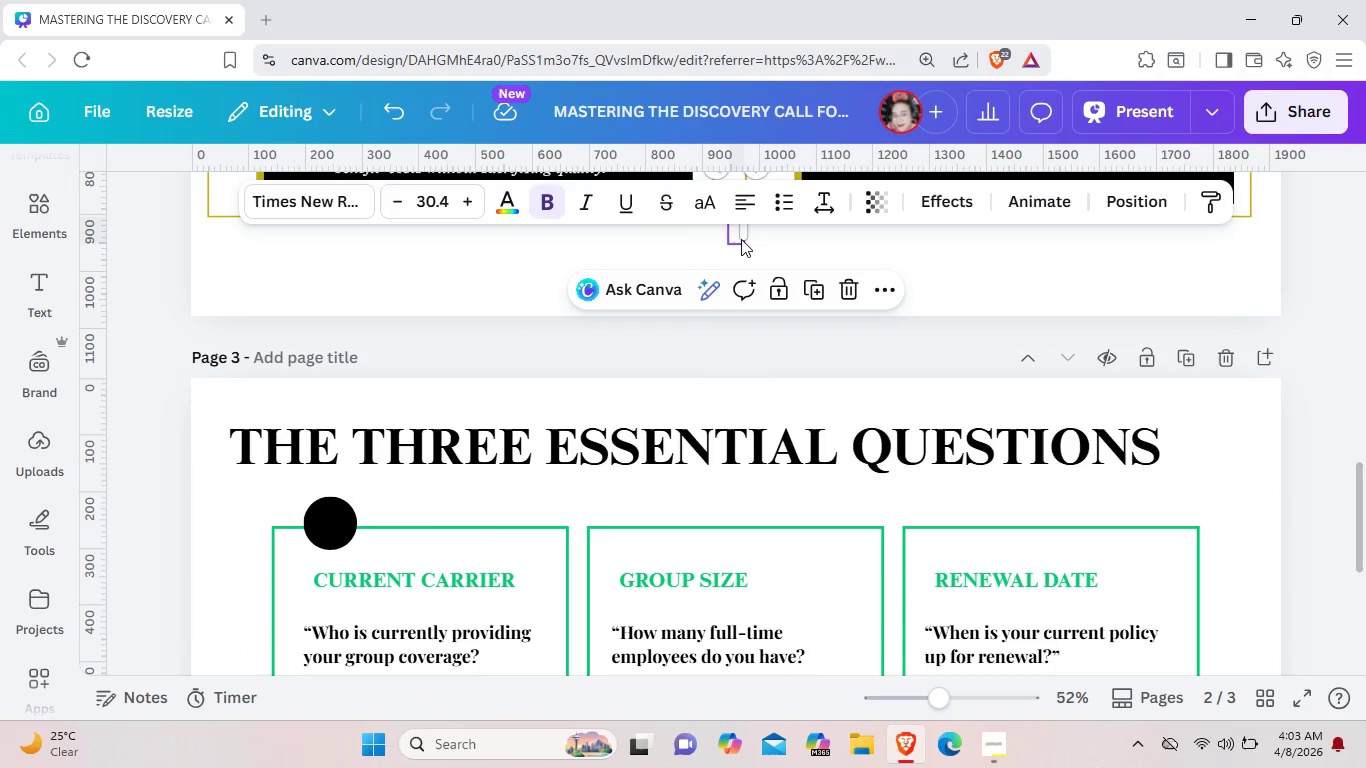 
left_click_drag(start_coordinate=[741, 238], to_coordinate=[337, 533])
 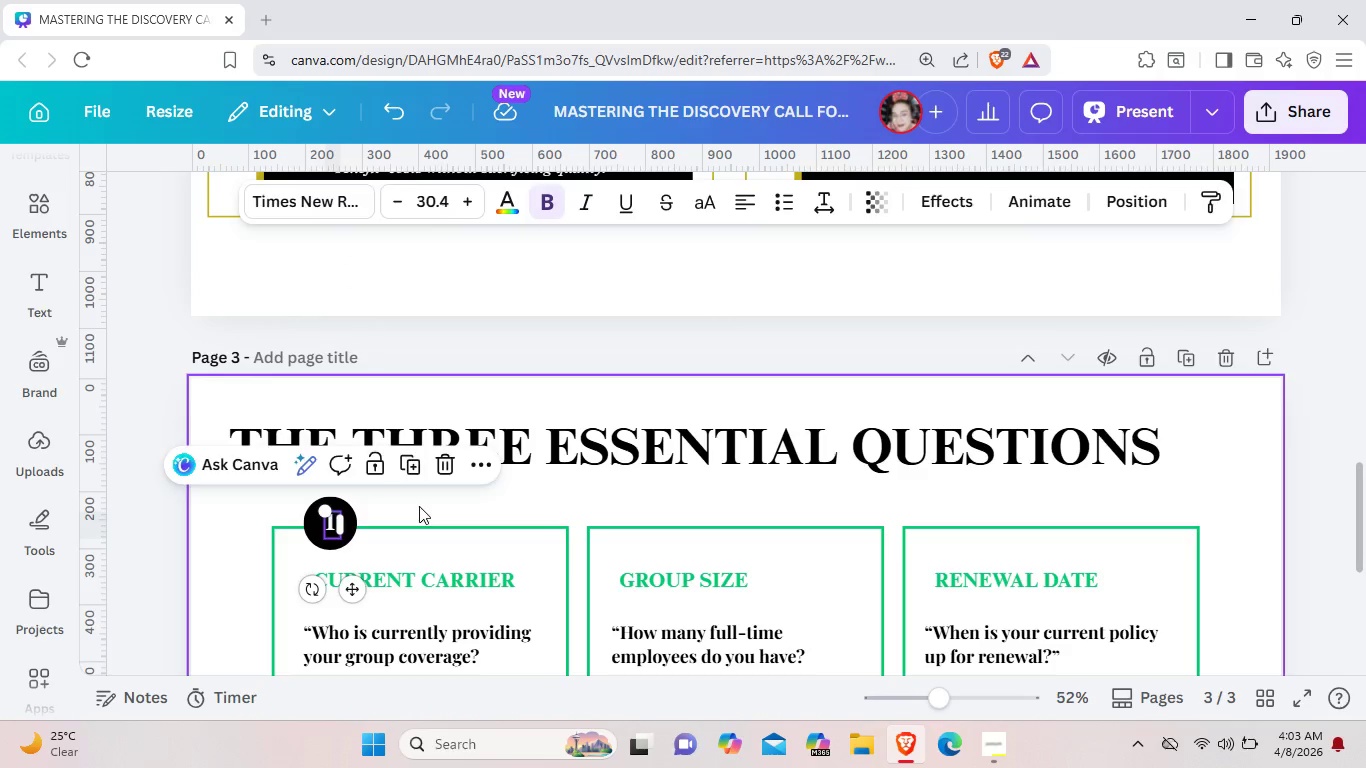 
left_click([419, 506])
 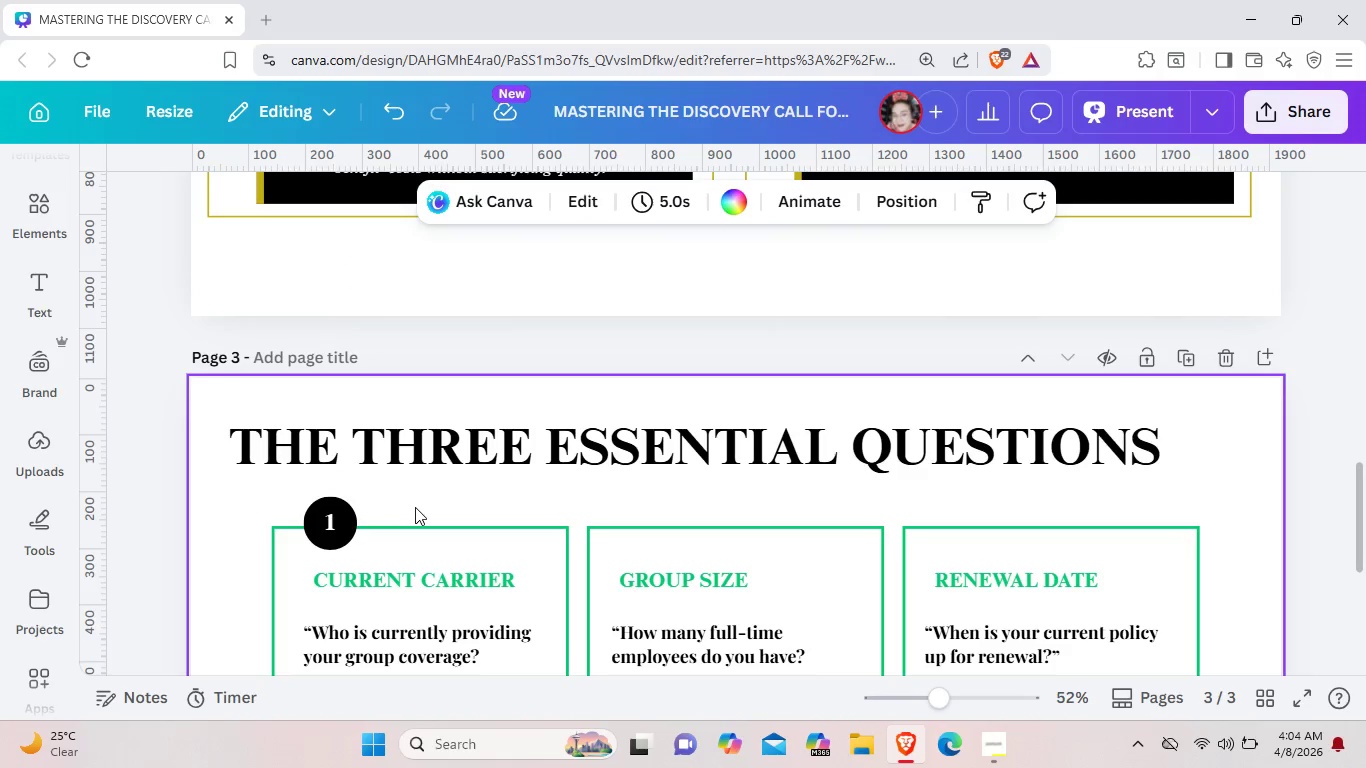 
wait(6.19)
 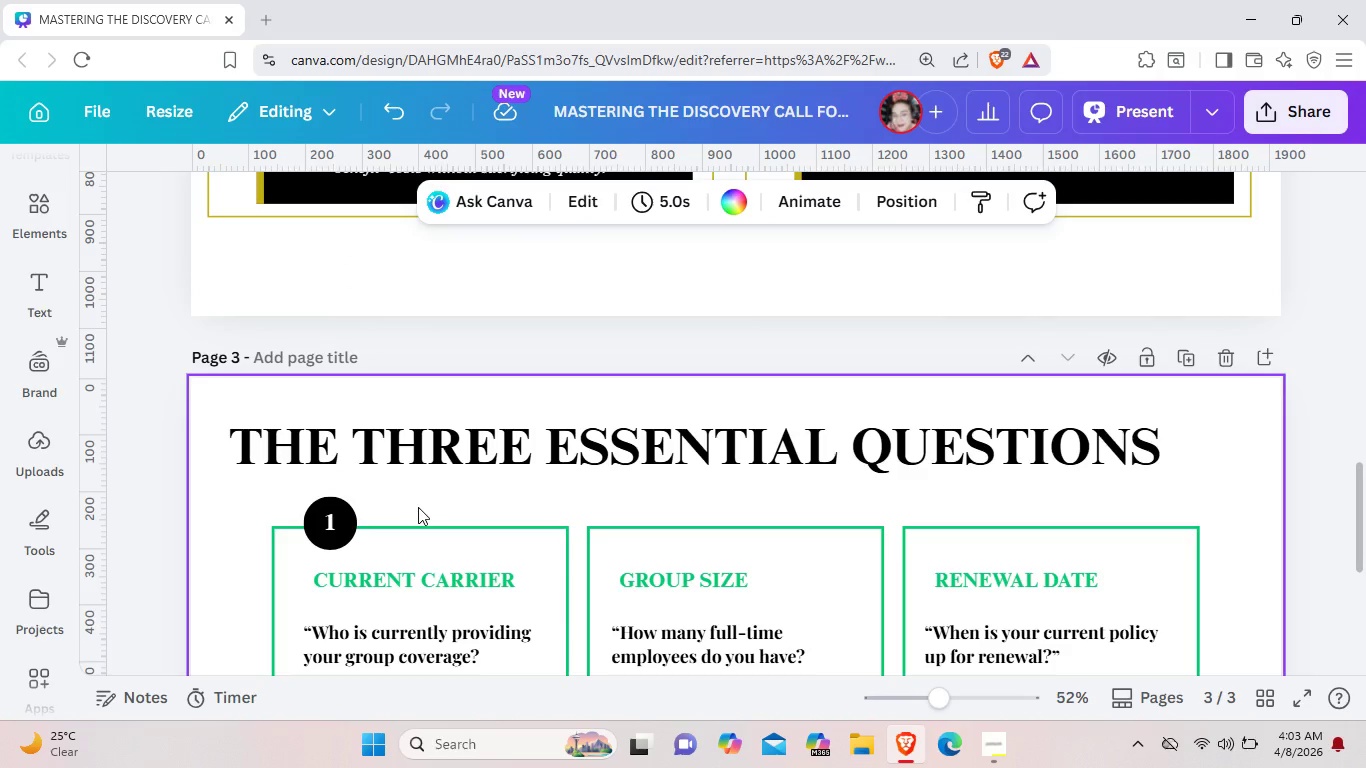 
left_click([348, 499])
 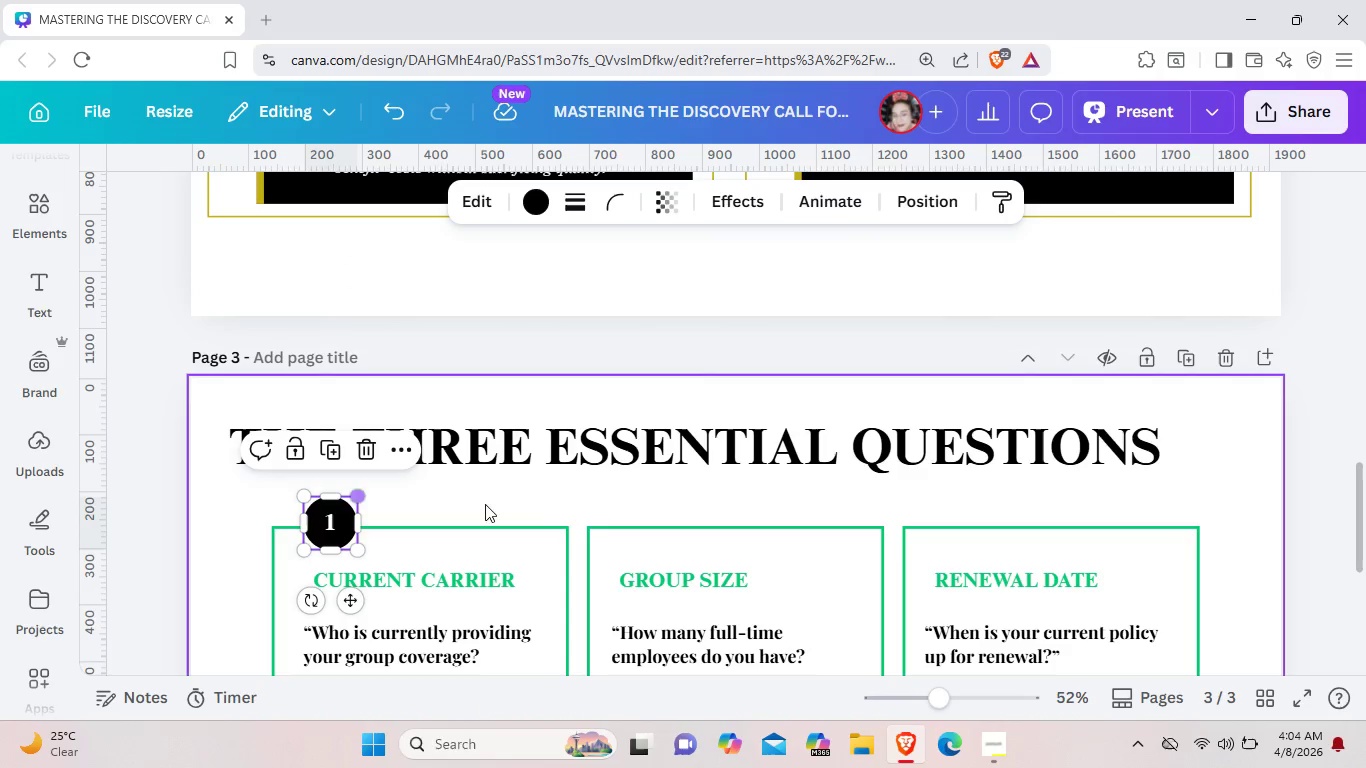 
key(Control+C)
 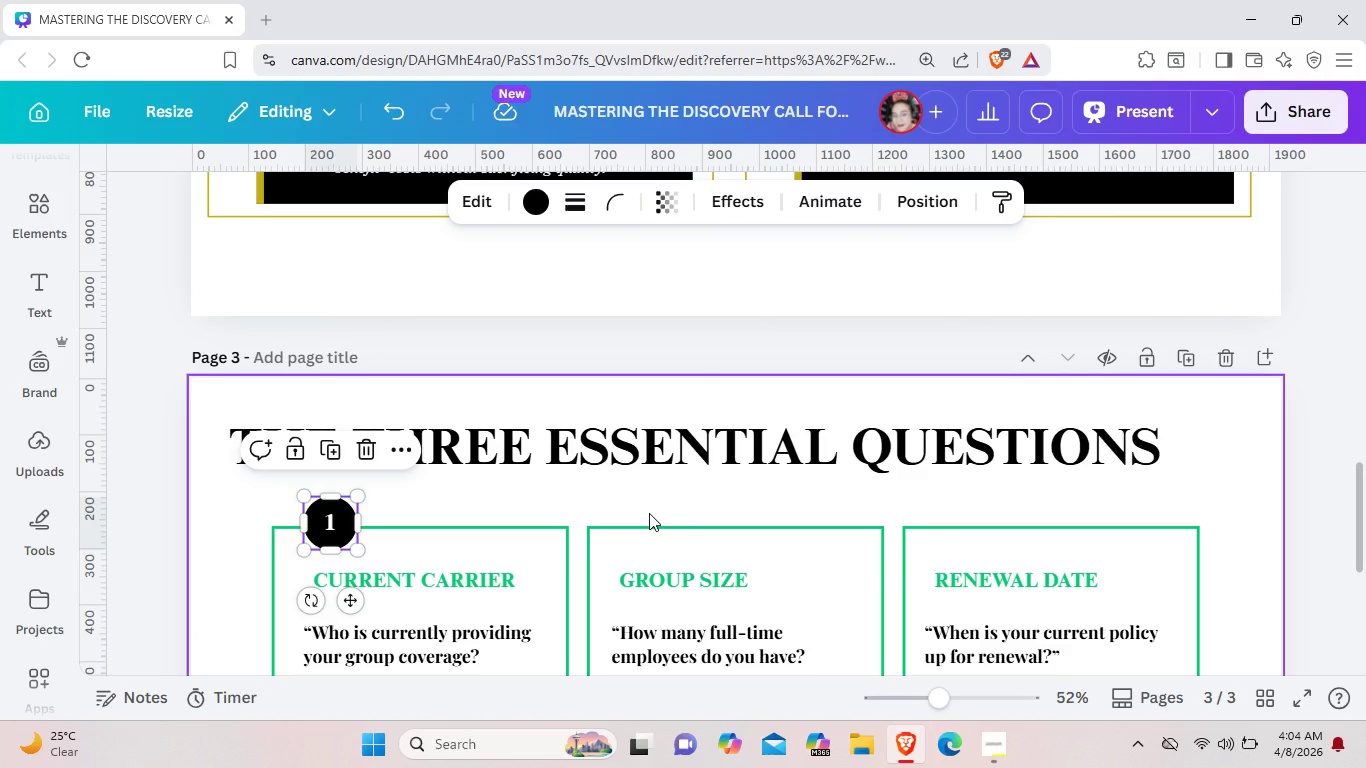 
key(Control+V)
 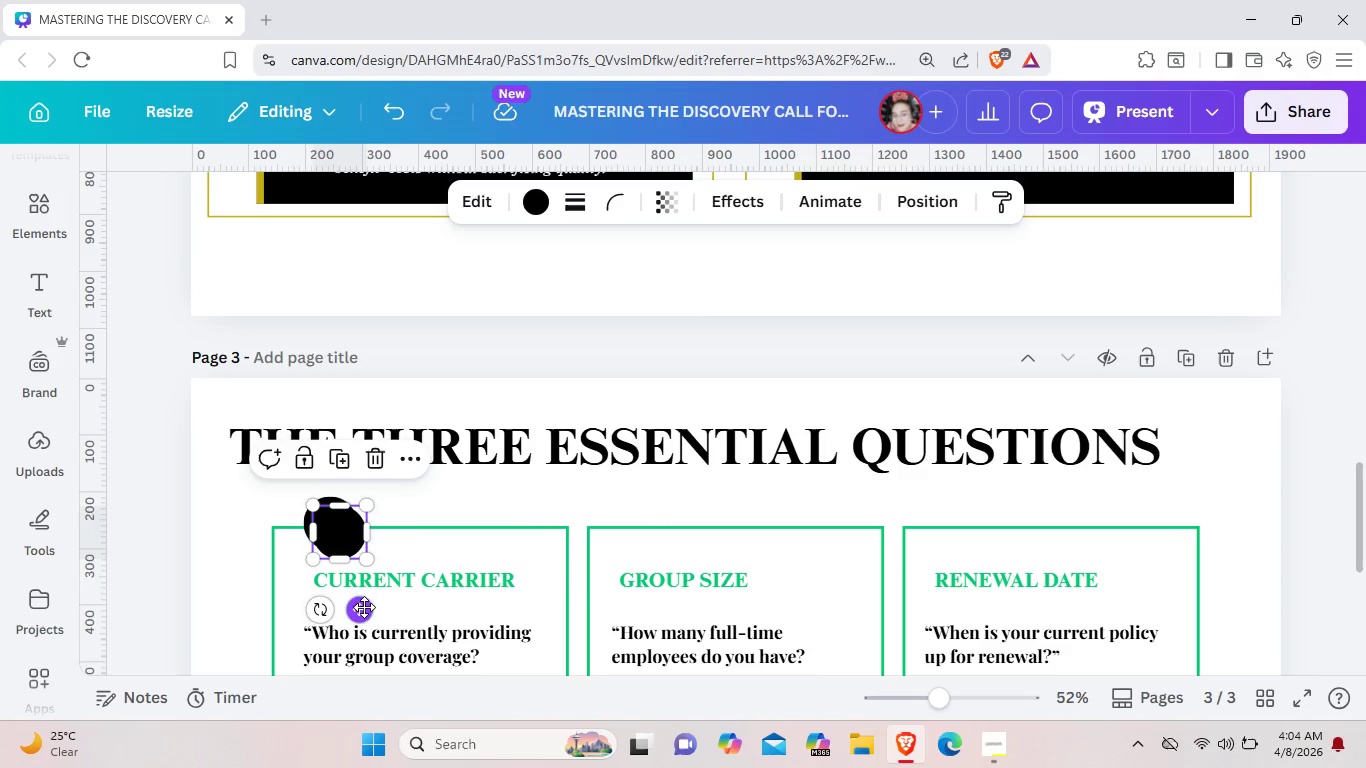 
left_click_drag(start_coordinate=[364, 606], to_coordinate=[673, 593])
 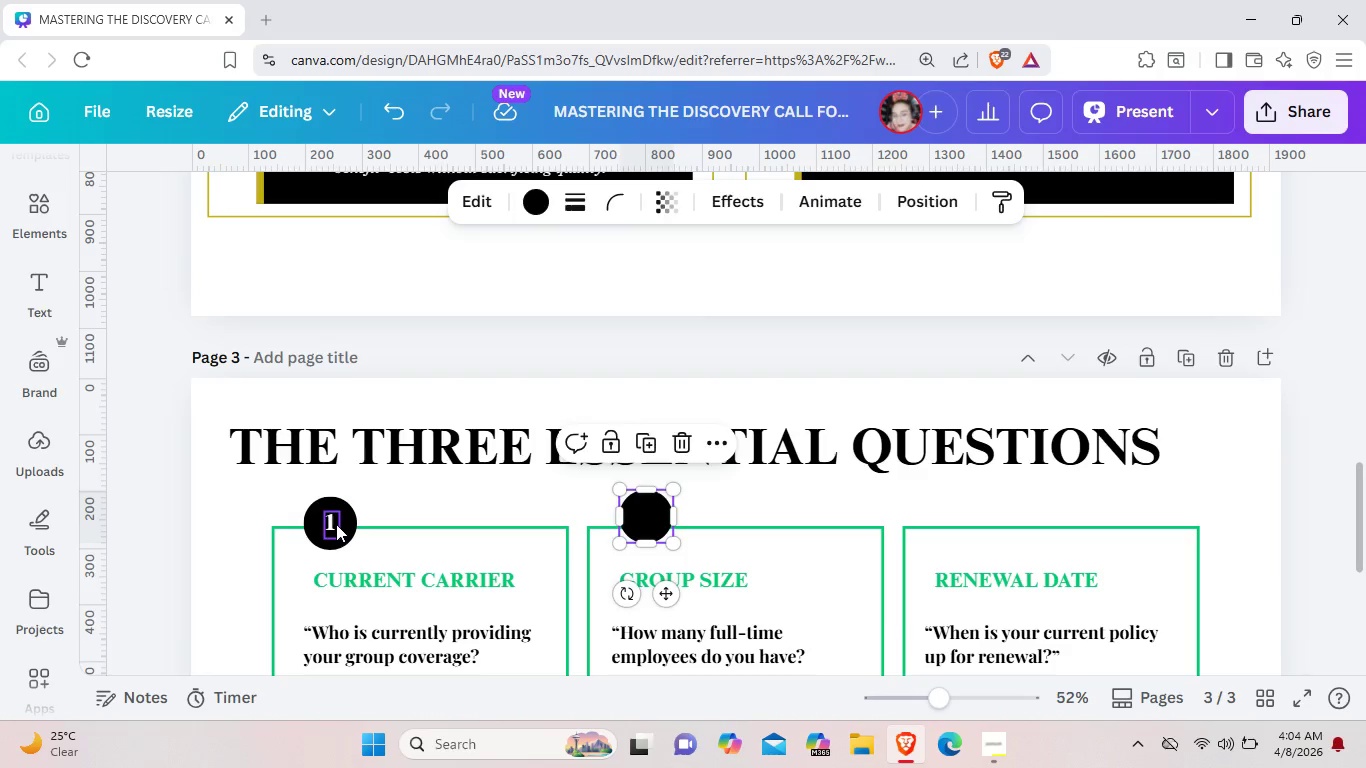 
left_click([336, 524])
 